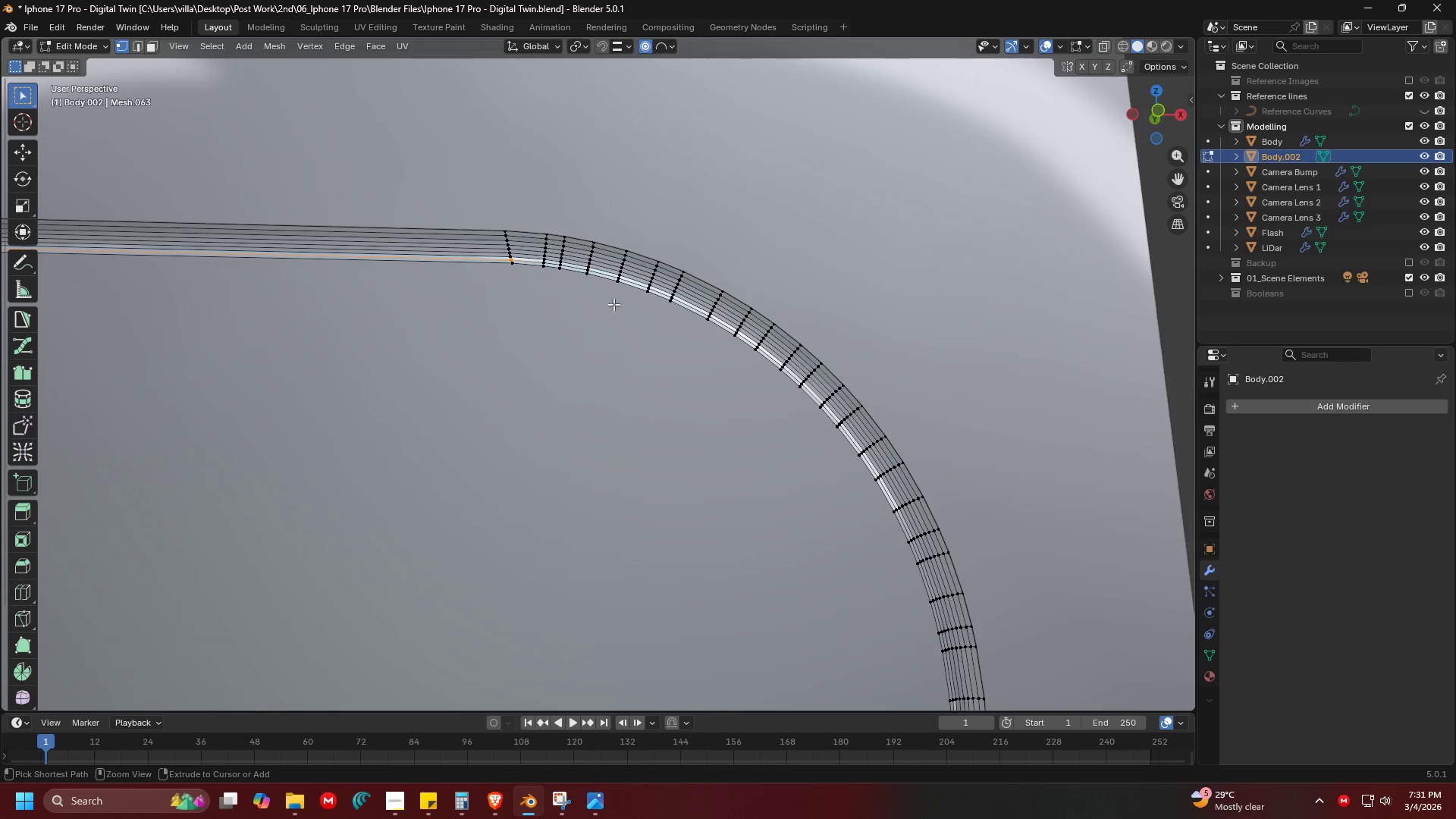 
hold_key(key=Z, duration=1.5)
 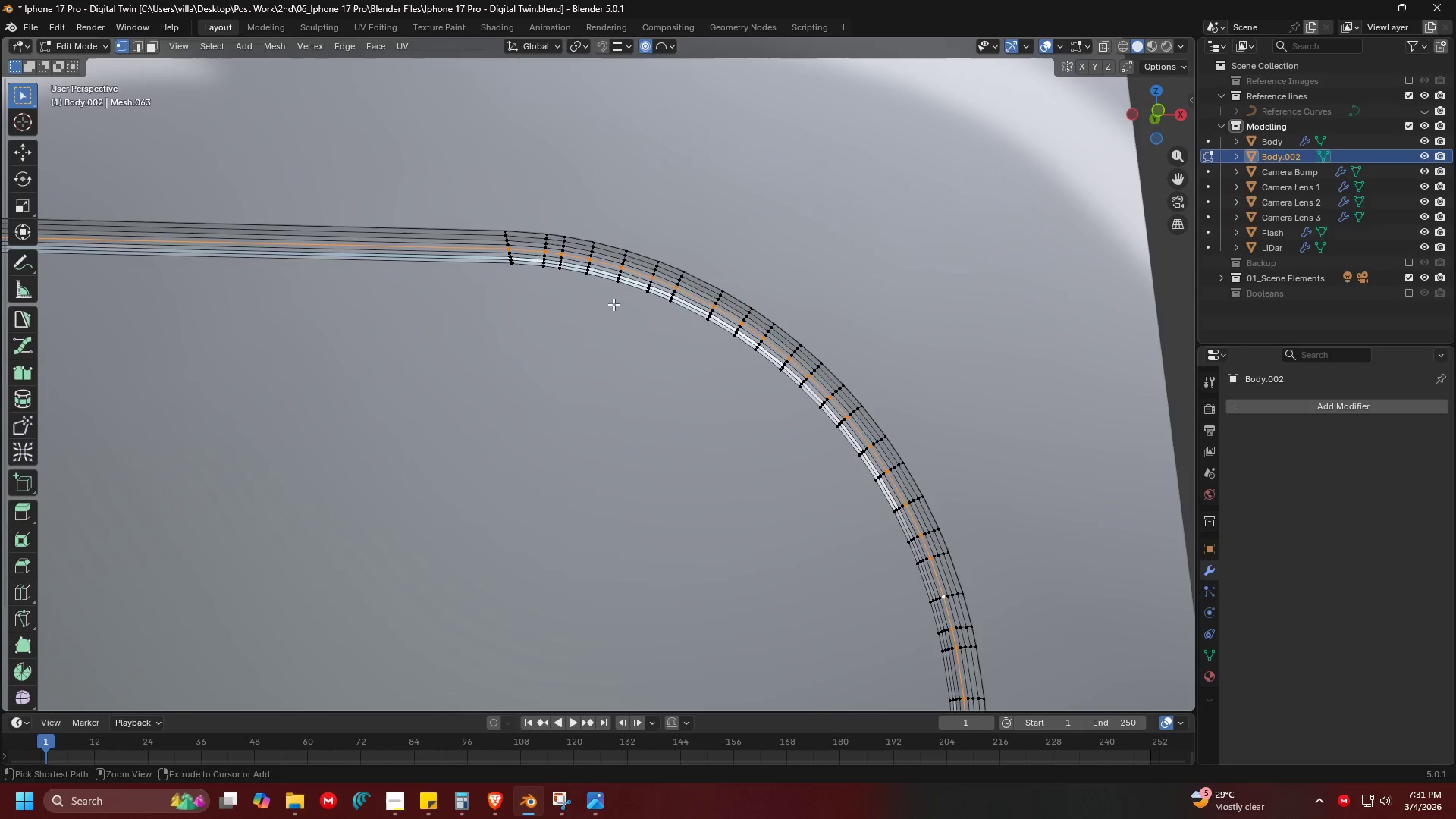 
hold_key(key=Z, duration=0.33)
 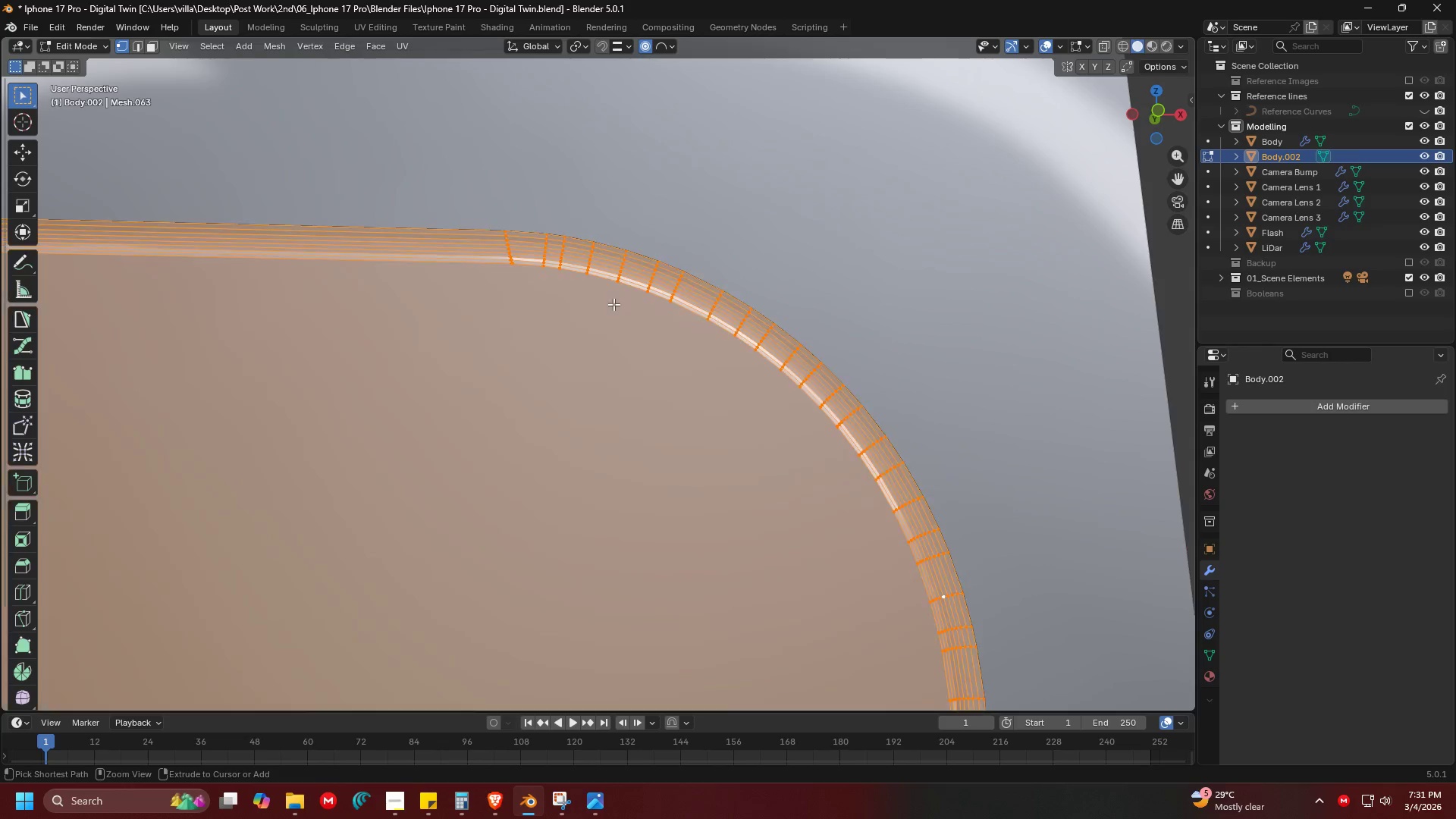 
key(Control+Z)
 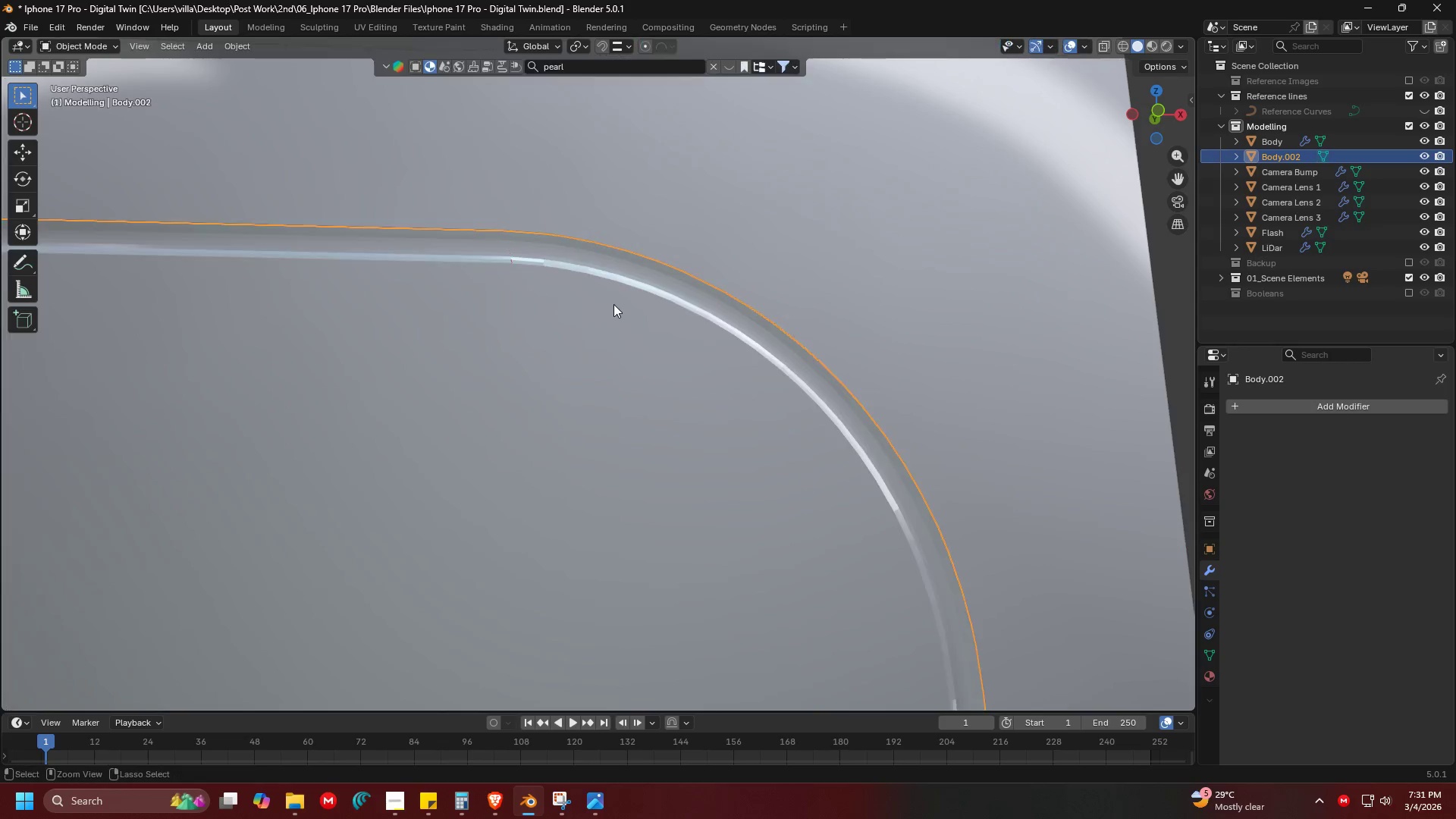 
key(Control+Z)
 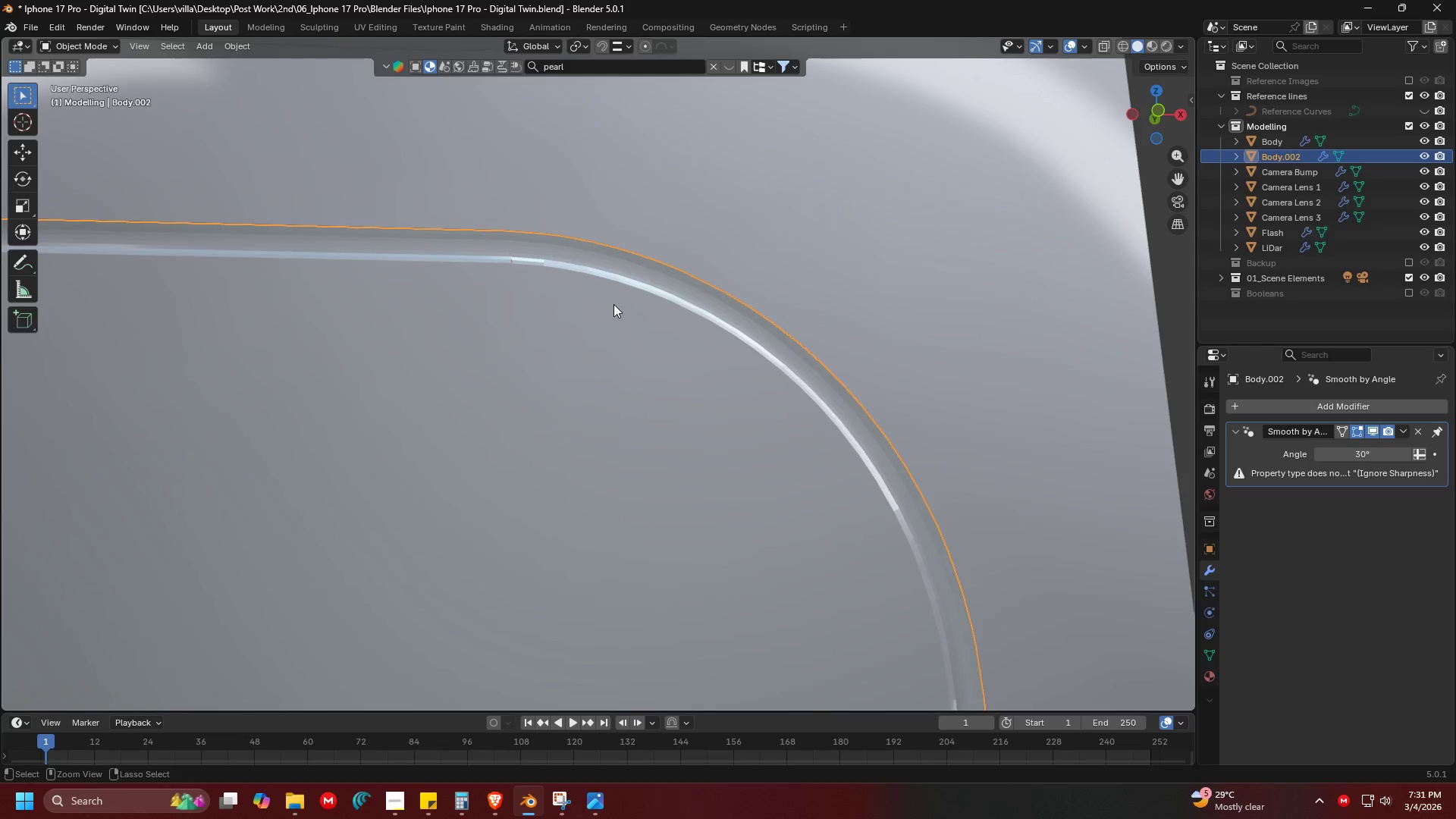 
key(Control+Z)
 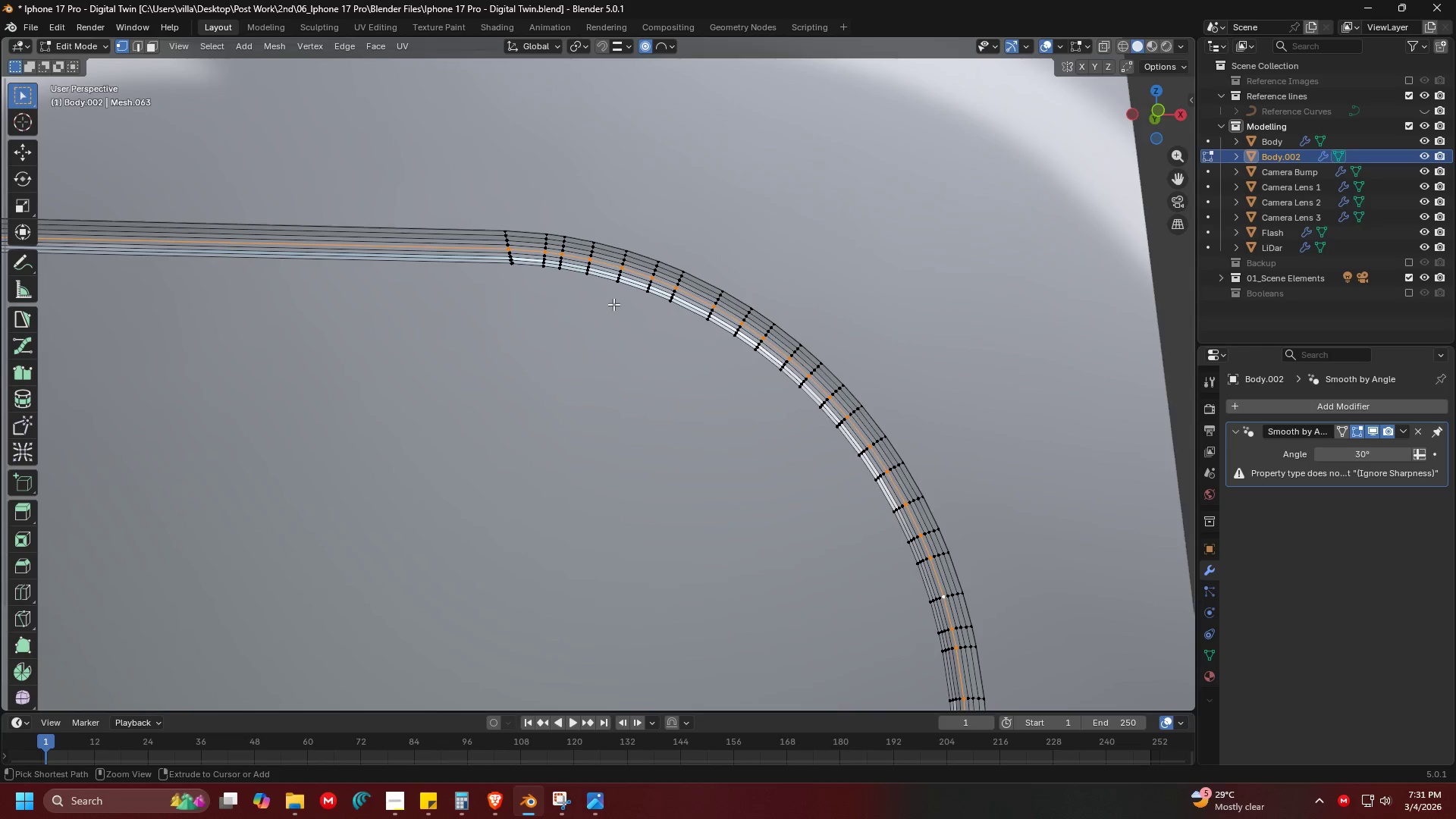 
key(Control+Z)
 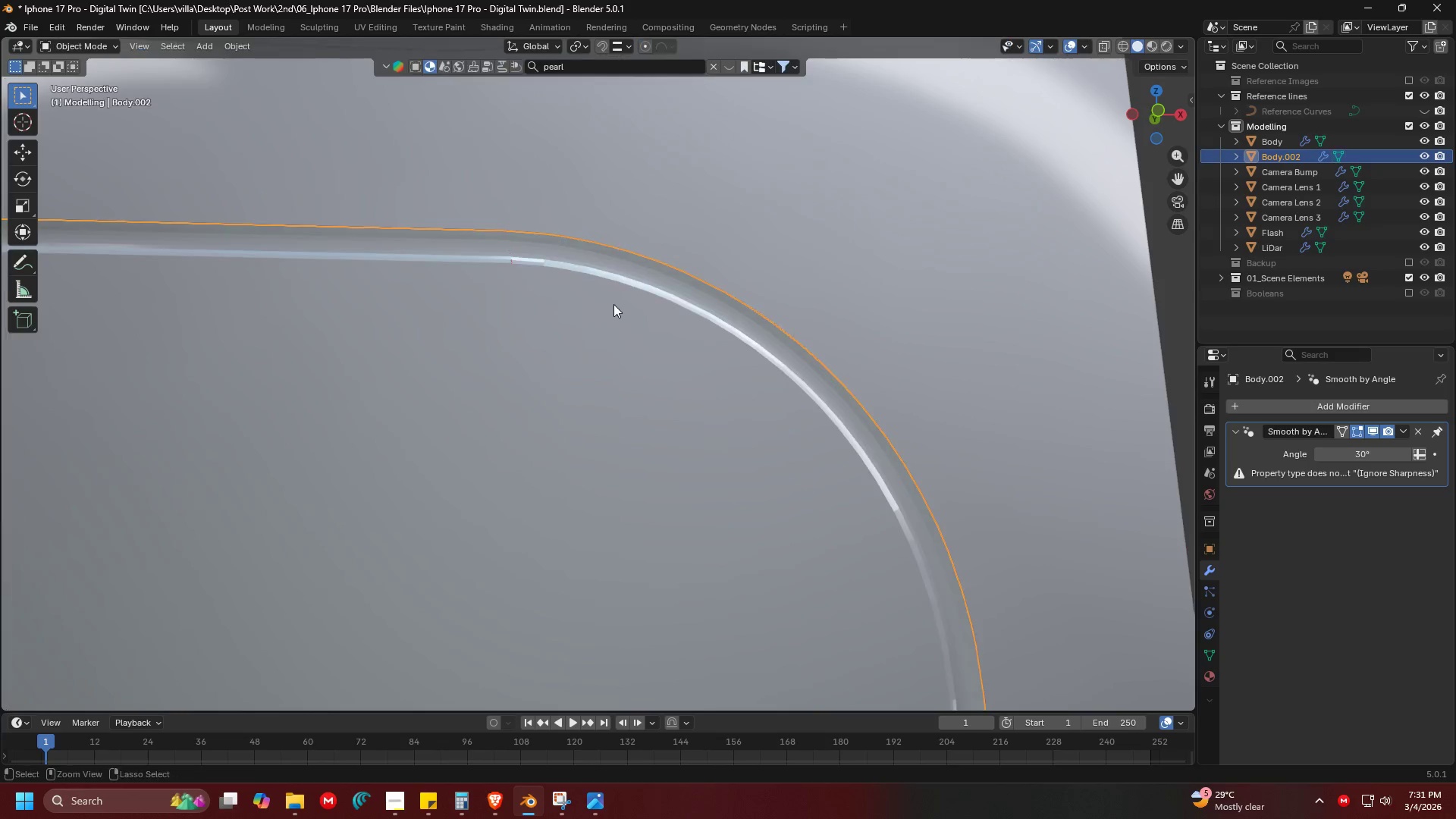 
key(Control+Z)
 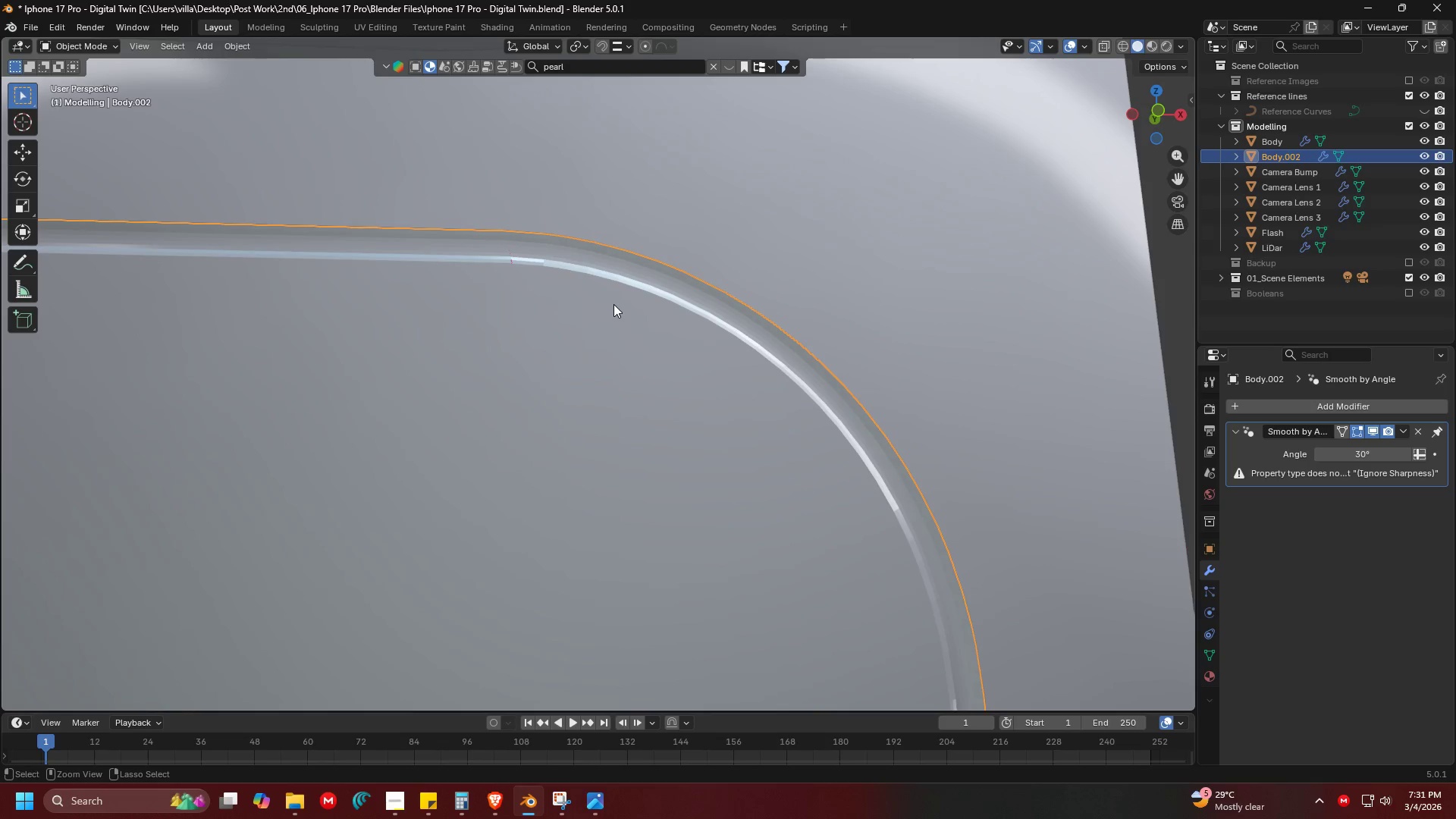 
key(Control+Z)
 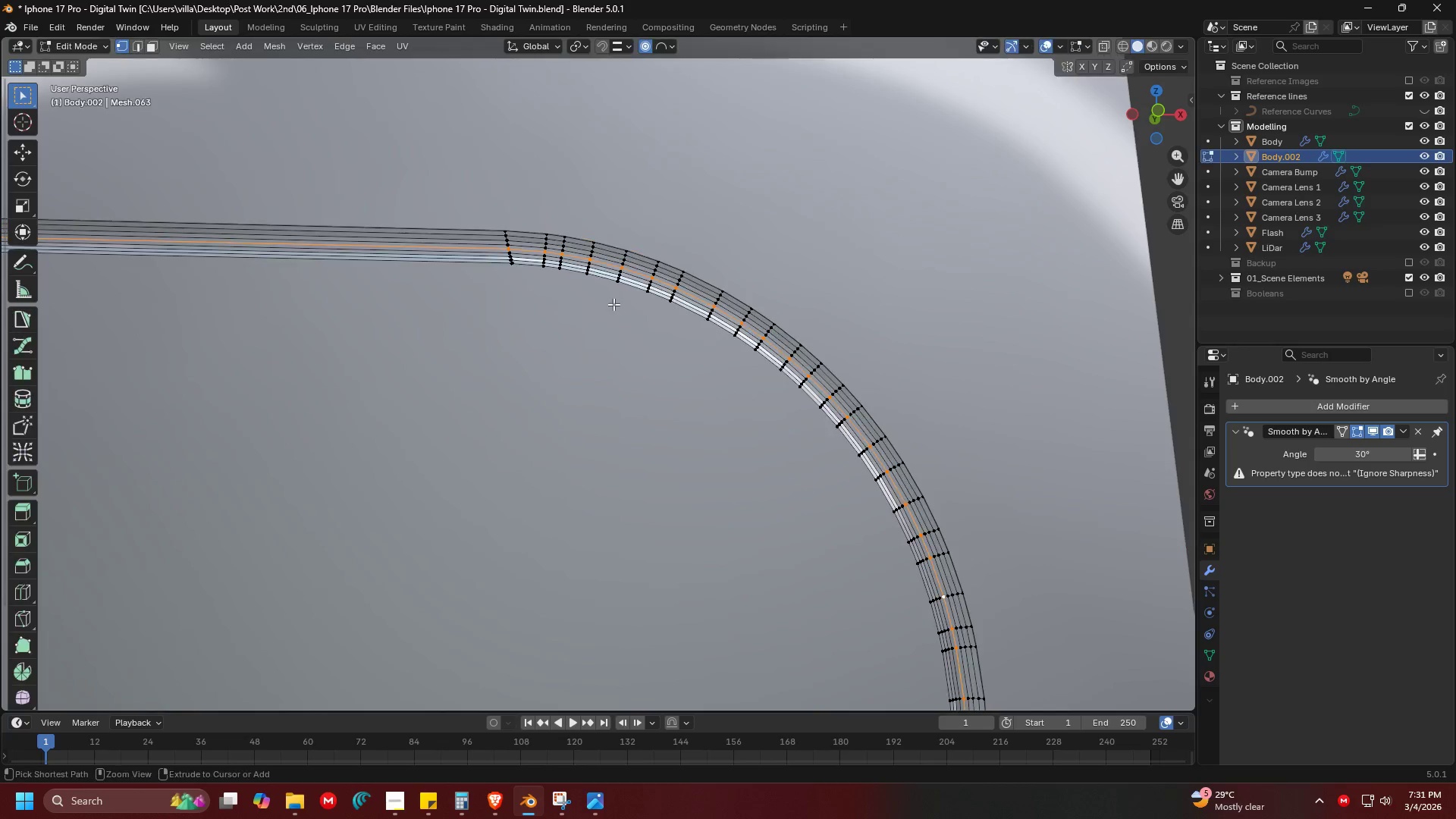 
key(Control+Z)
 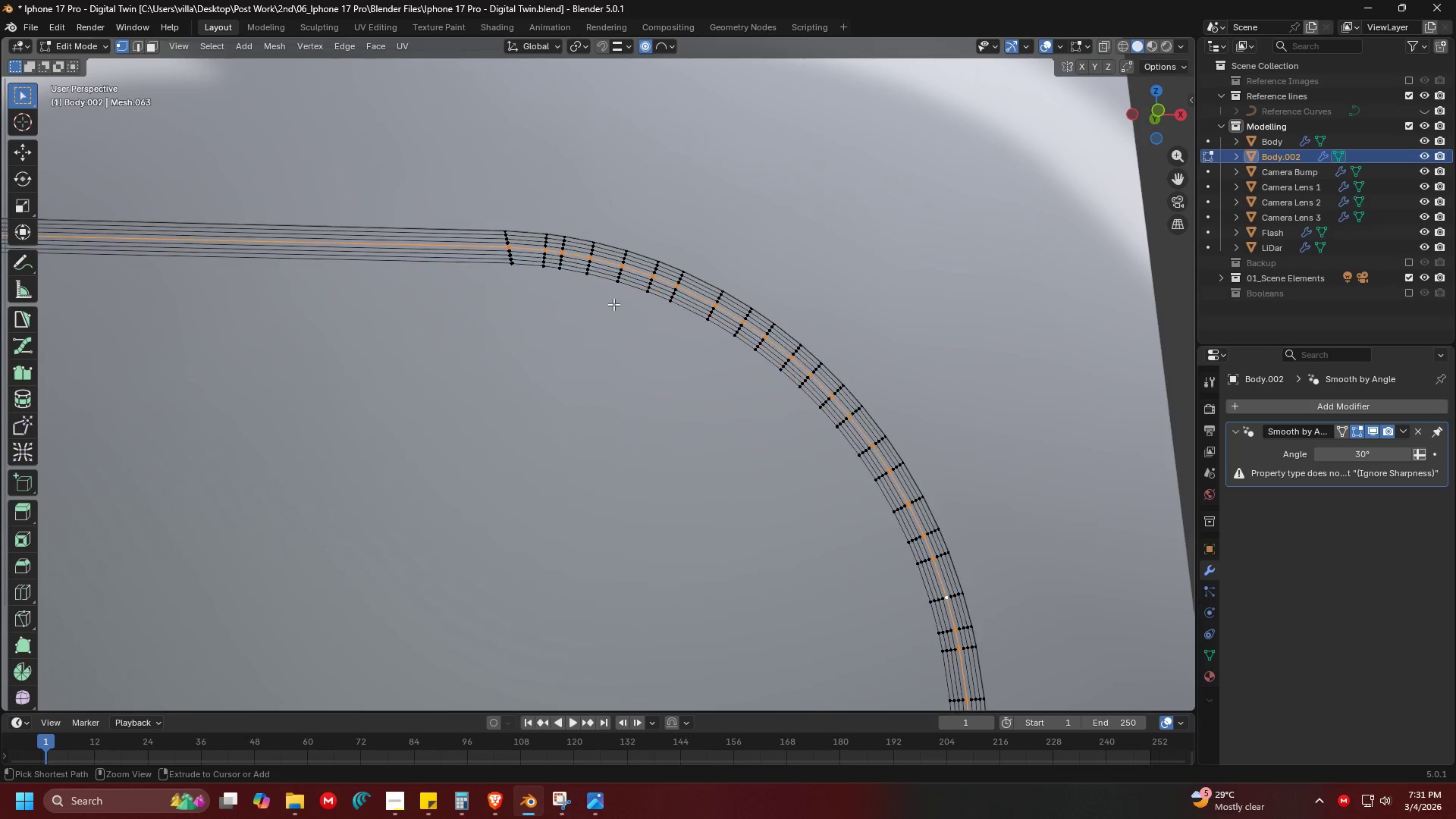 
key(Control+Z)
 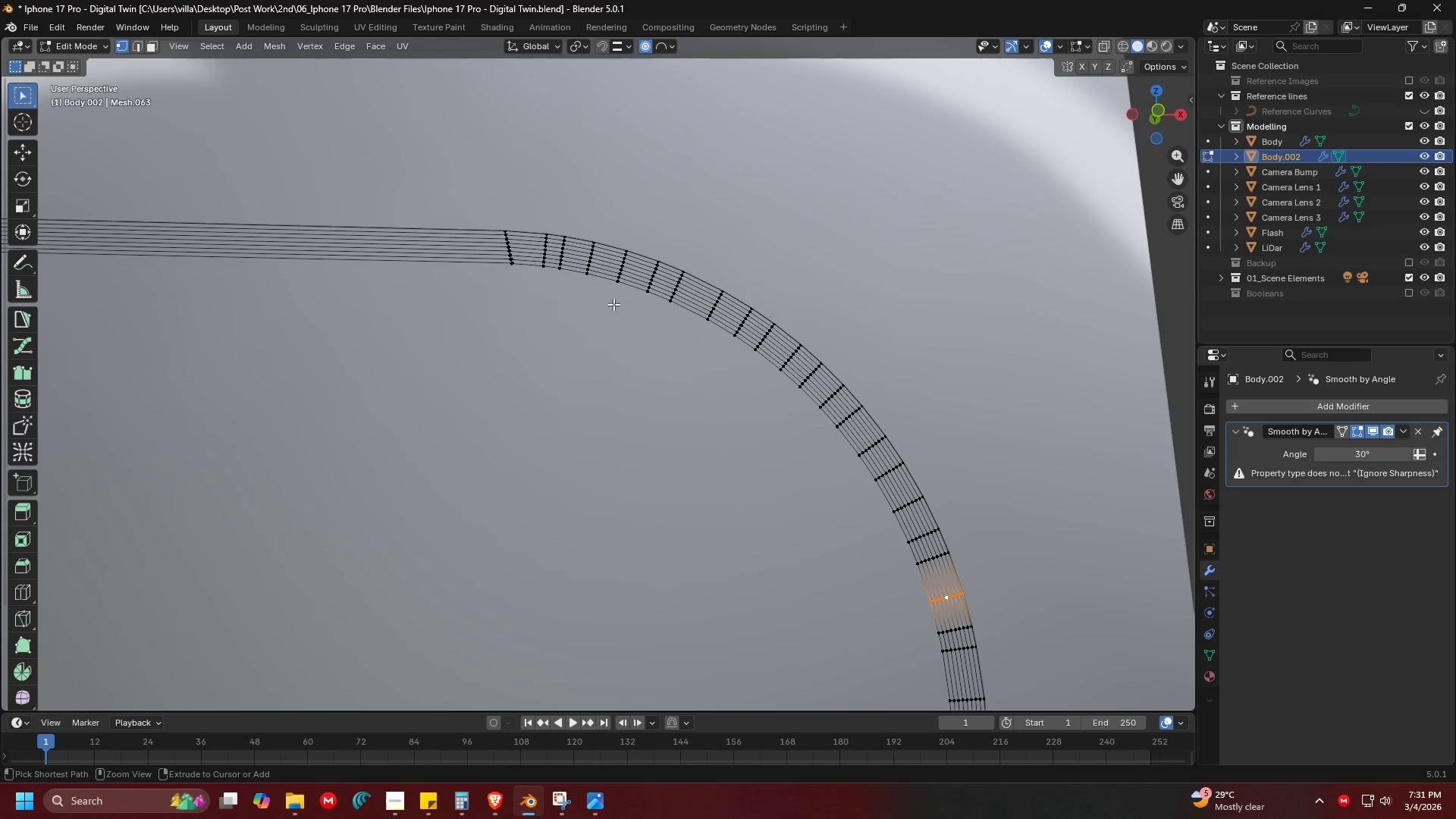 
key(Control+Z)
 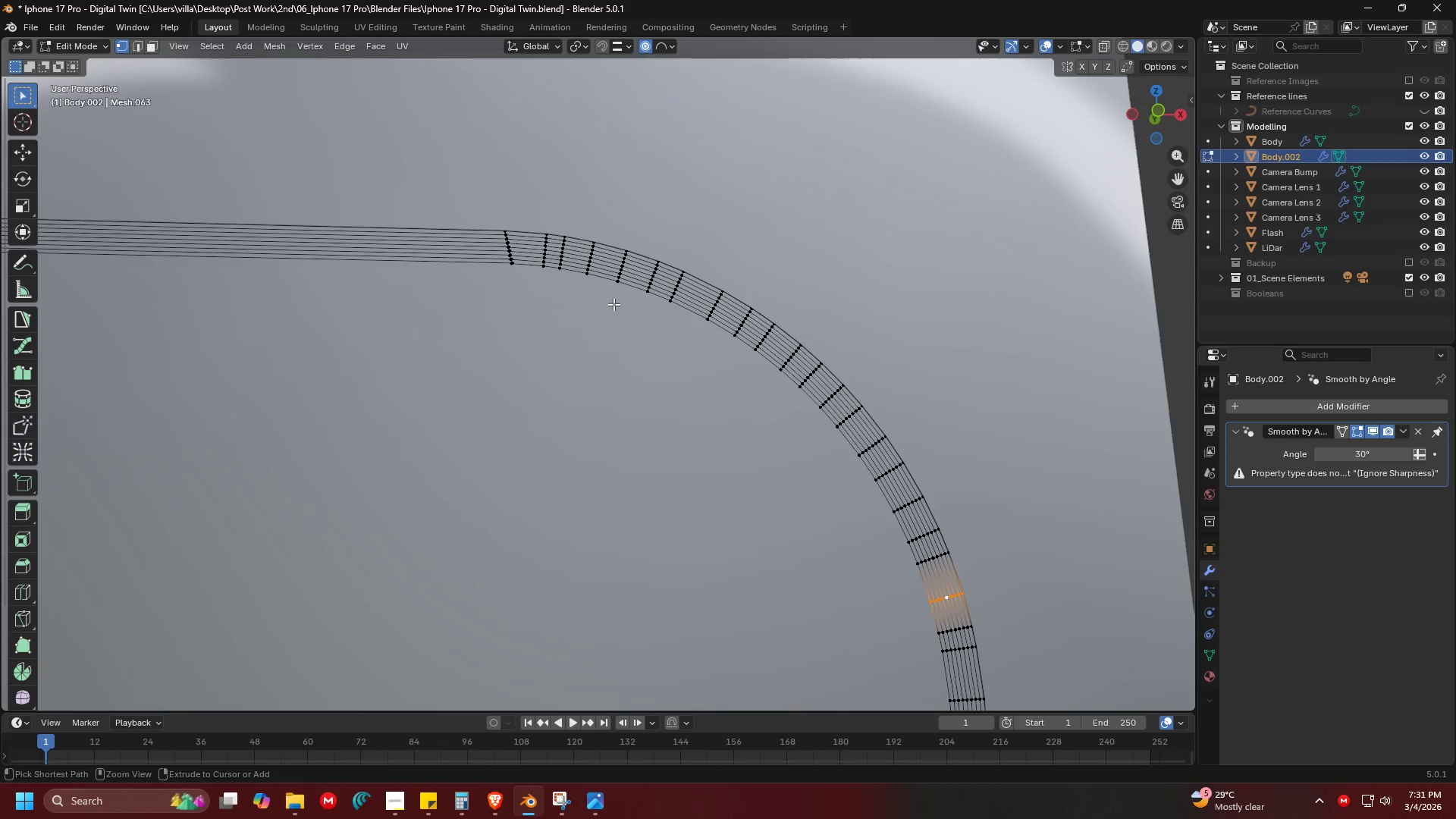 
key(Control+Z)
 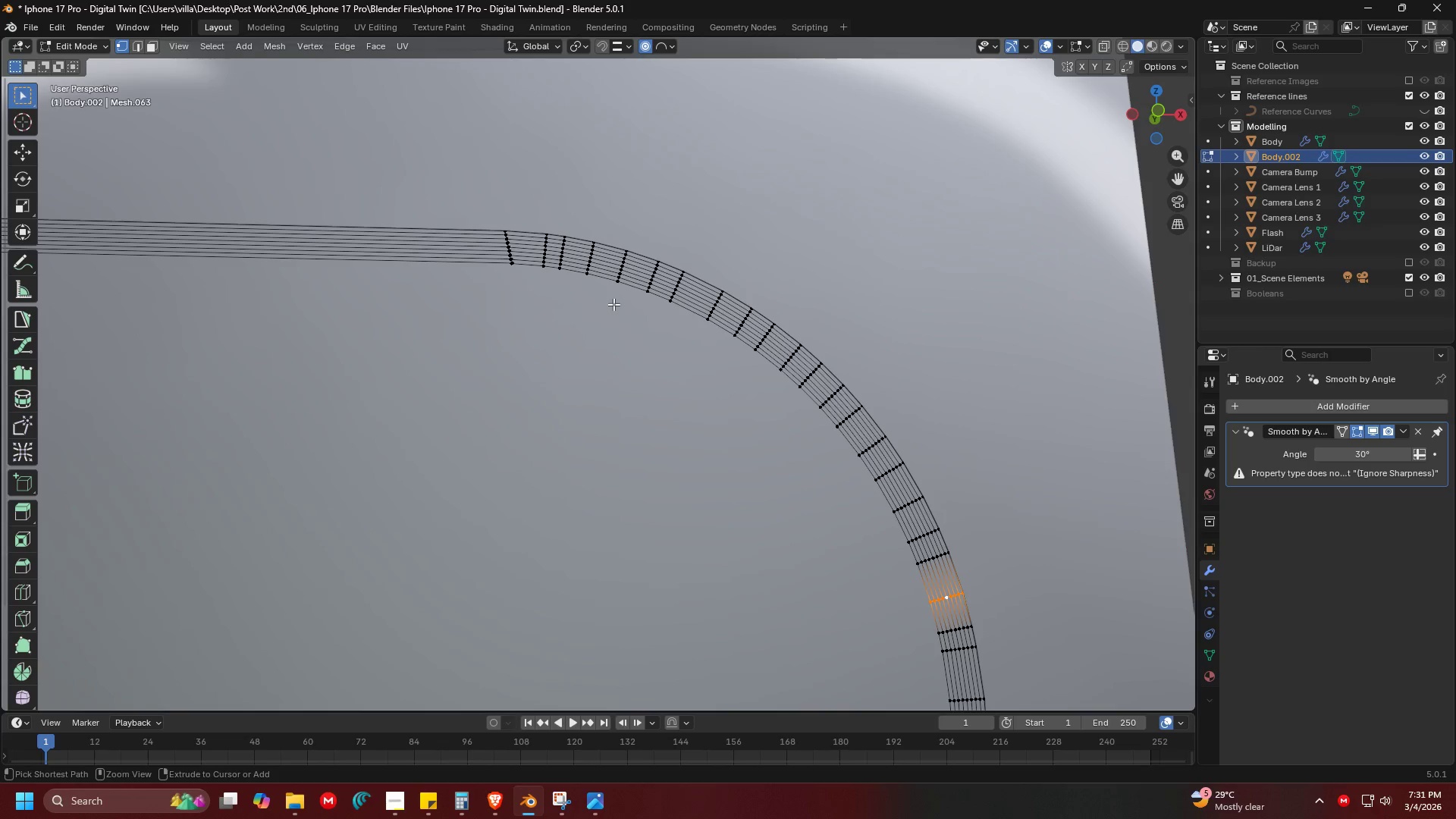 
key(Control+Z)
 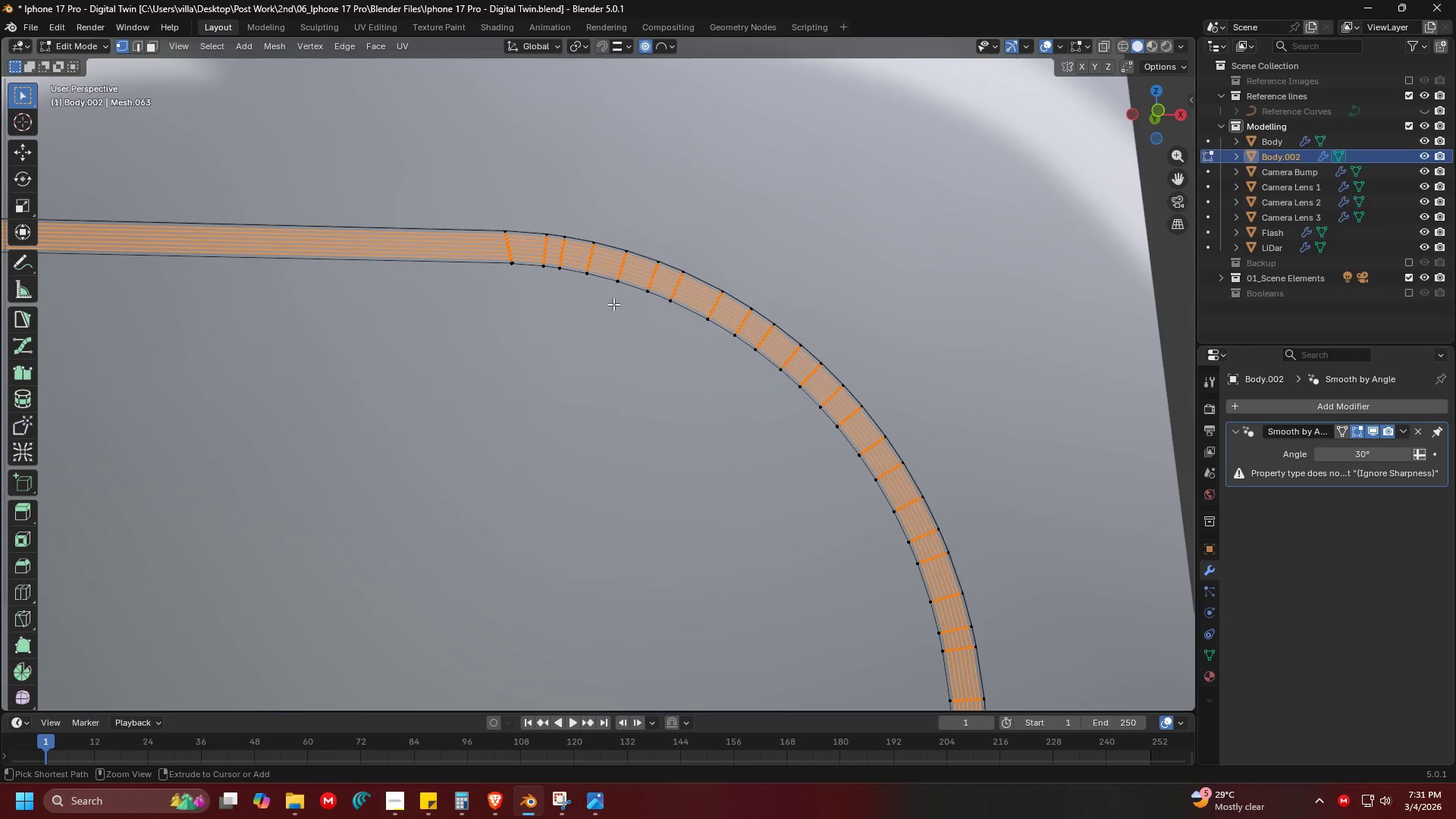 
key(Control+Z)
 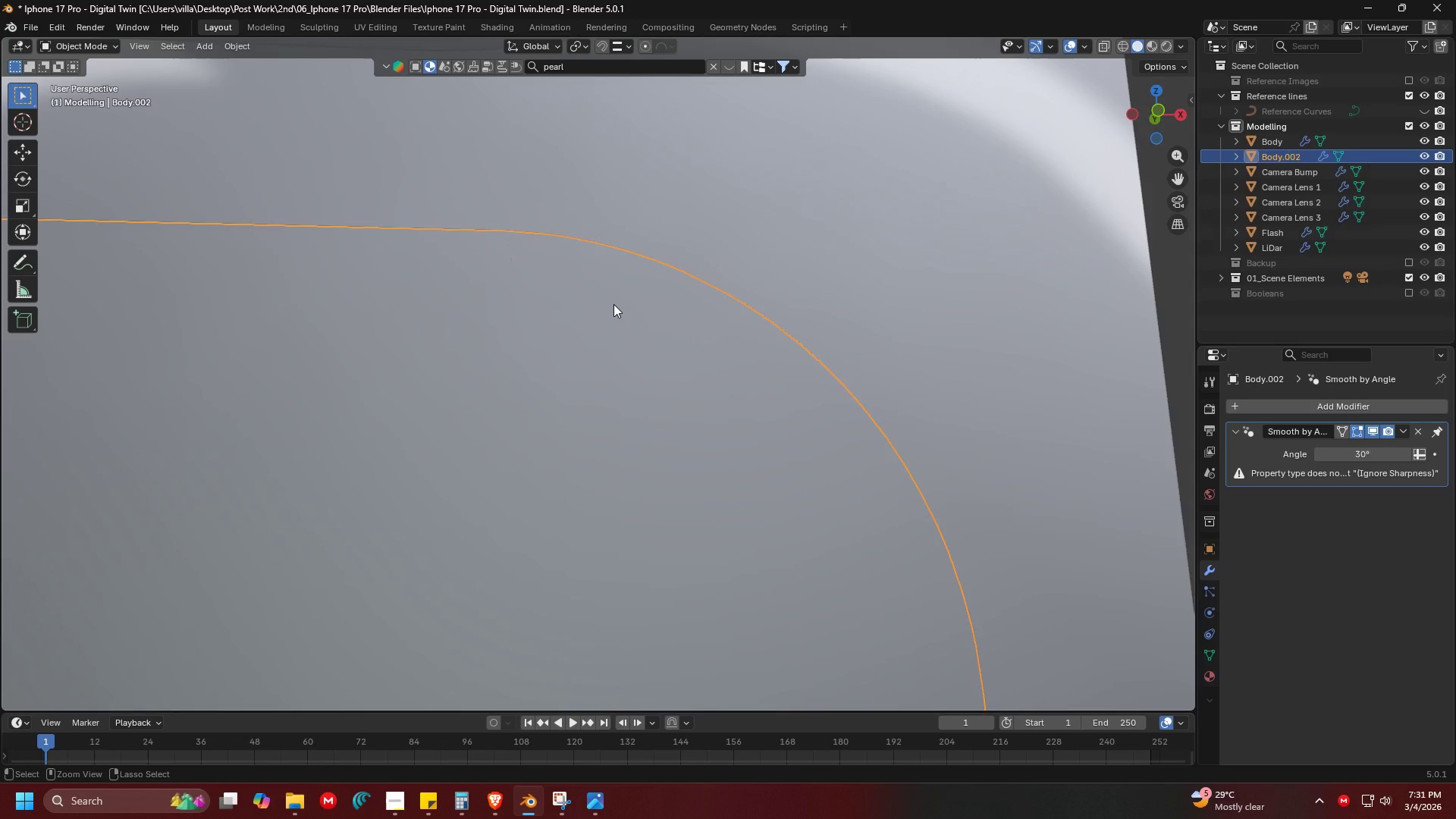 
key(Control+Z)
 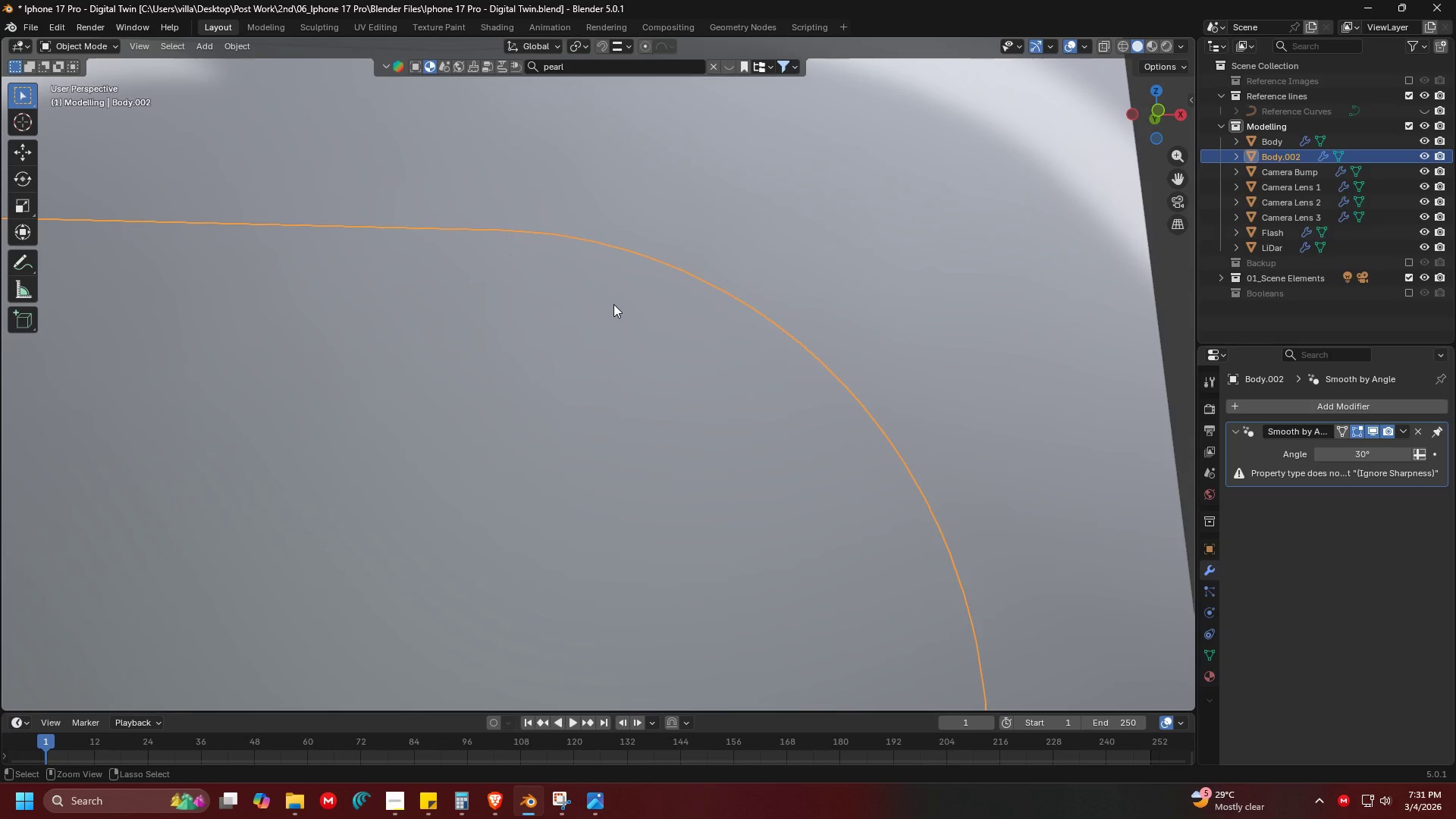 
key(Control+Z)
 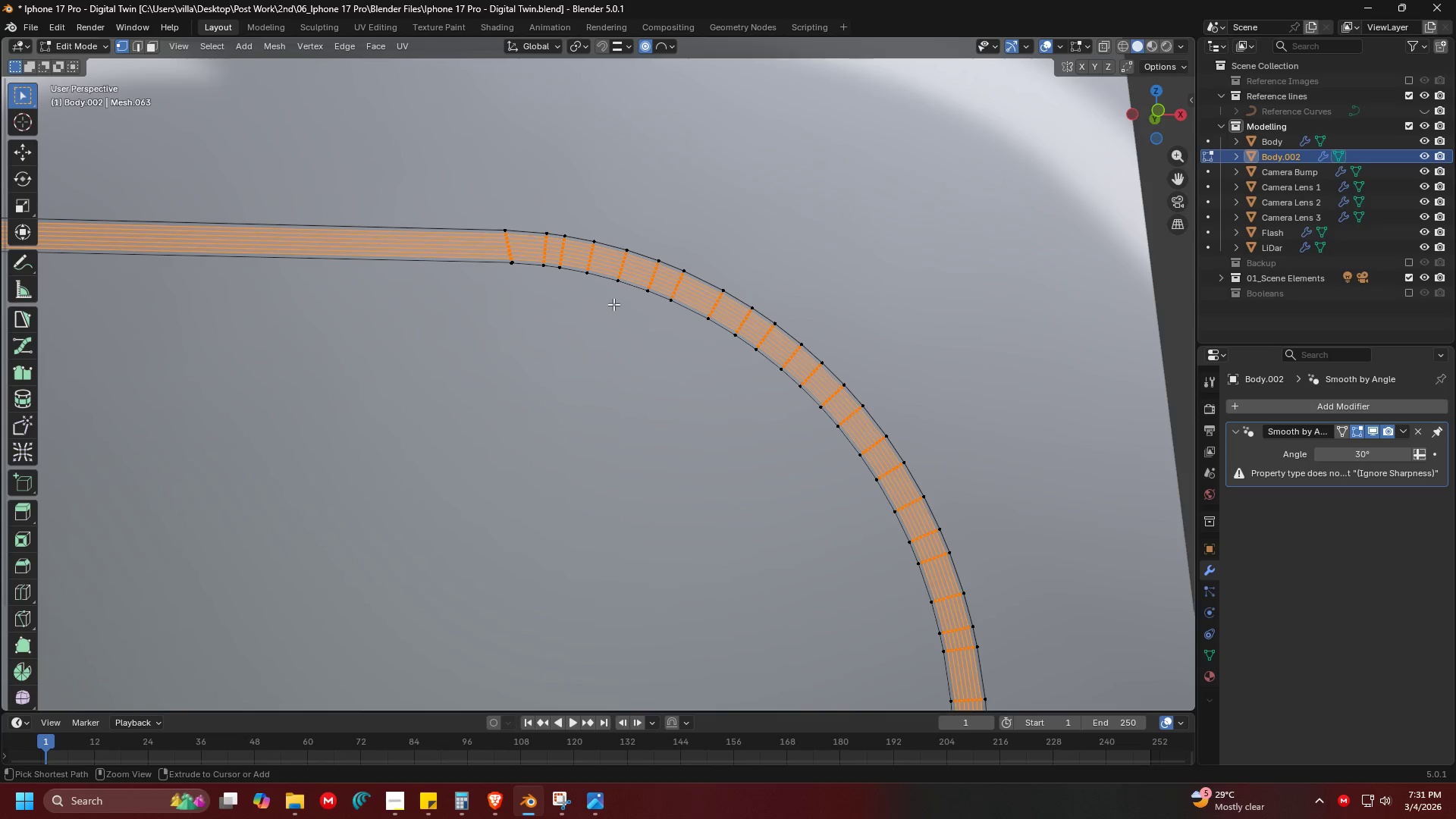 
key(Control+Z)
 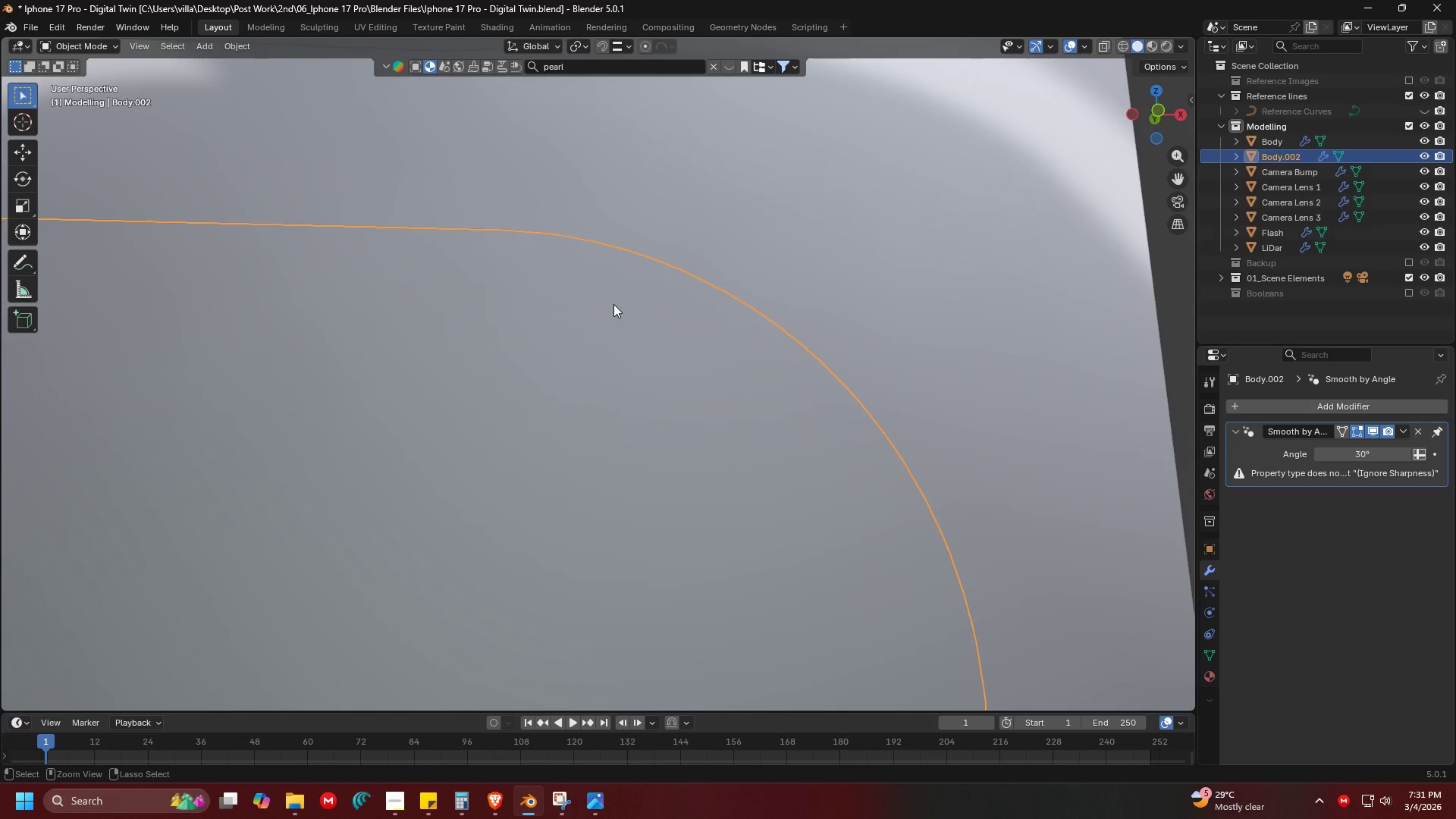 
key(Control+Z)
 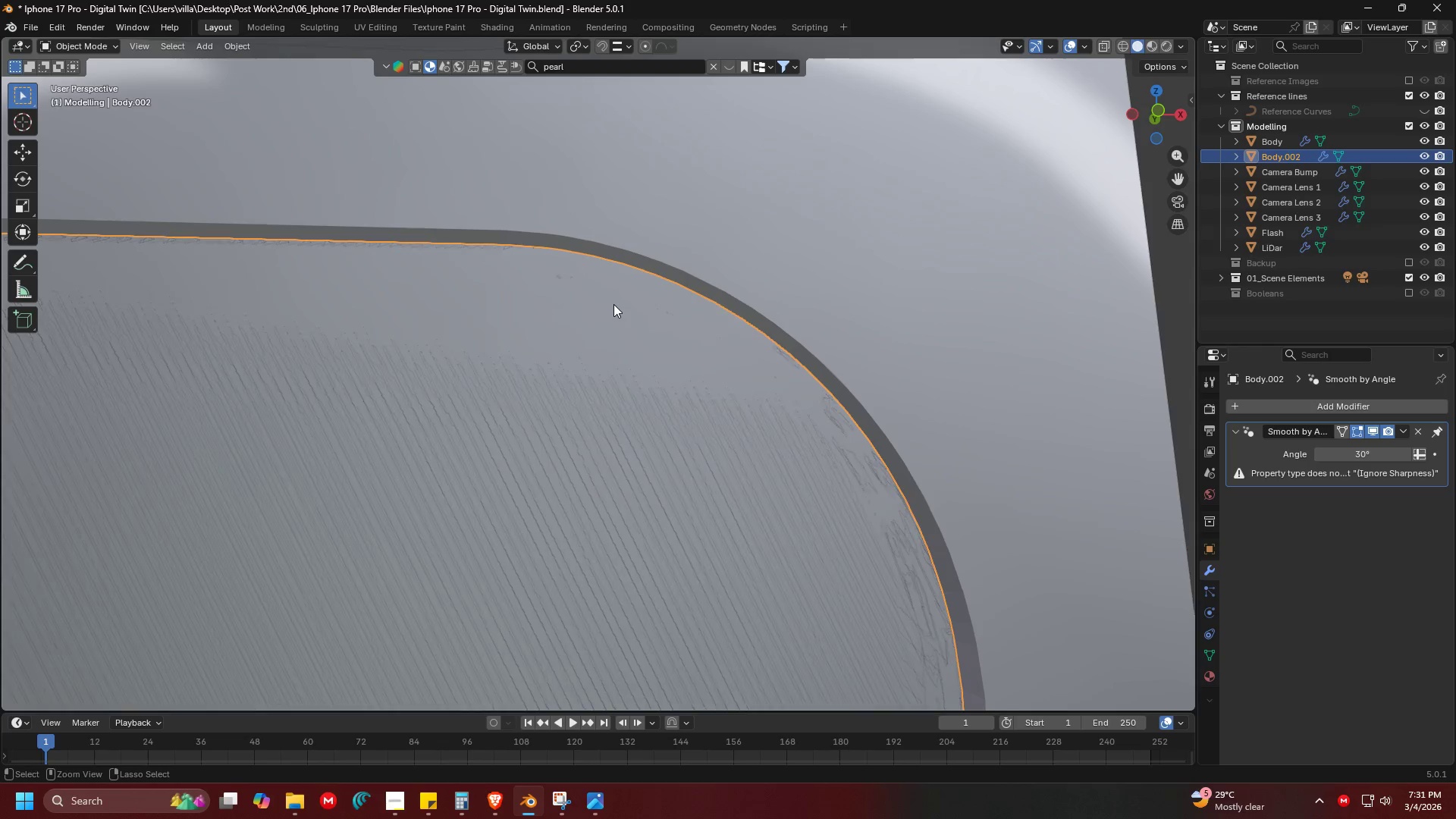 
key(Control+Z)
 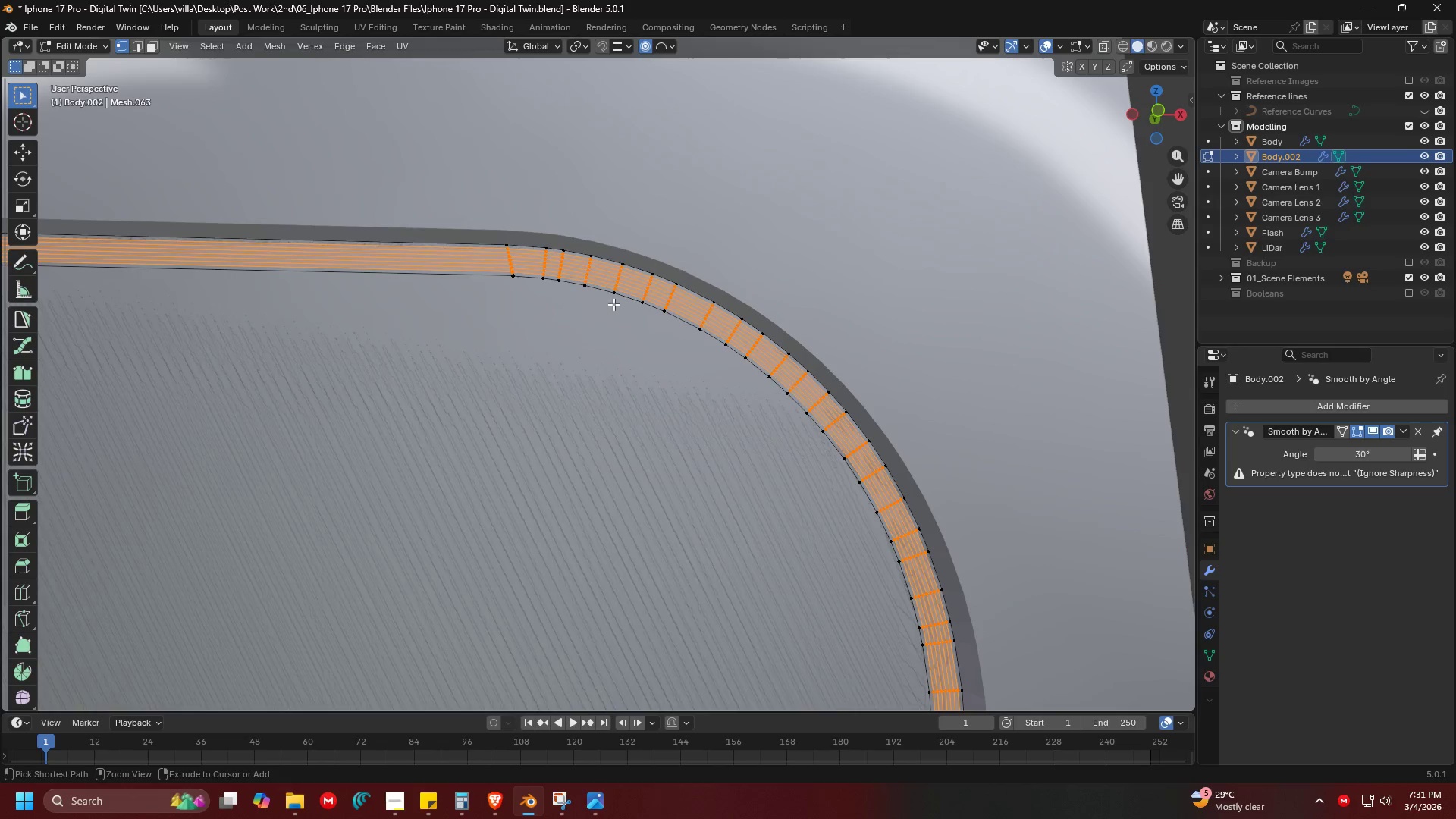 
key(Control+Z)
 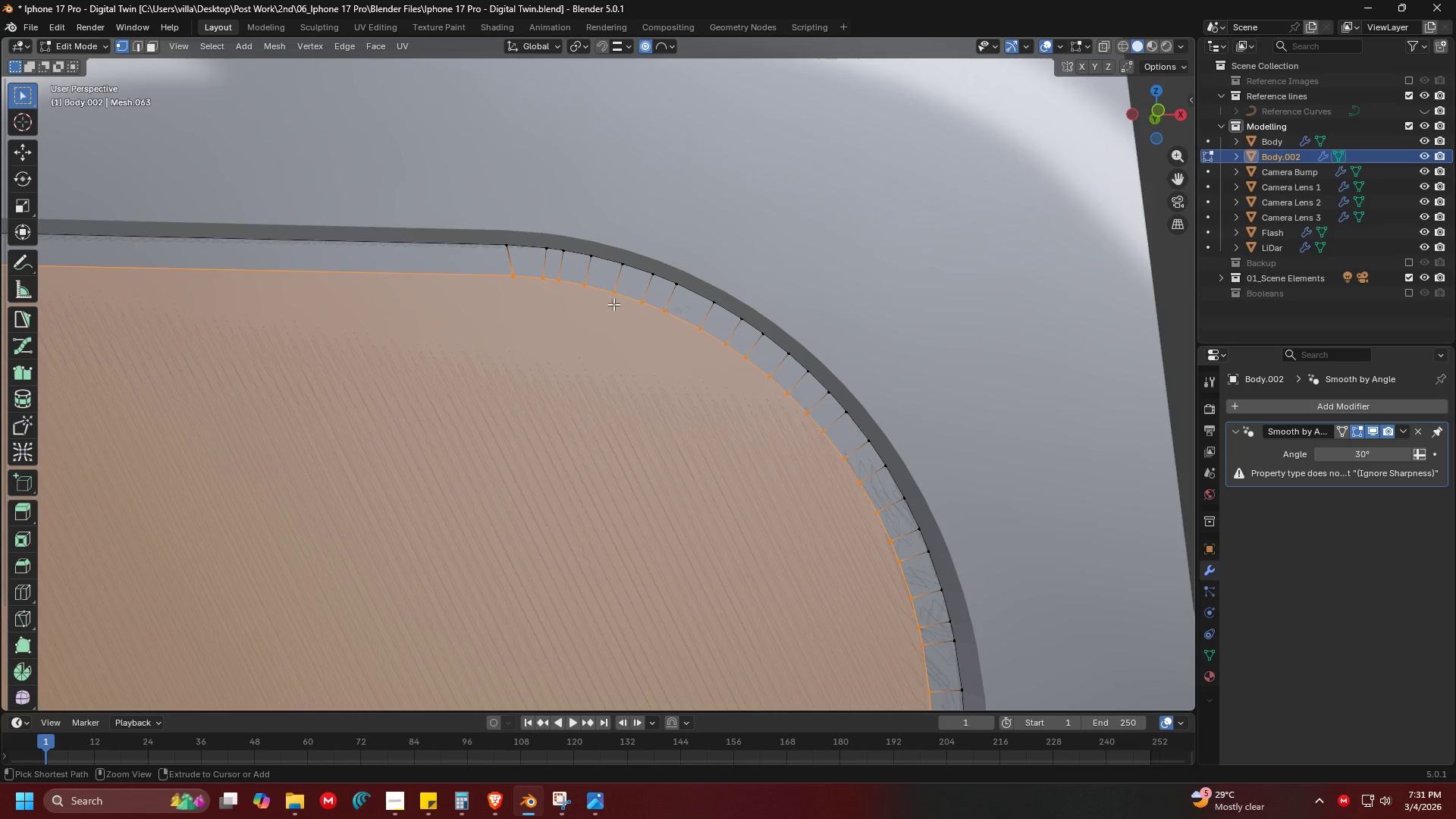 
key(Control+Z)
 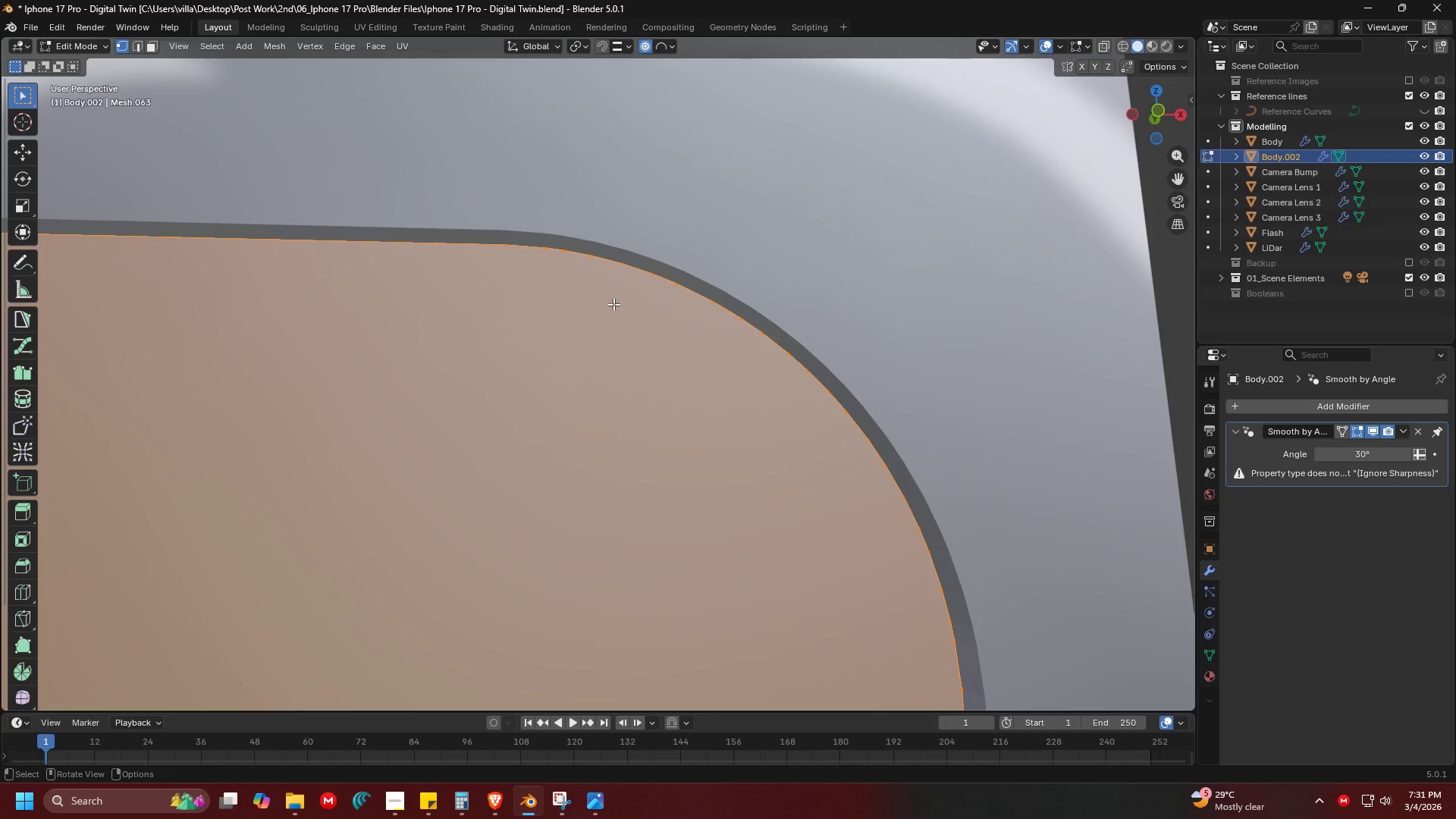 
key(Control+ControlLeft)
 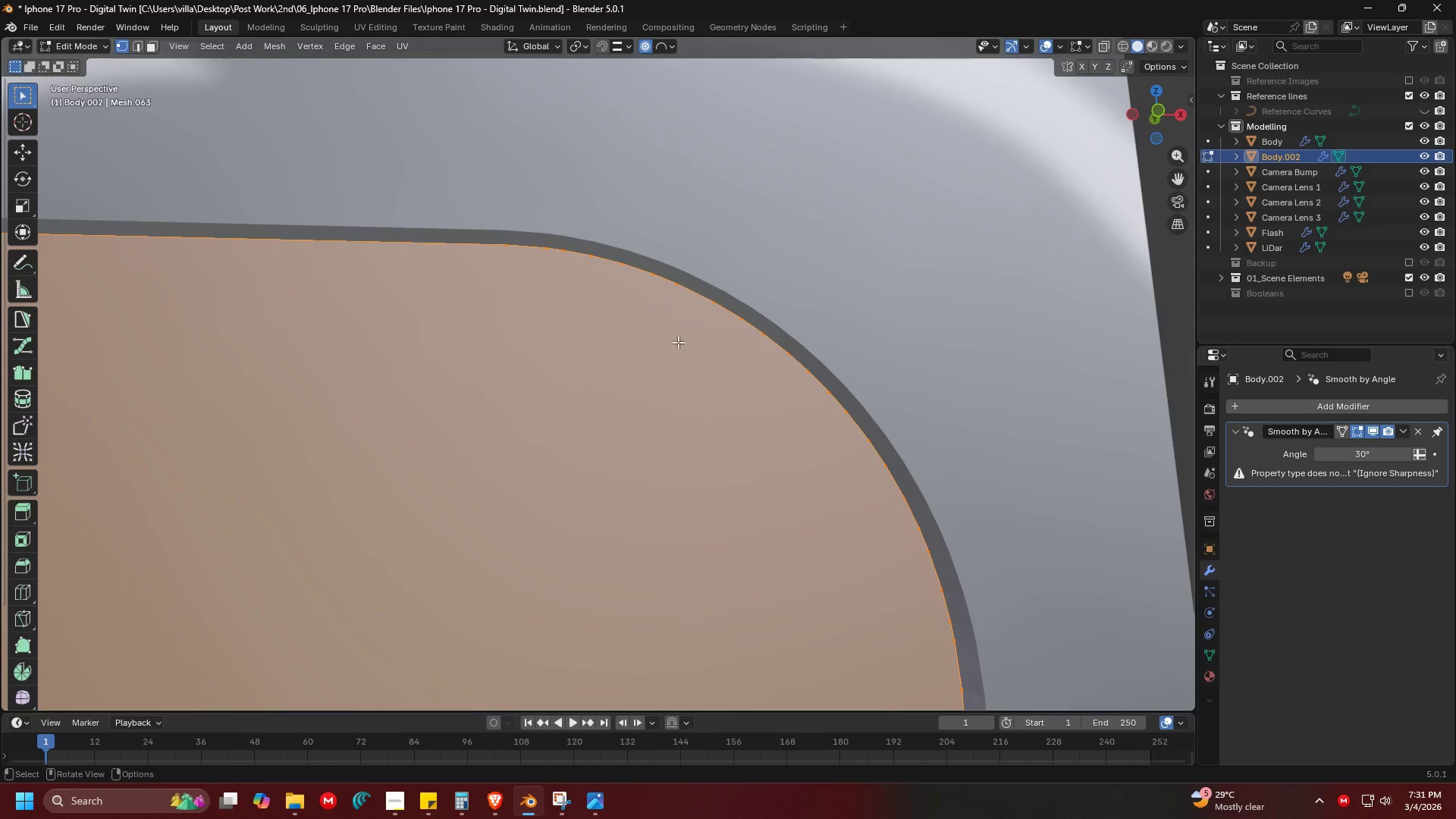 
key(G)
 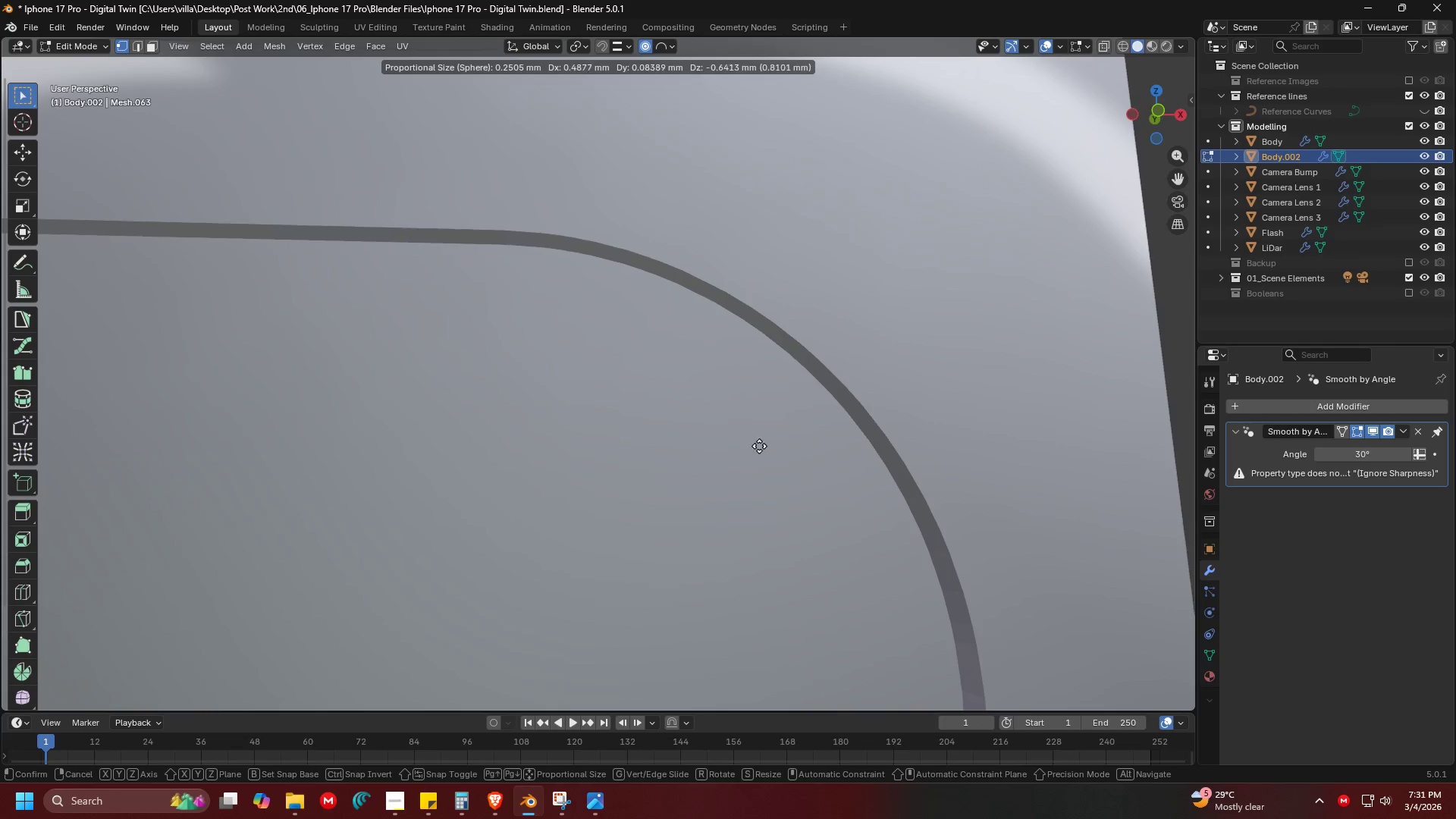 
key(Escape)
 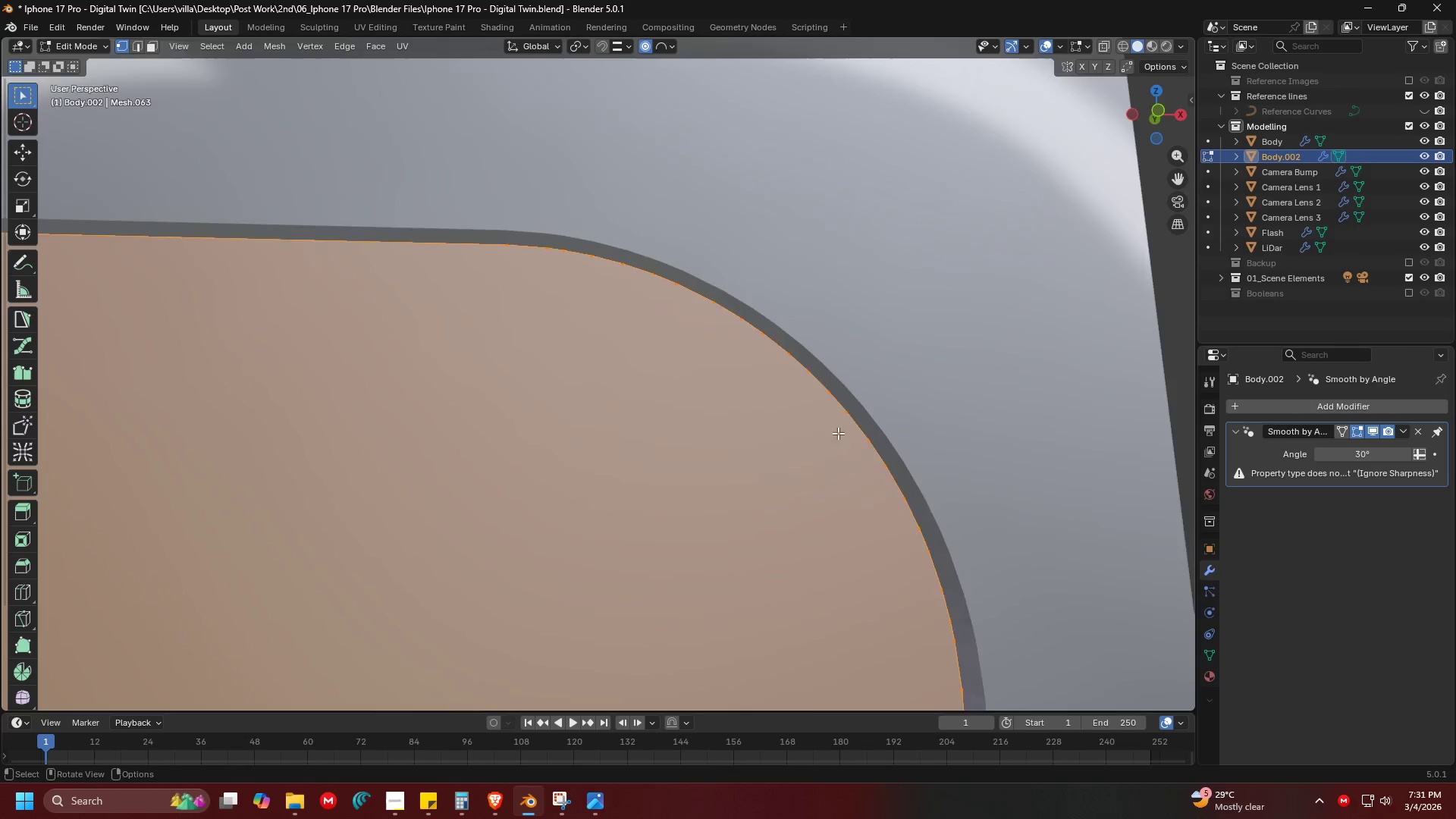 
scroll: coordinate [830, 425], scroll_direction: down, amount: 3.0
 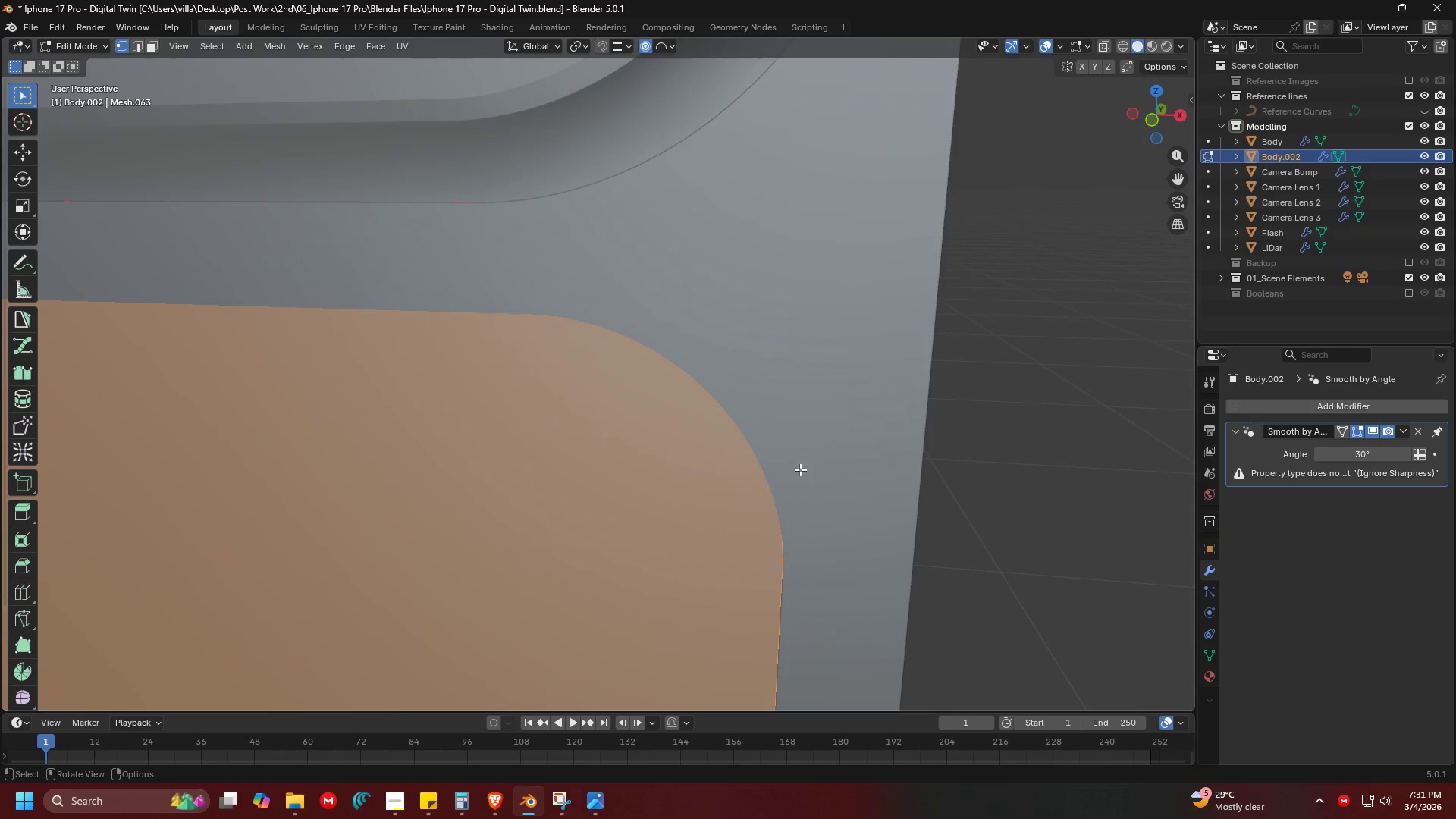 
key(G)
 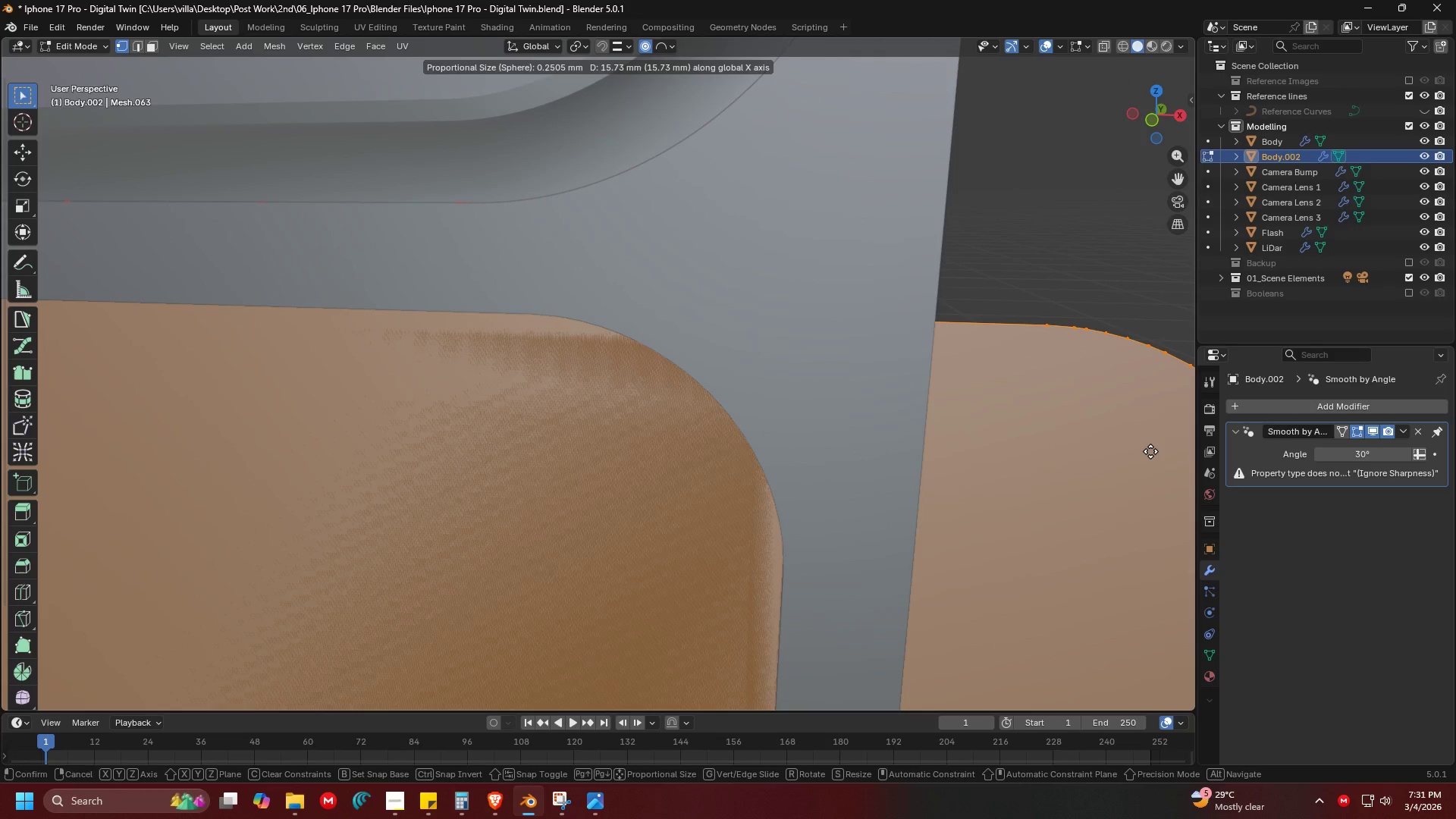 
key(Escape)
 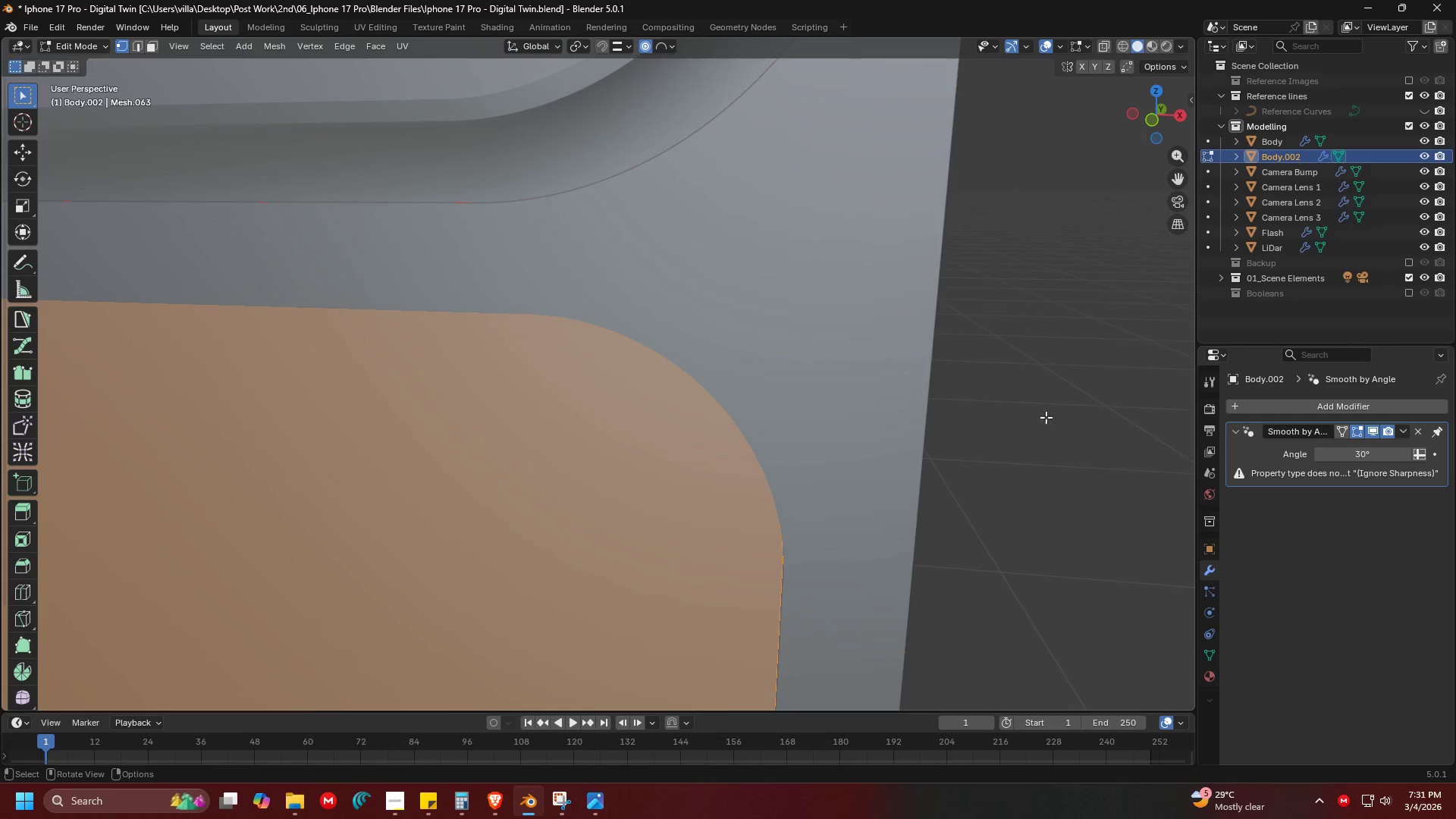 
key(Tab)
 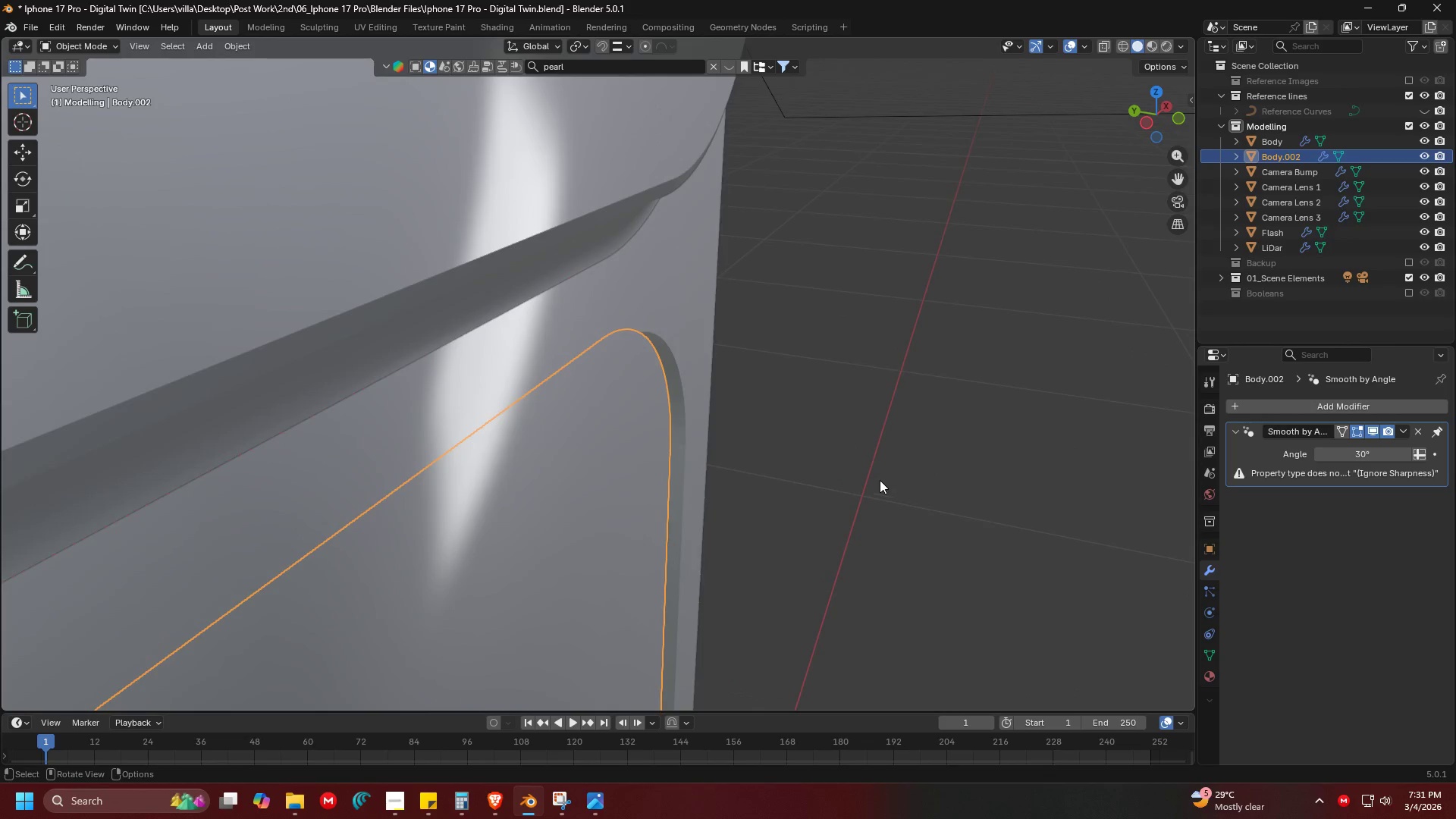 
key(G)
 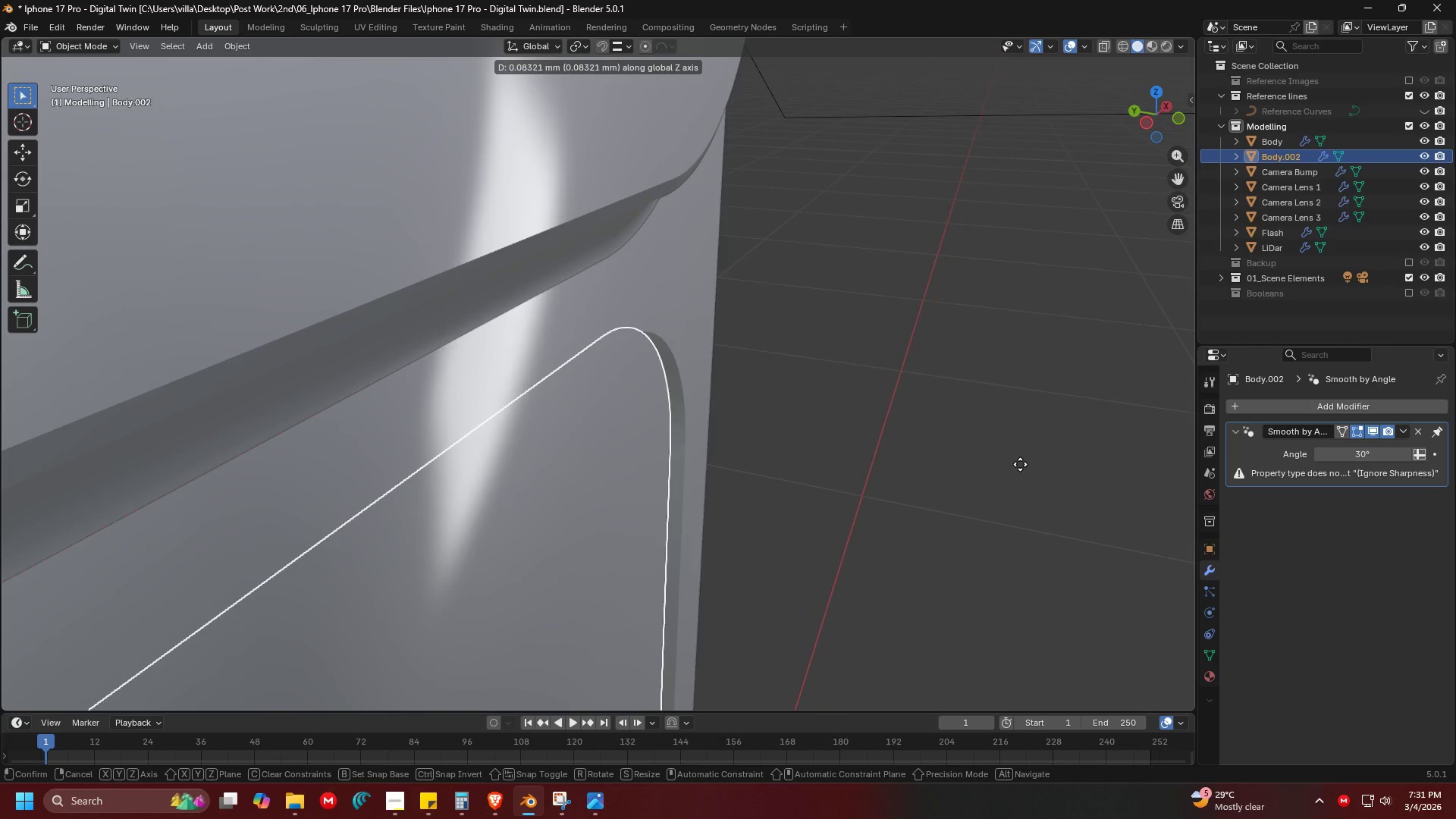 
scroll: coordinate [879, 485], scroll_direction: down, amount: 1.0
 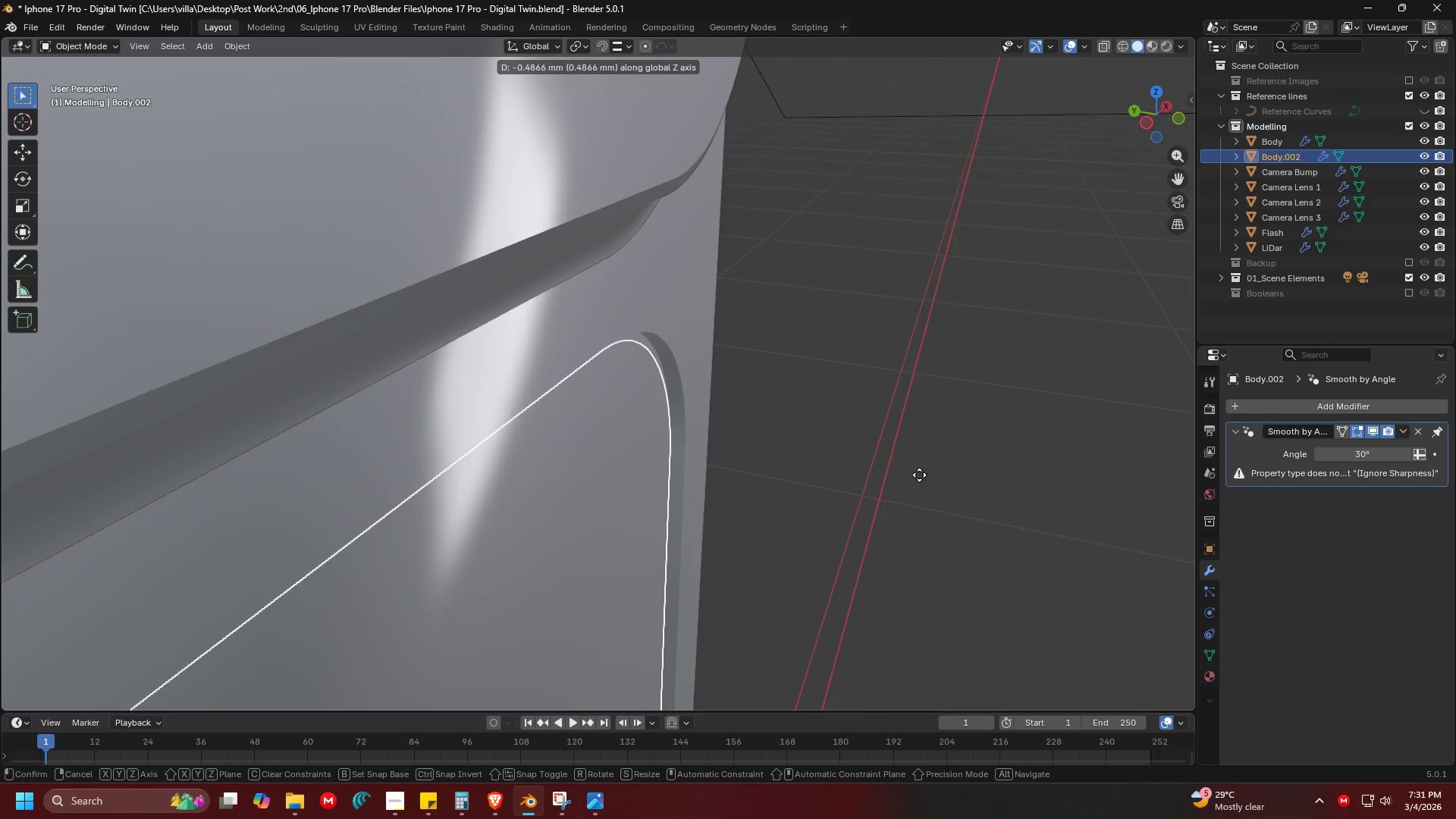 
key(Escape)
type(gy)
 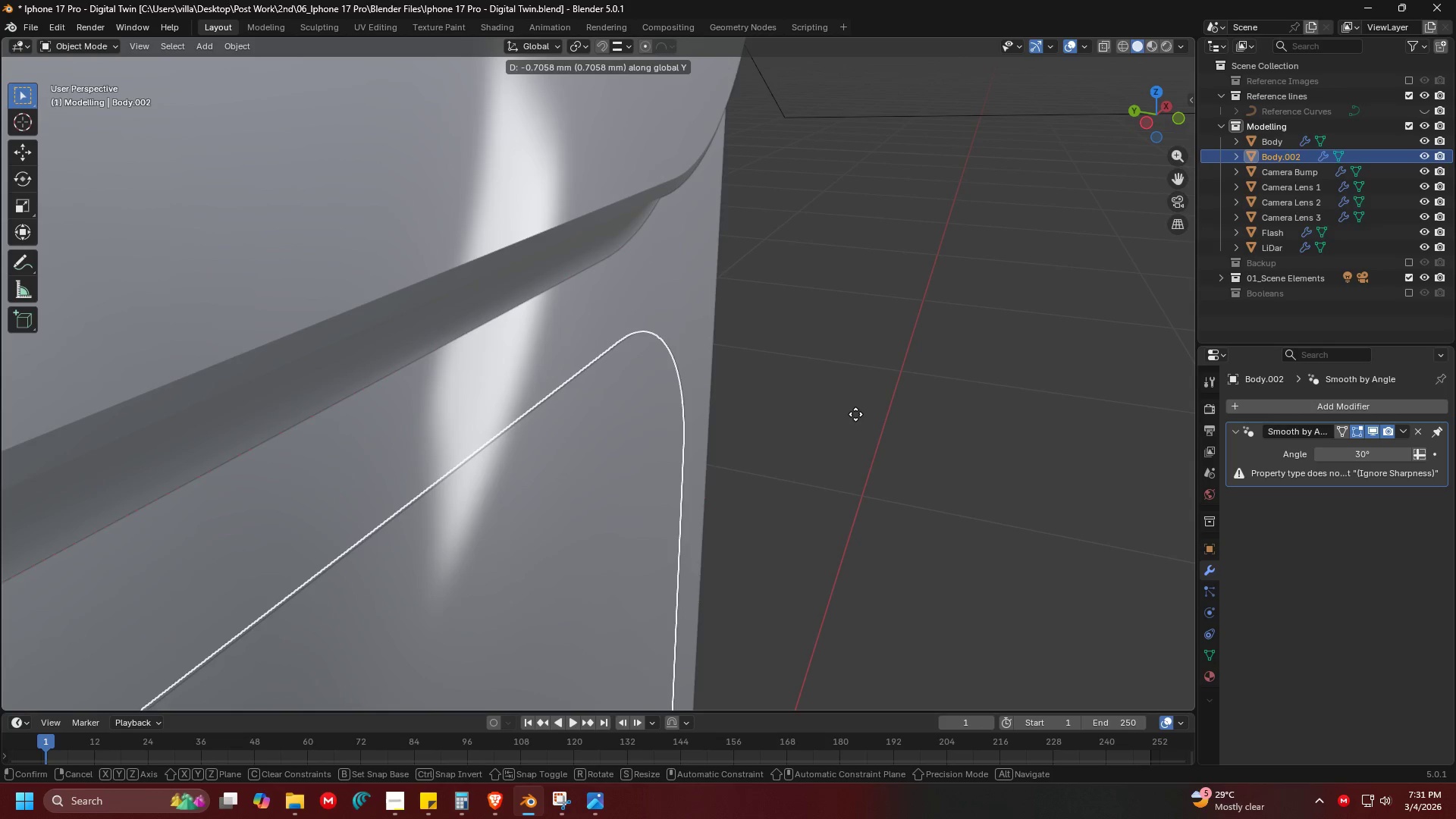 
left_click([852, 414])
 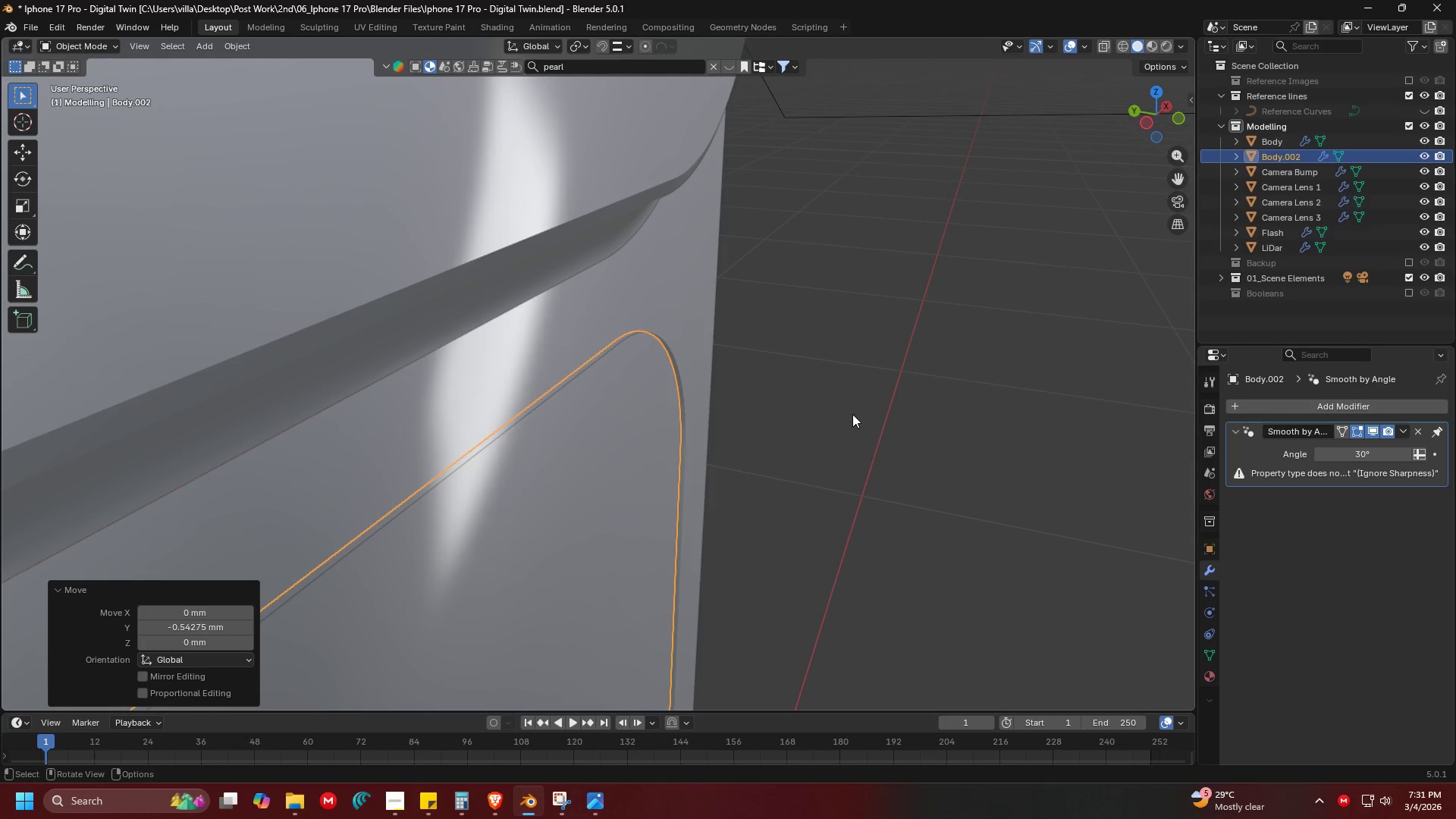 
key(Tab)
 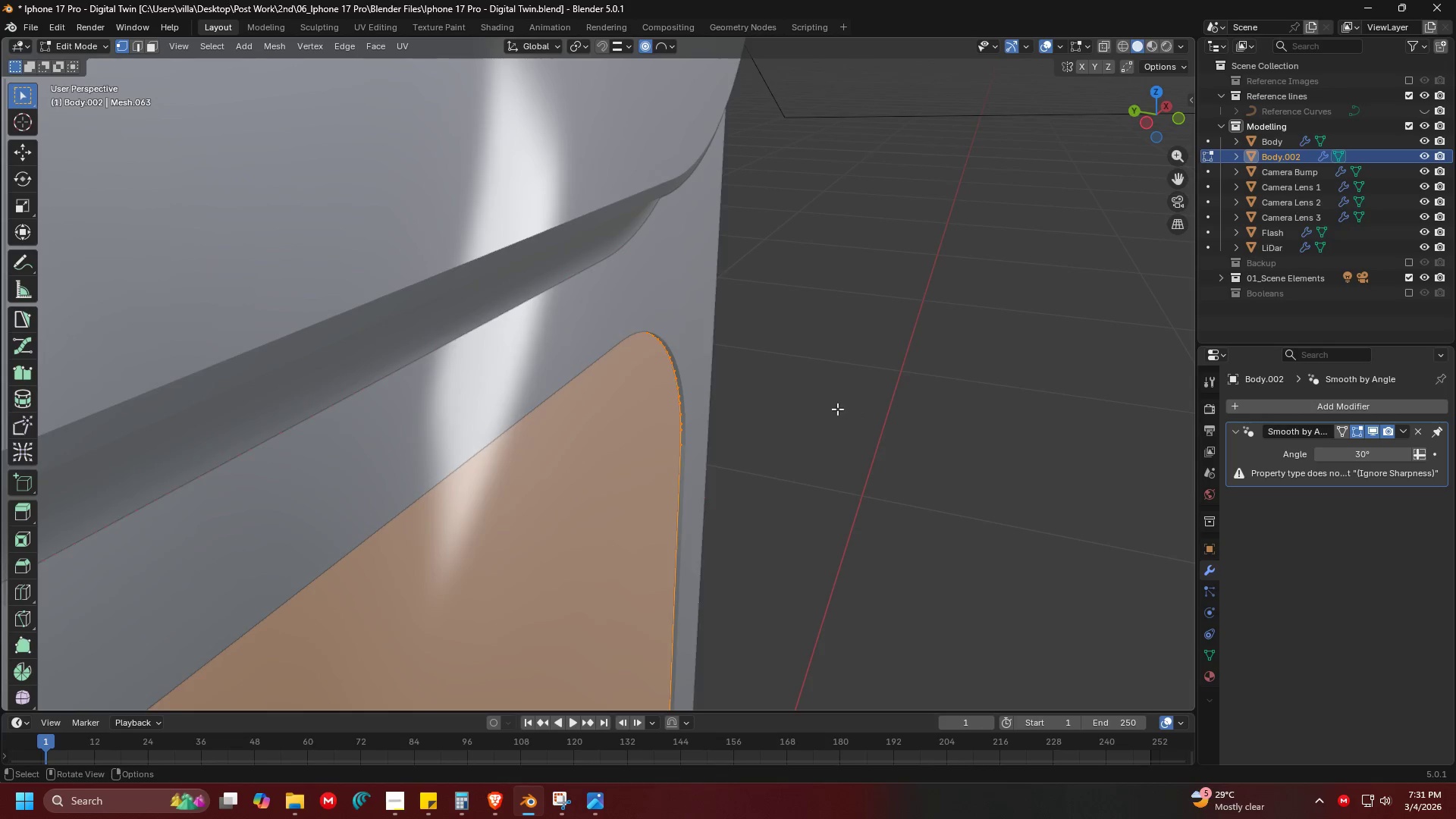 
key(Tab)
 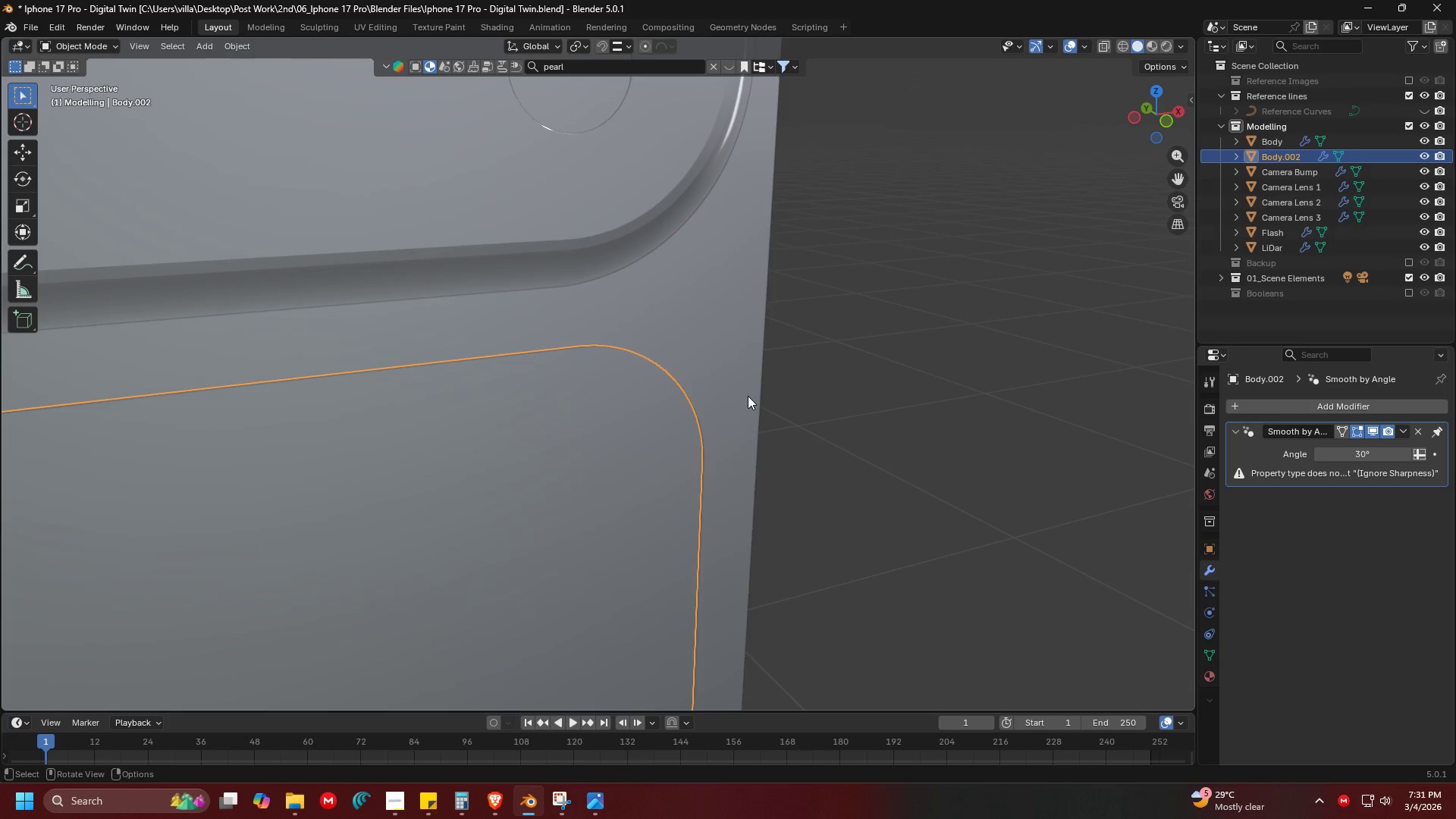 
scroll: coordinate [748, 396], scroll_direction: down, amount: 2.0
 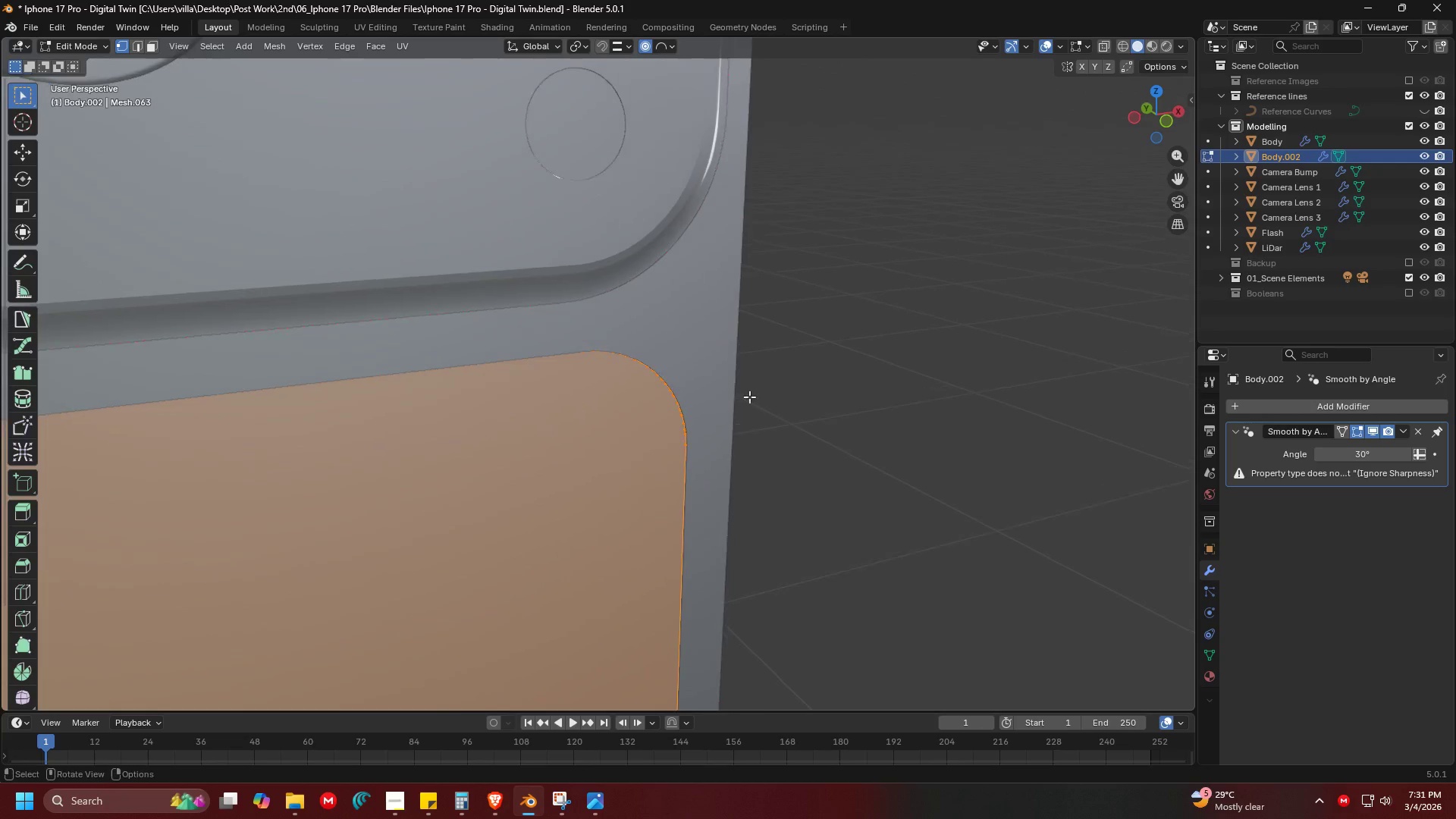 
key(Shift+H)
 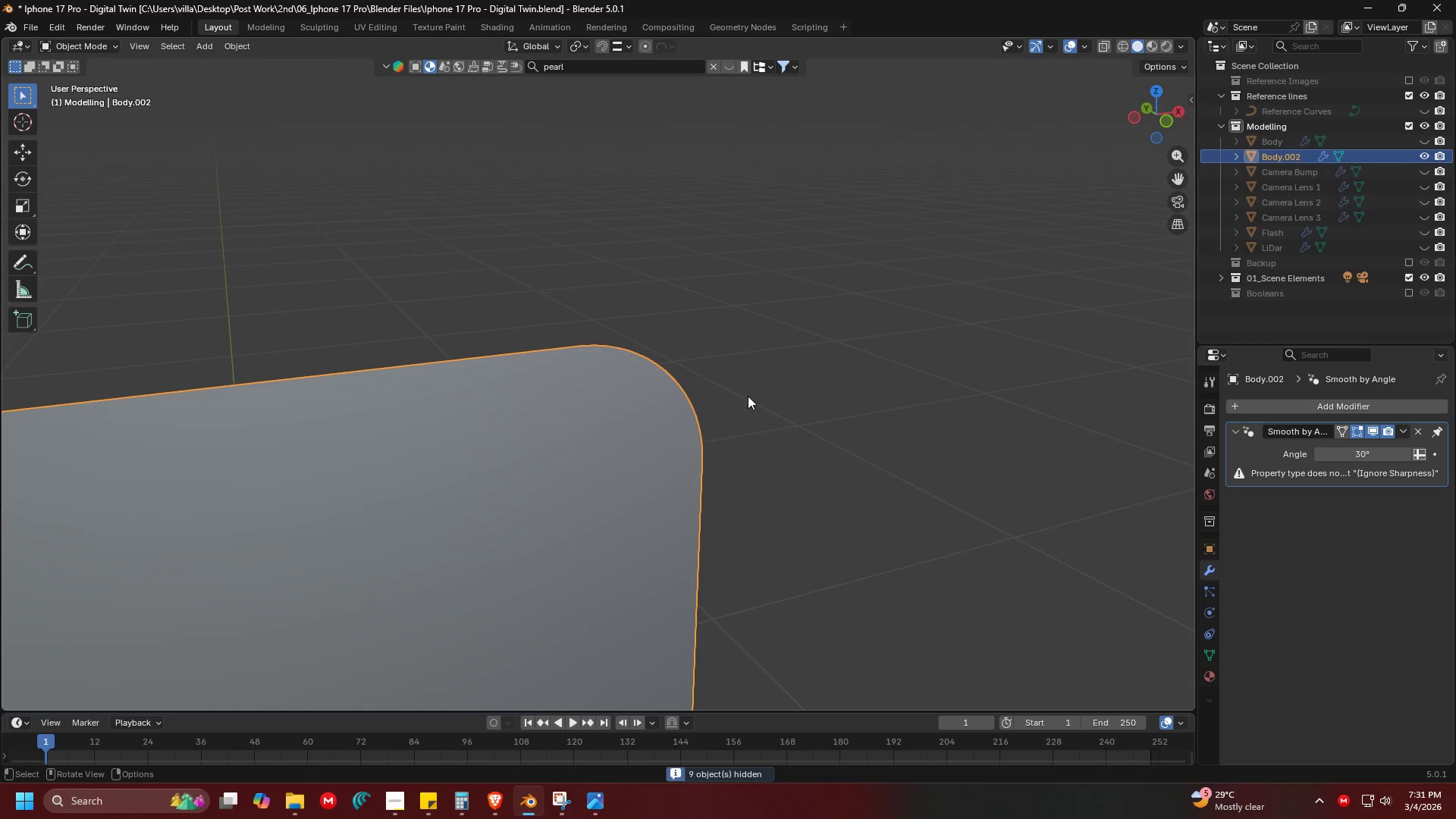 
key(Tab)
 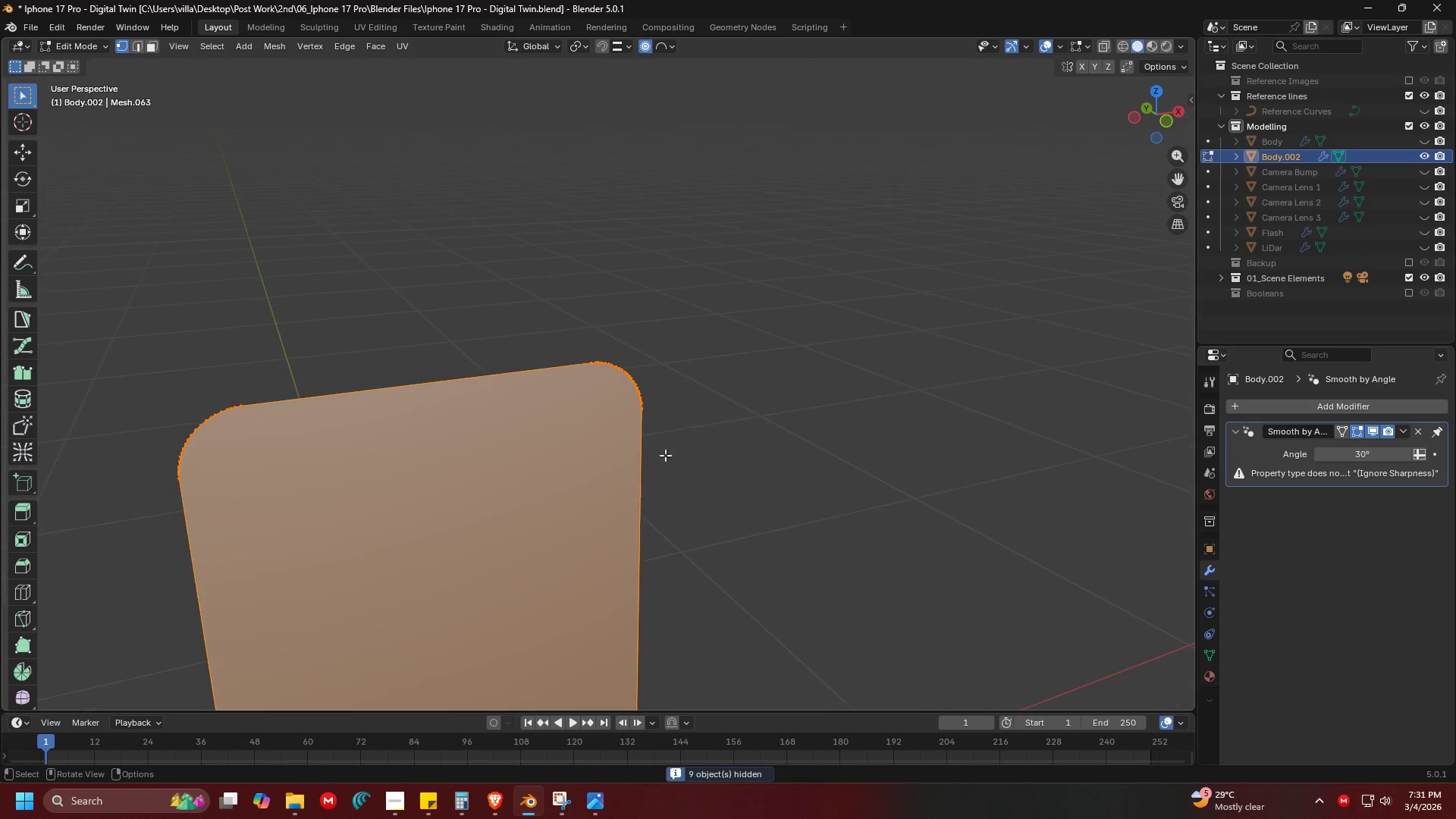 
key(A)
 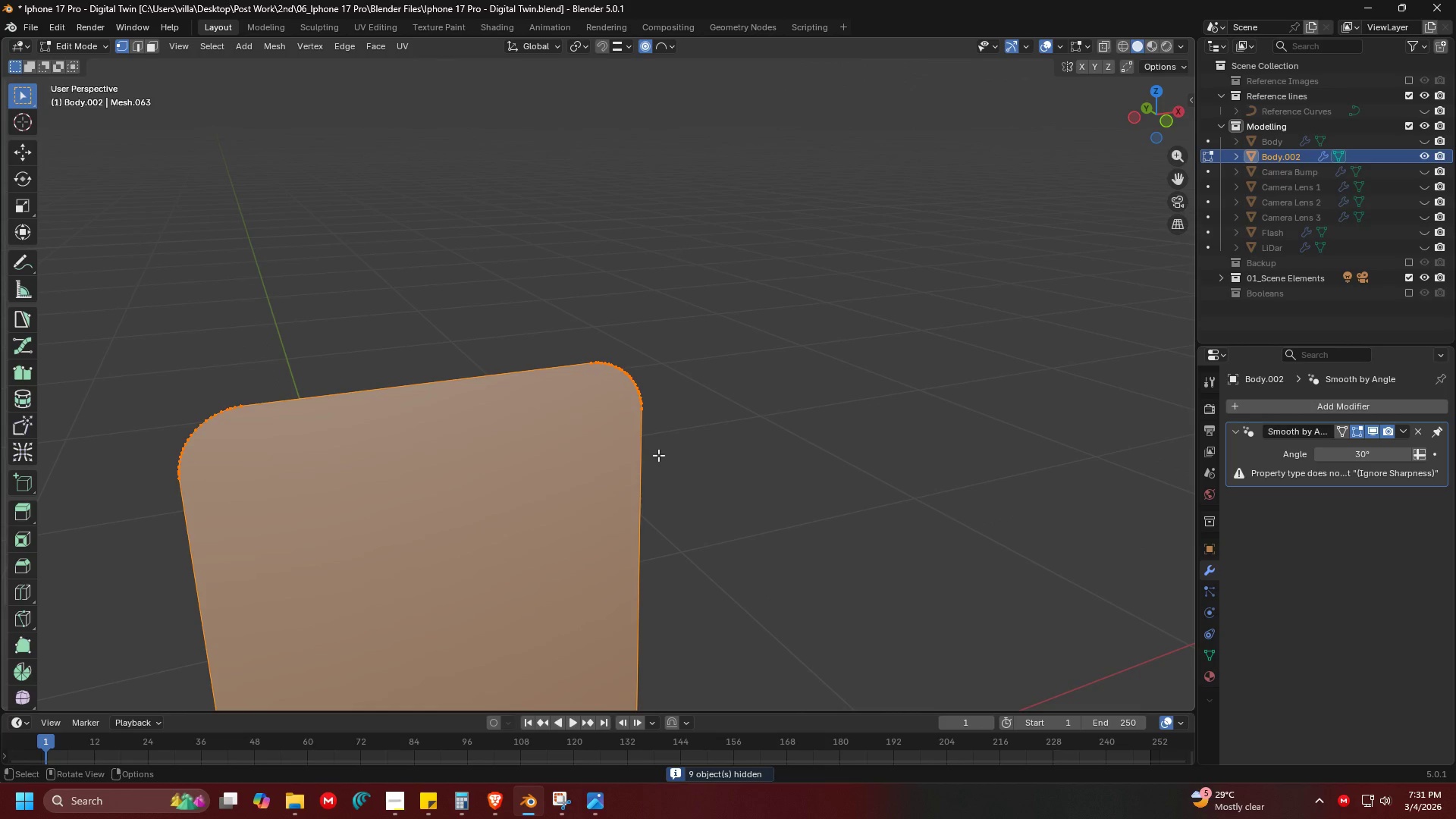 
scroll: coordinate [742, 401], scroll_direction: down, amount: 5.0
 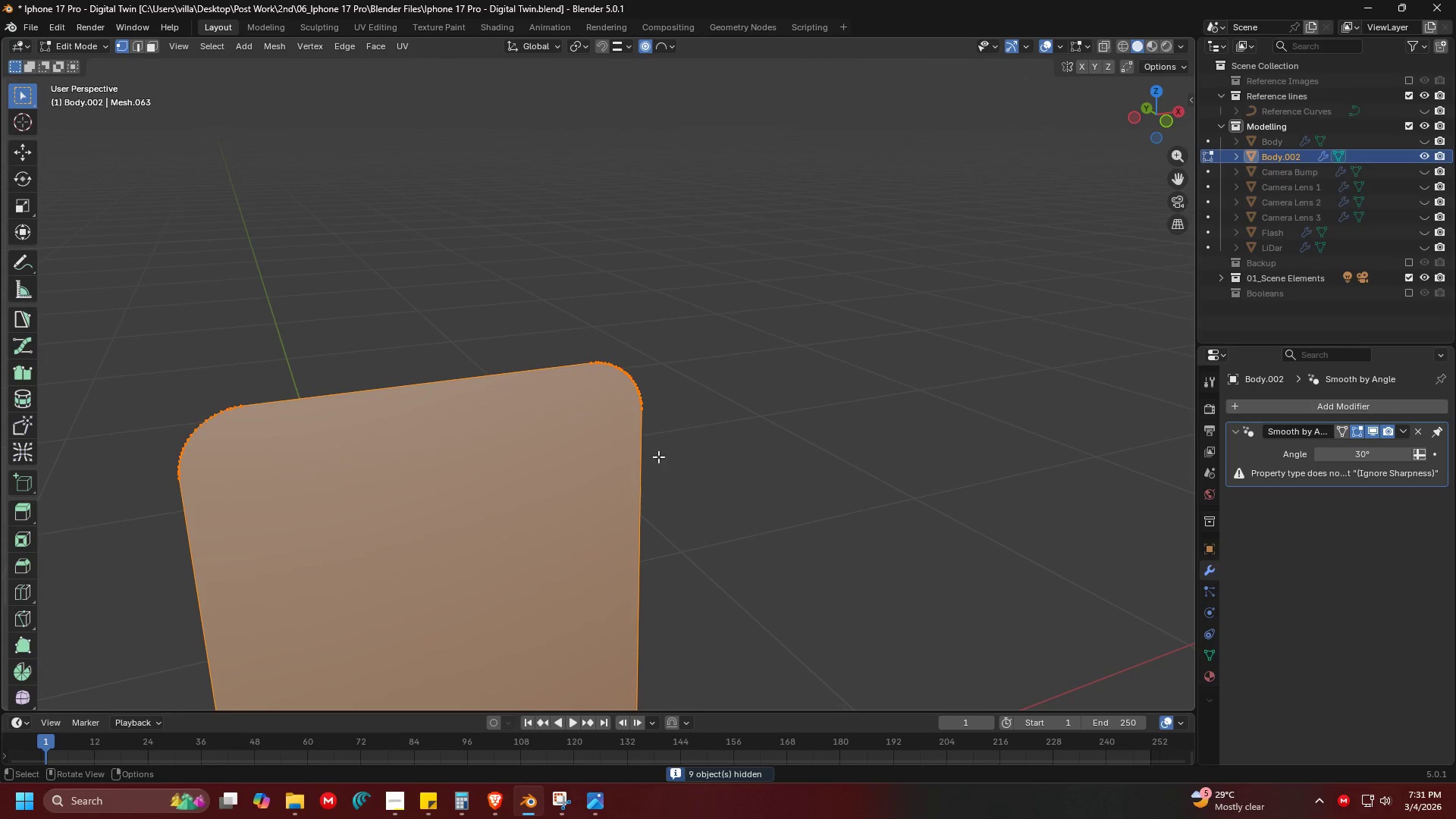 
key(M)
 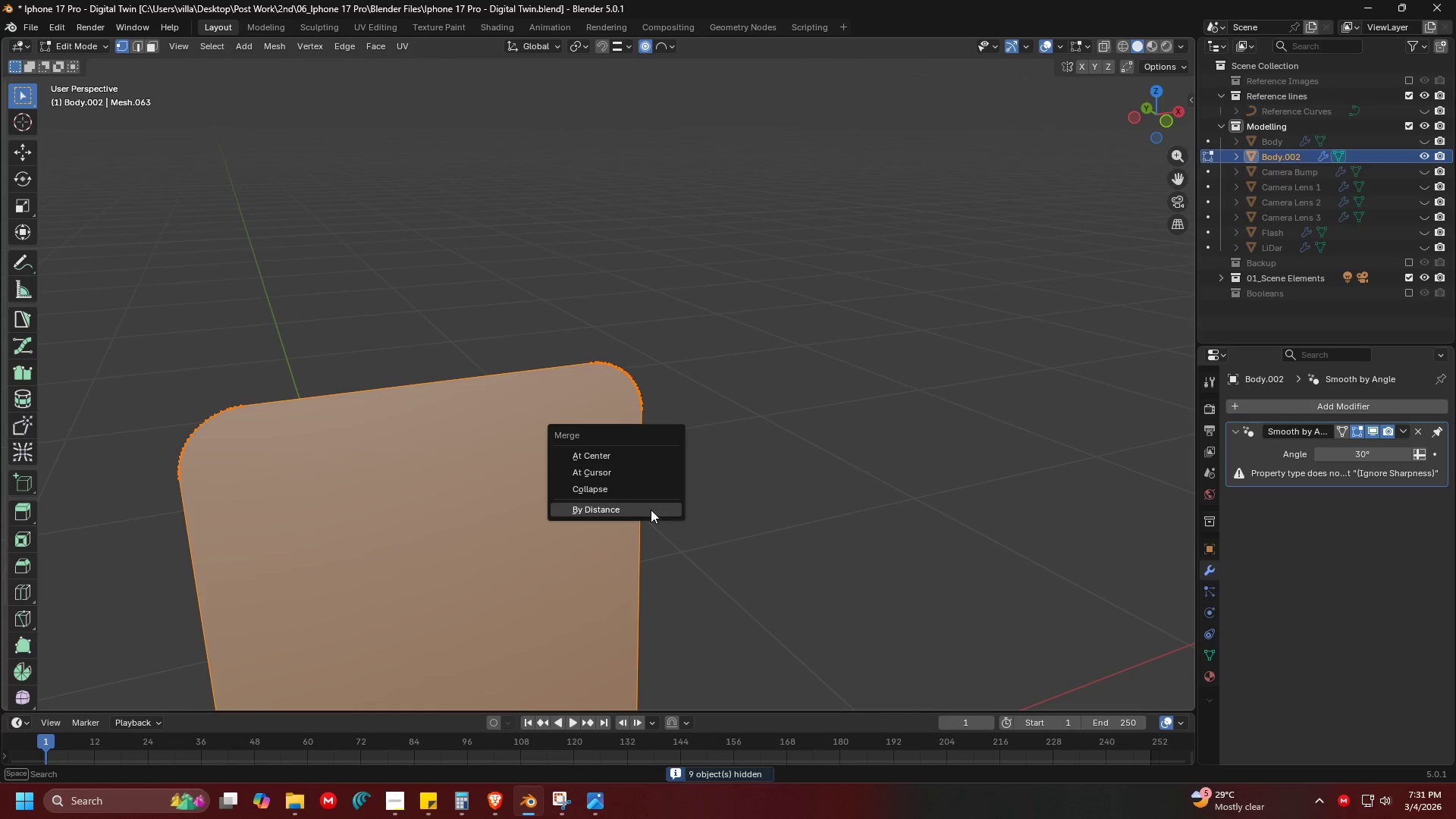 
left_click([650, 513])
 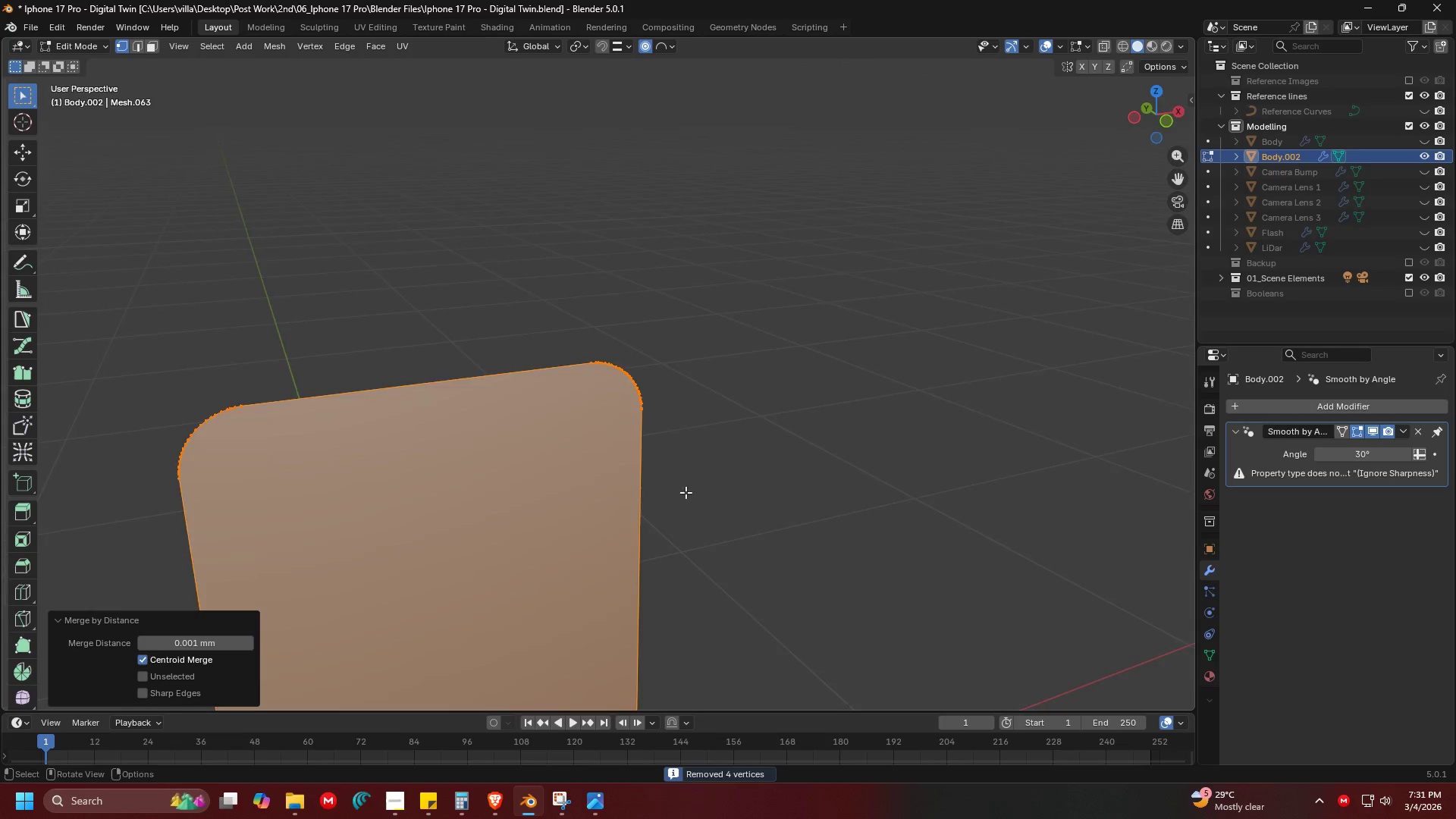 
key(Shift+ShiftLeft)
 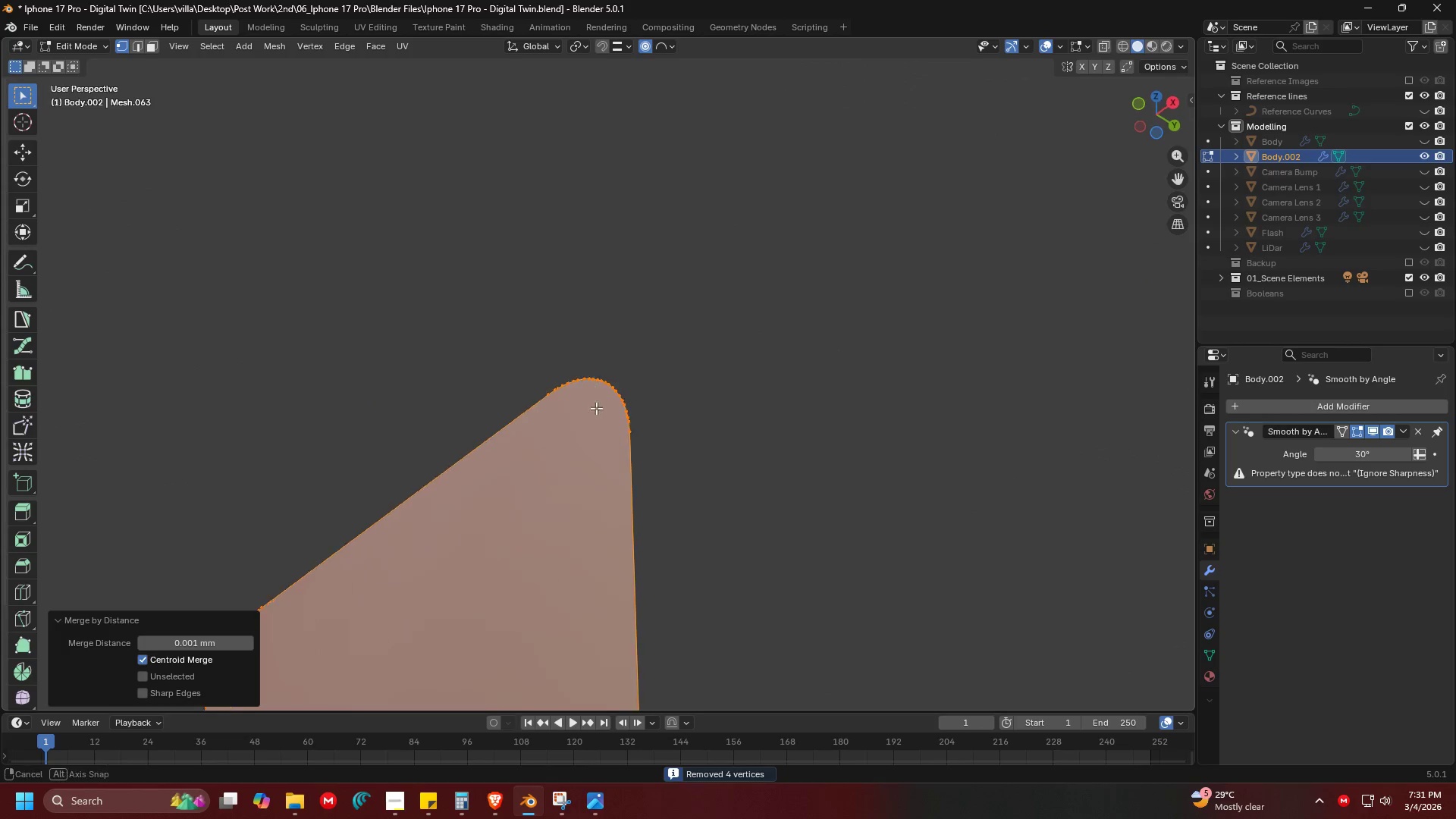 
scroll: coordinate [544, 375], scroll_direction: up, amount: 5.0
 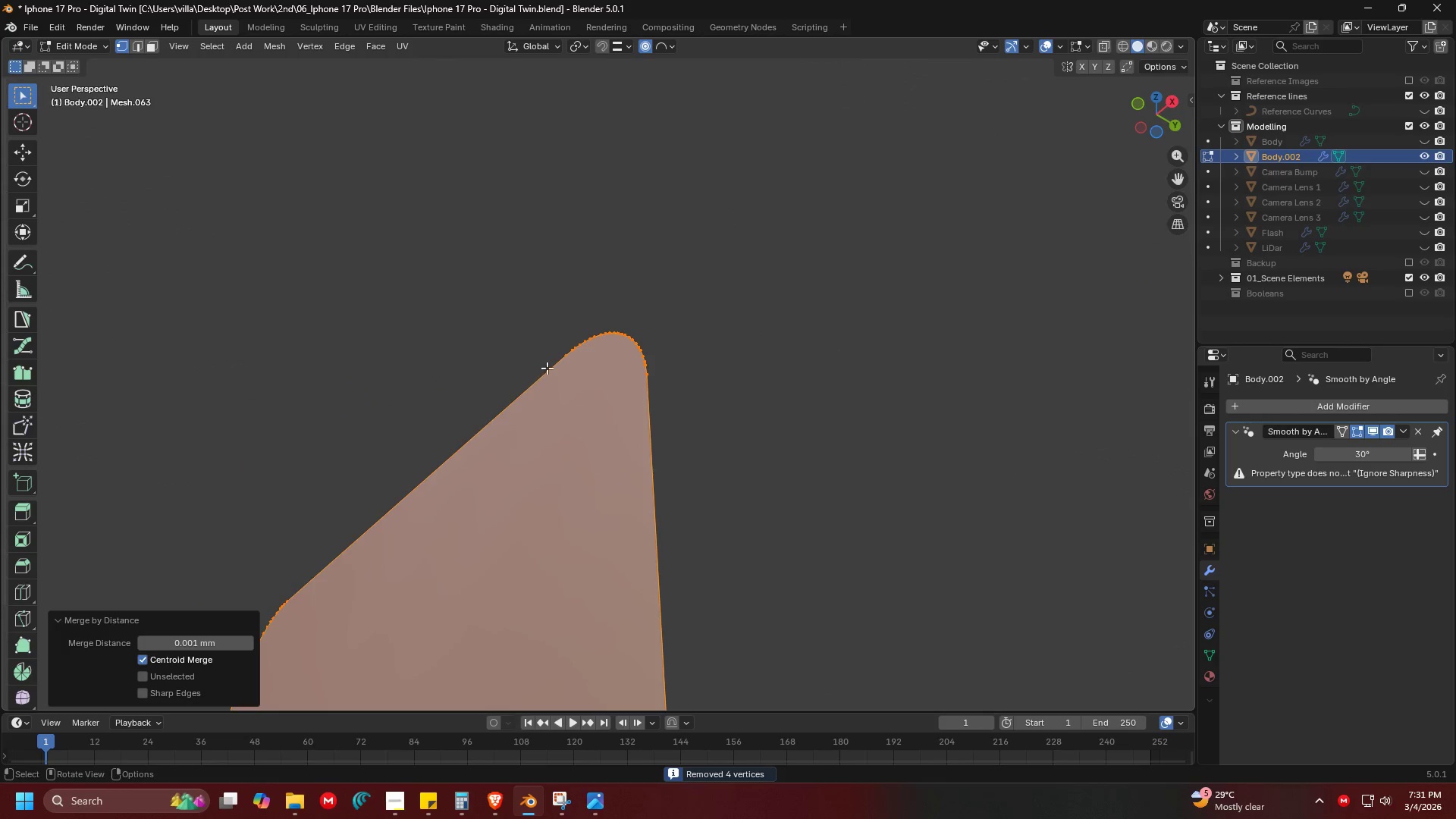 
key(Tab)
 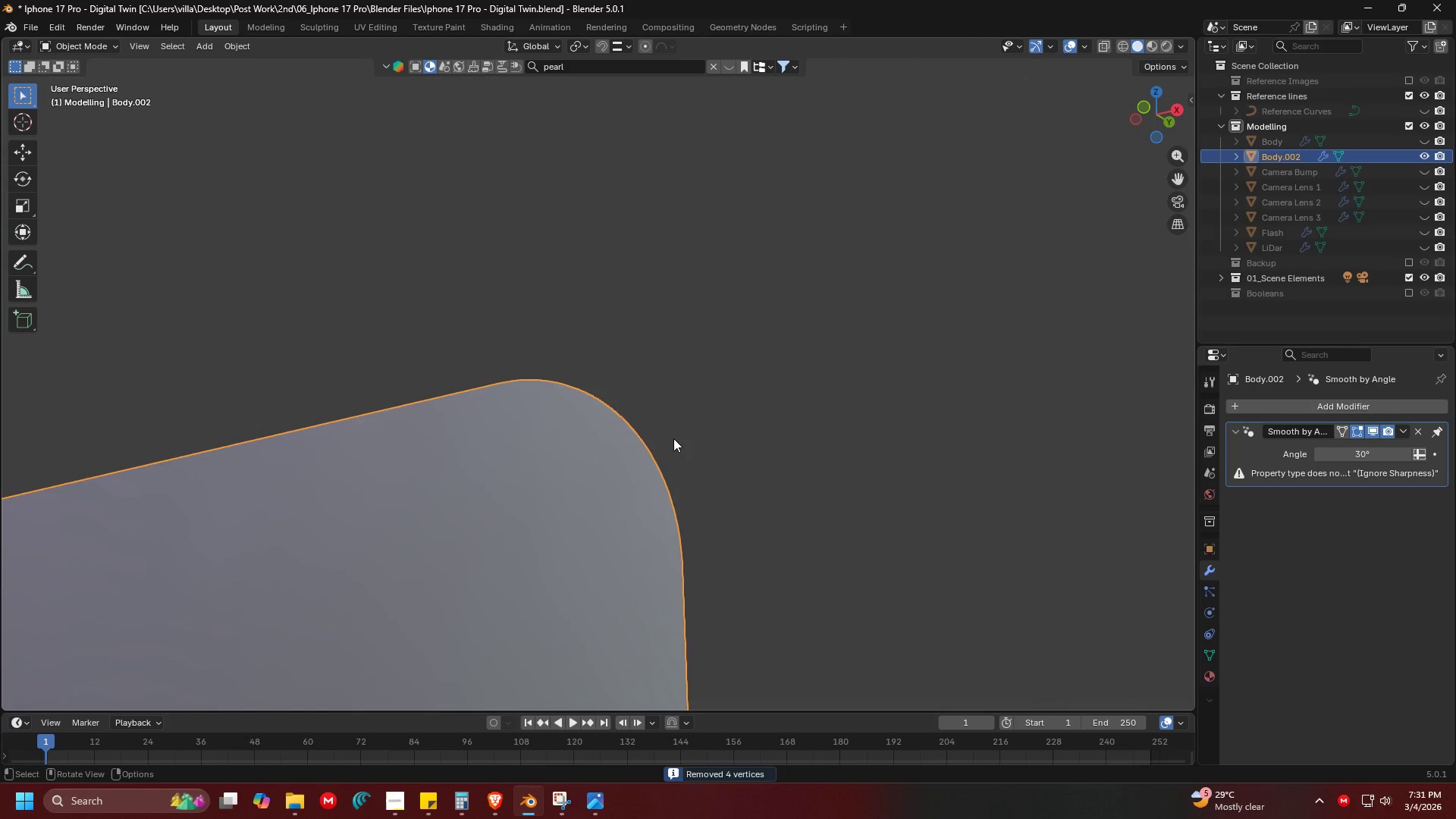 
scroll: coordinate [627, 447], scroll_direction: up, amount: 5.0
 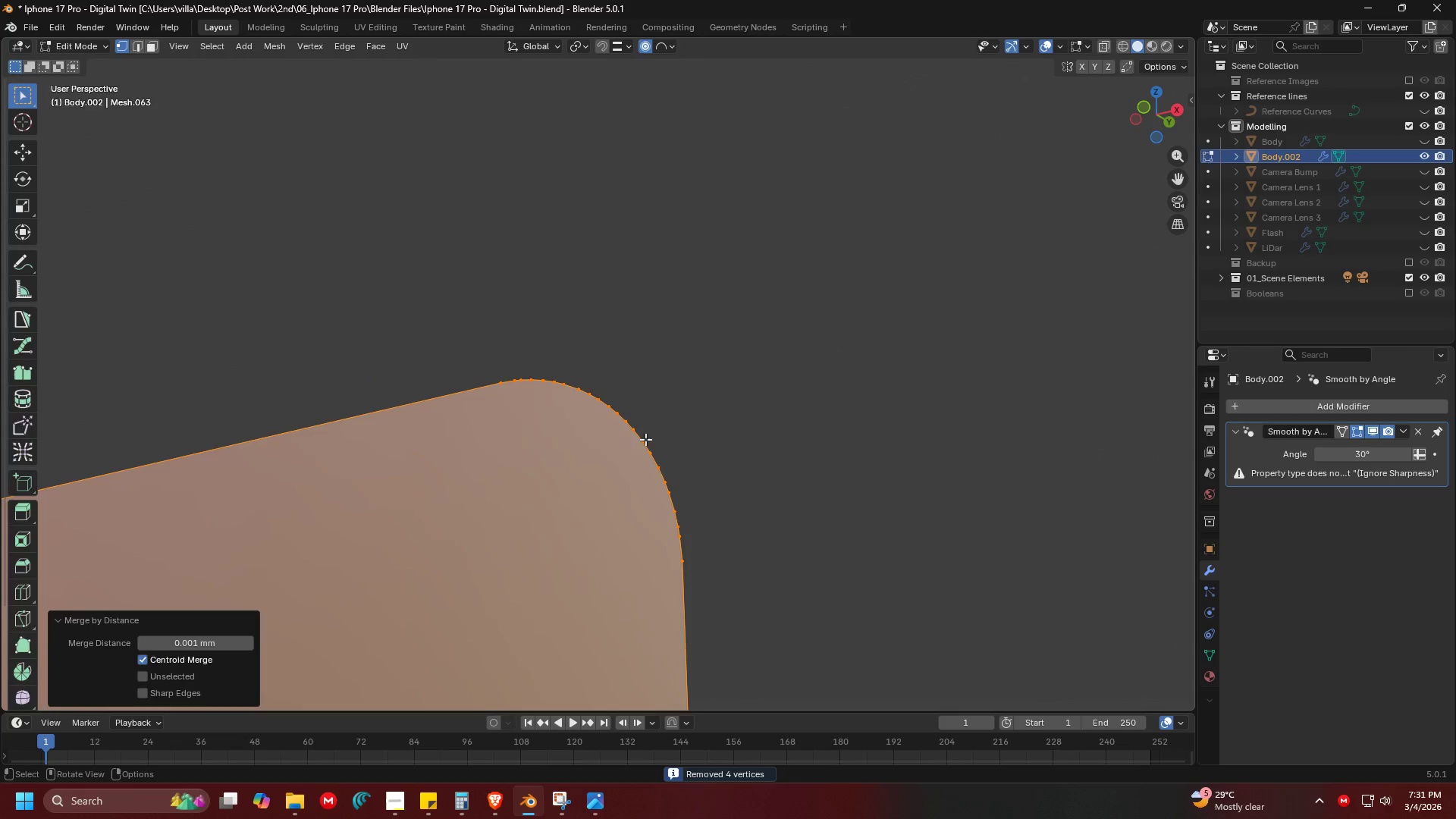 
scroll: coordinate [673, 438], scroll_direction: down, amount: 5.0
 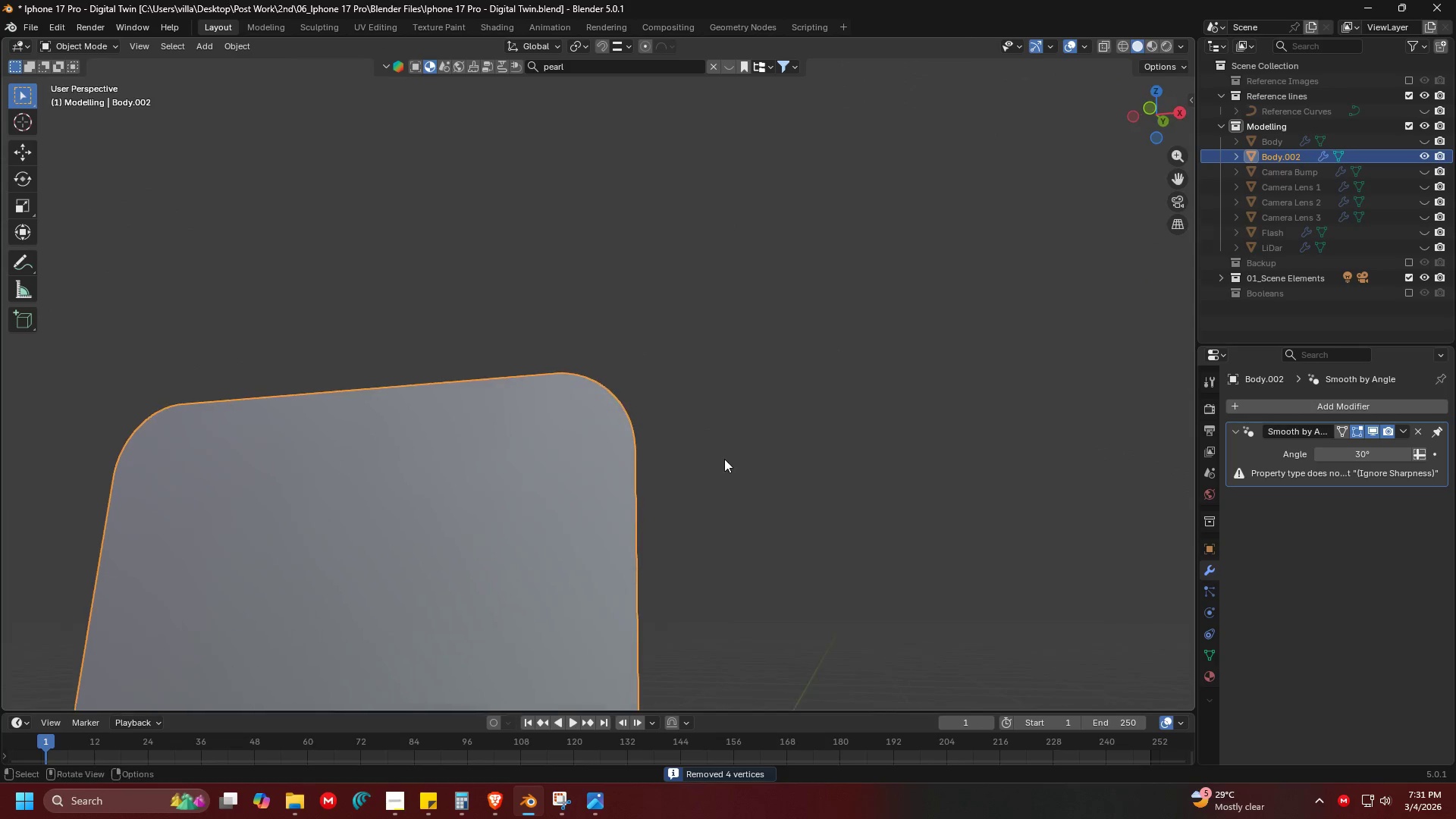 
key(Alt+H)
 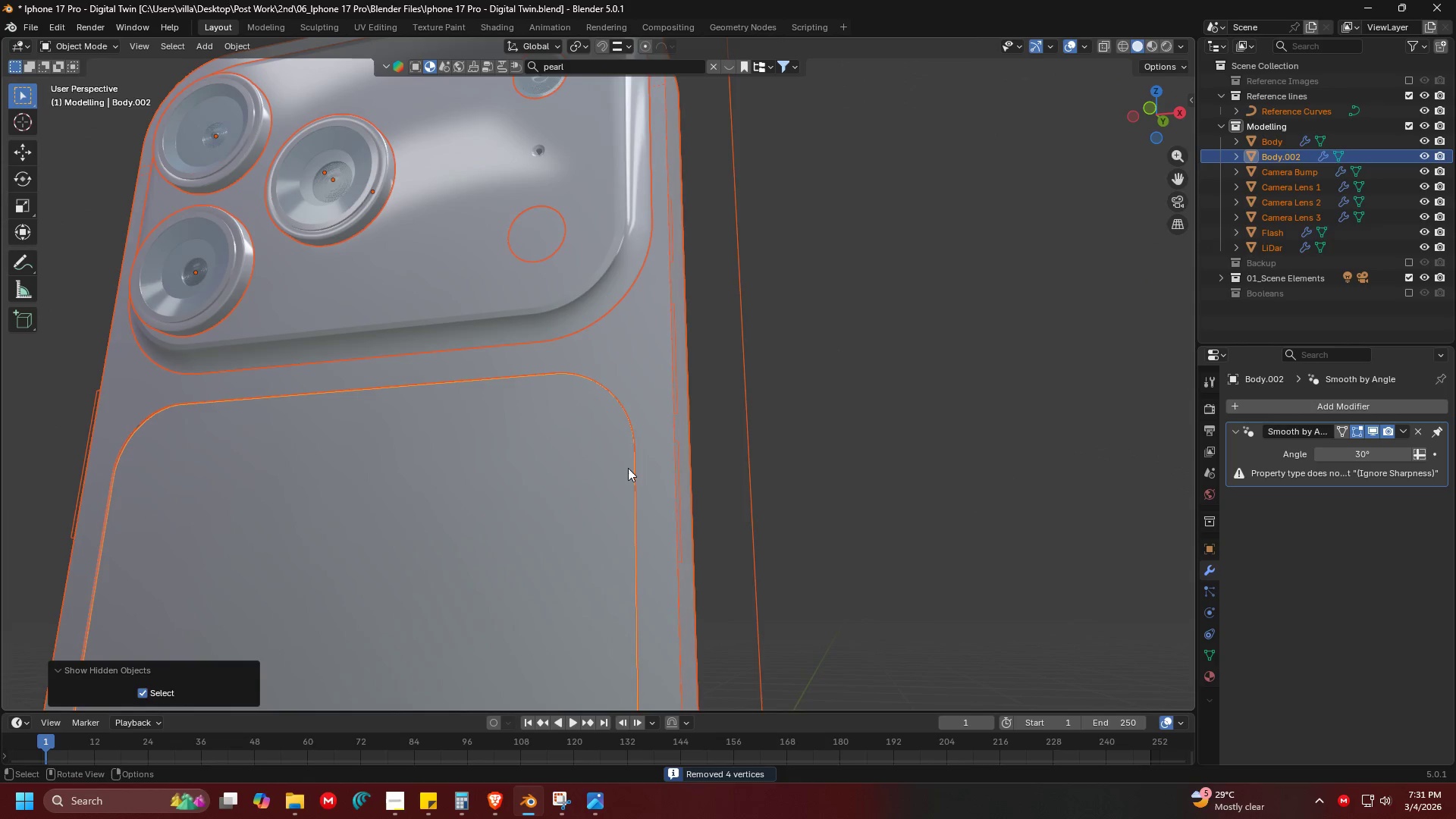 
left_click([568, 472])
 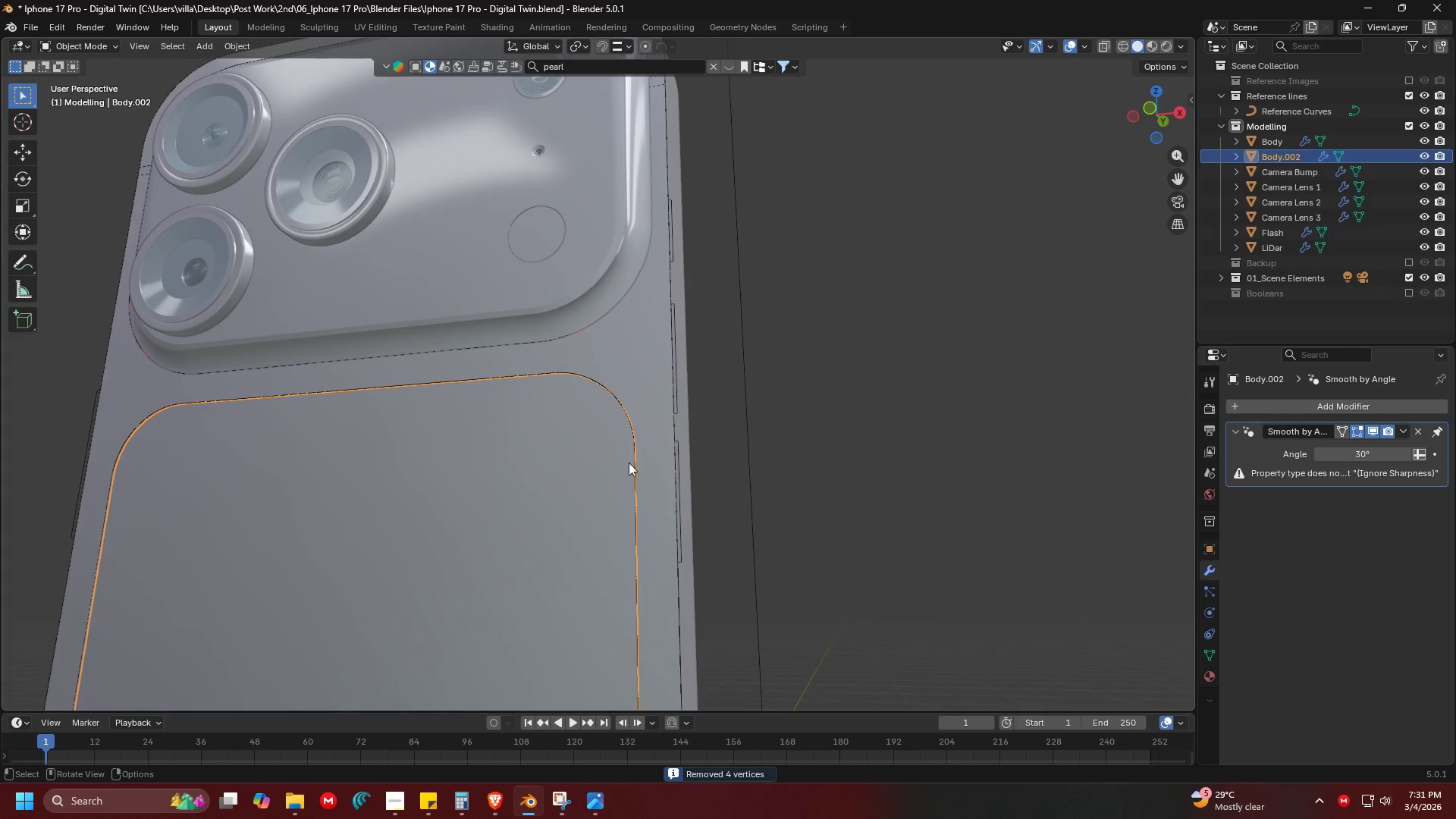 
key(Tab)
 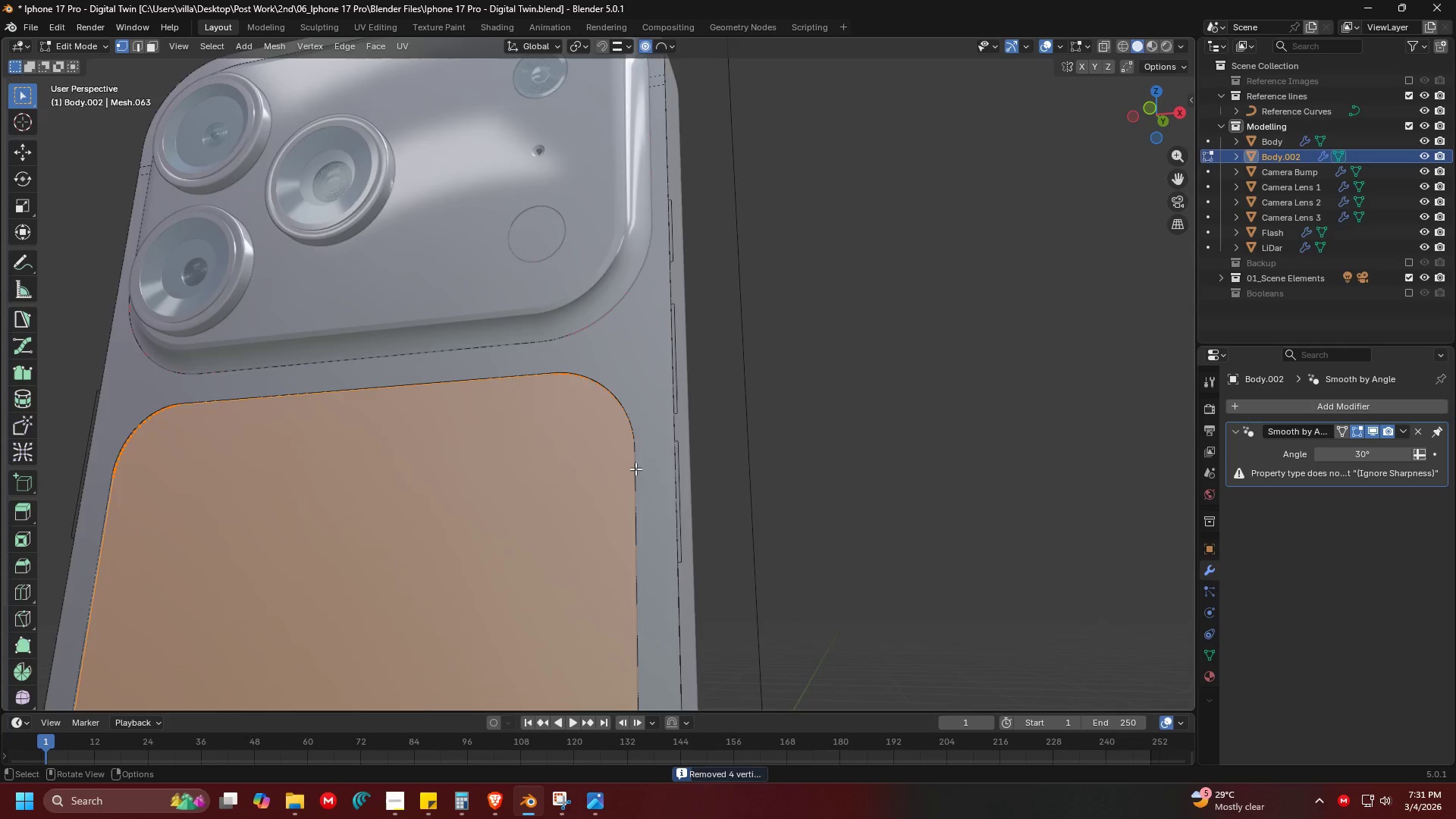 
key(1)
 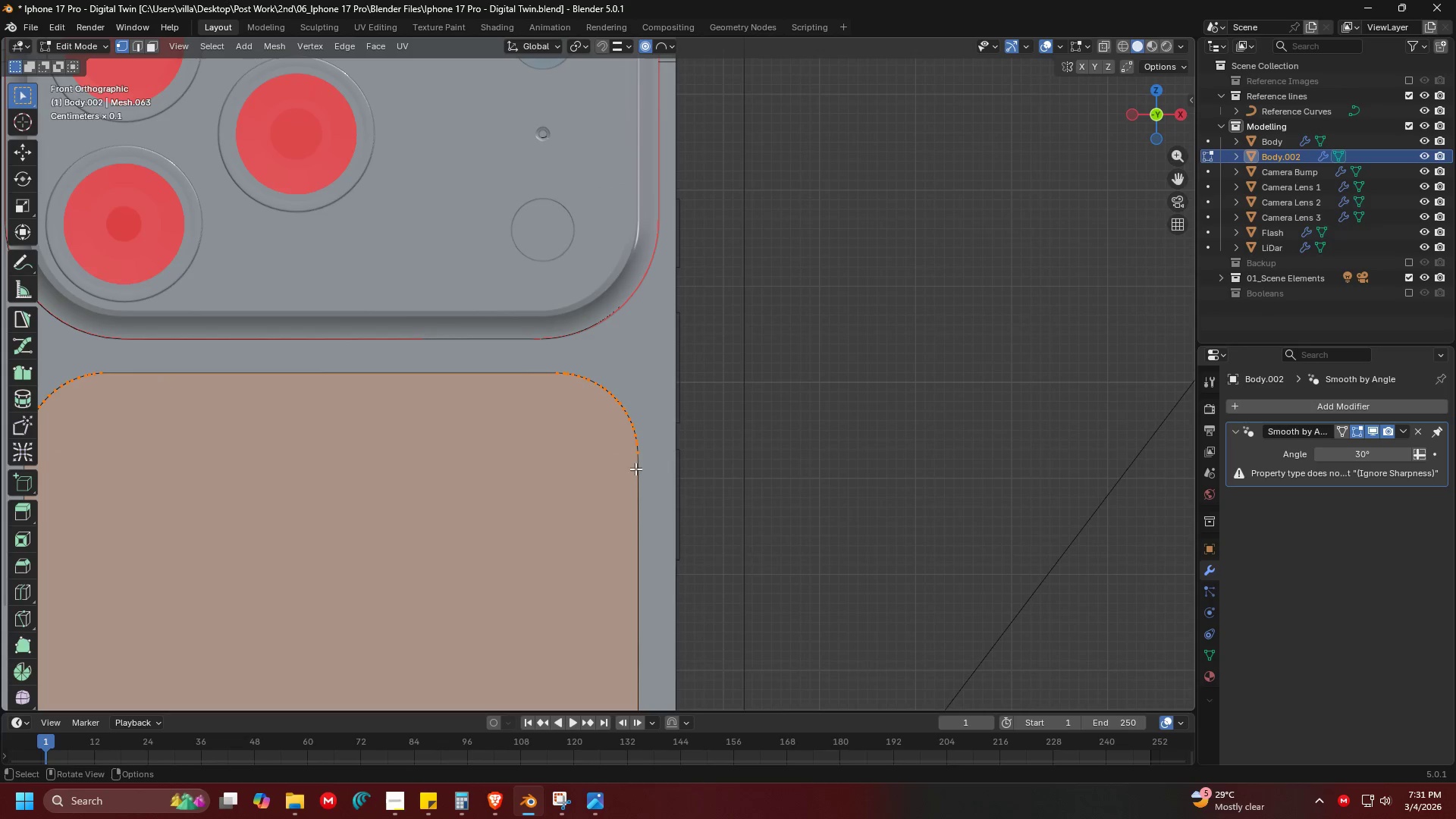 
key(Shift+ShiftLeft)
 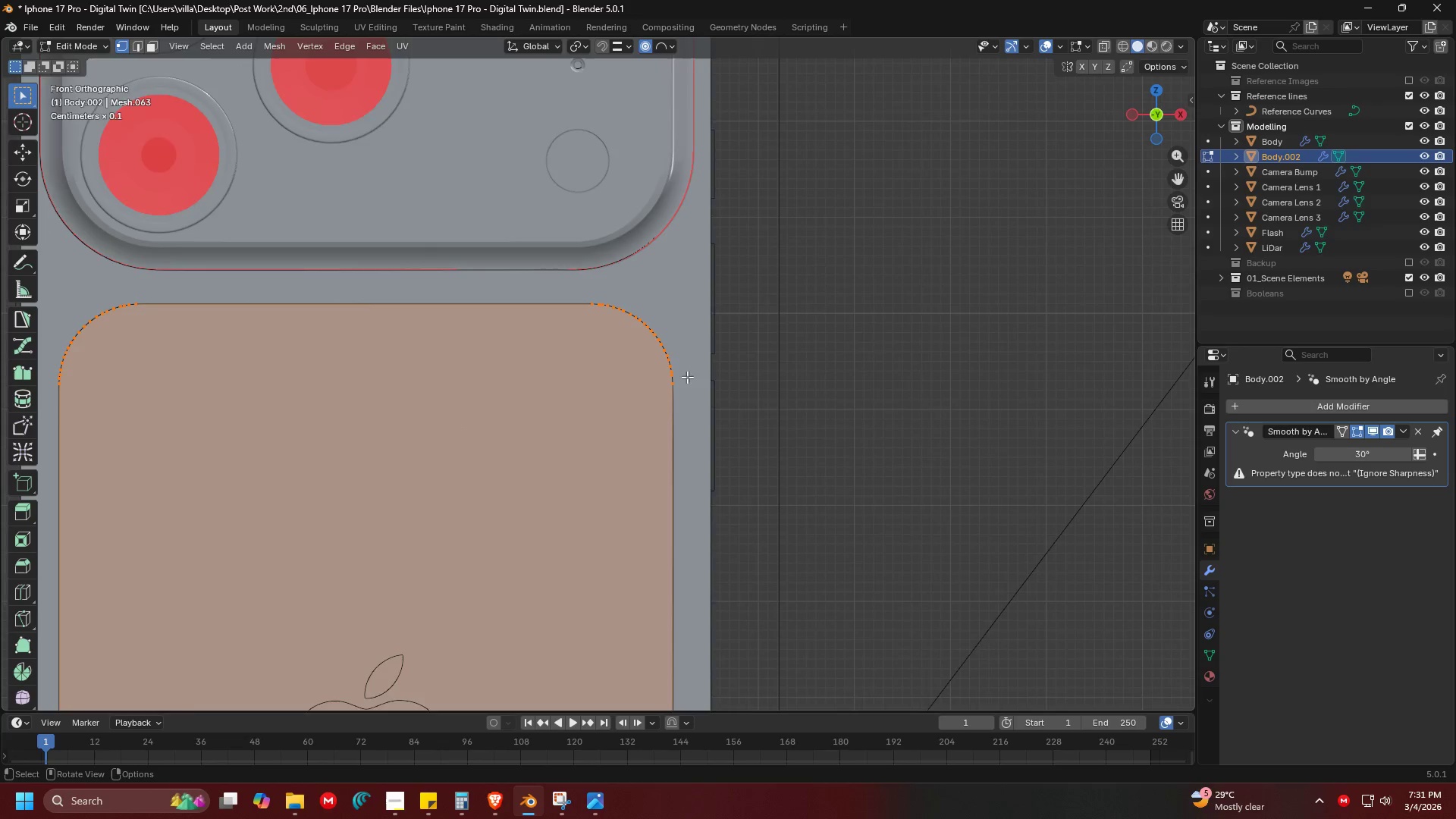 
hold_key(key=ShiftLeft, duration=0.42)
scroll: coordinate [727, 320], scroll_direction: up, amount: 1.0
 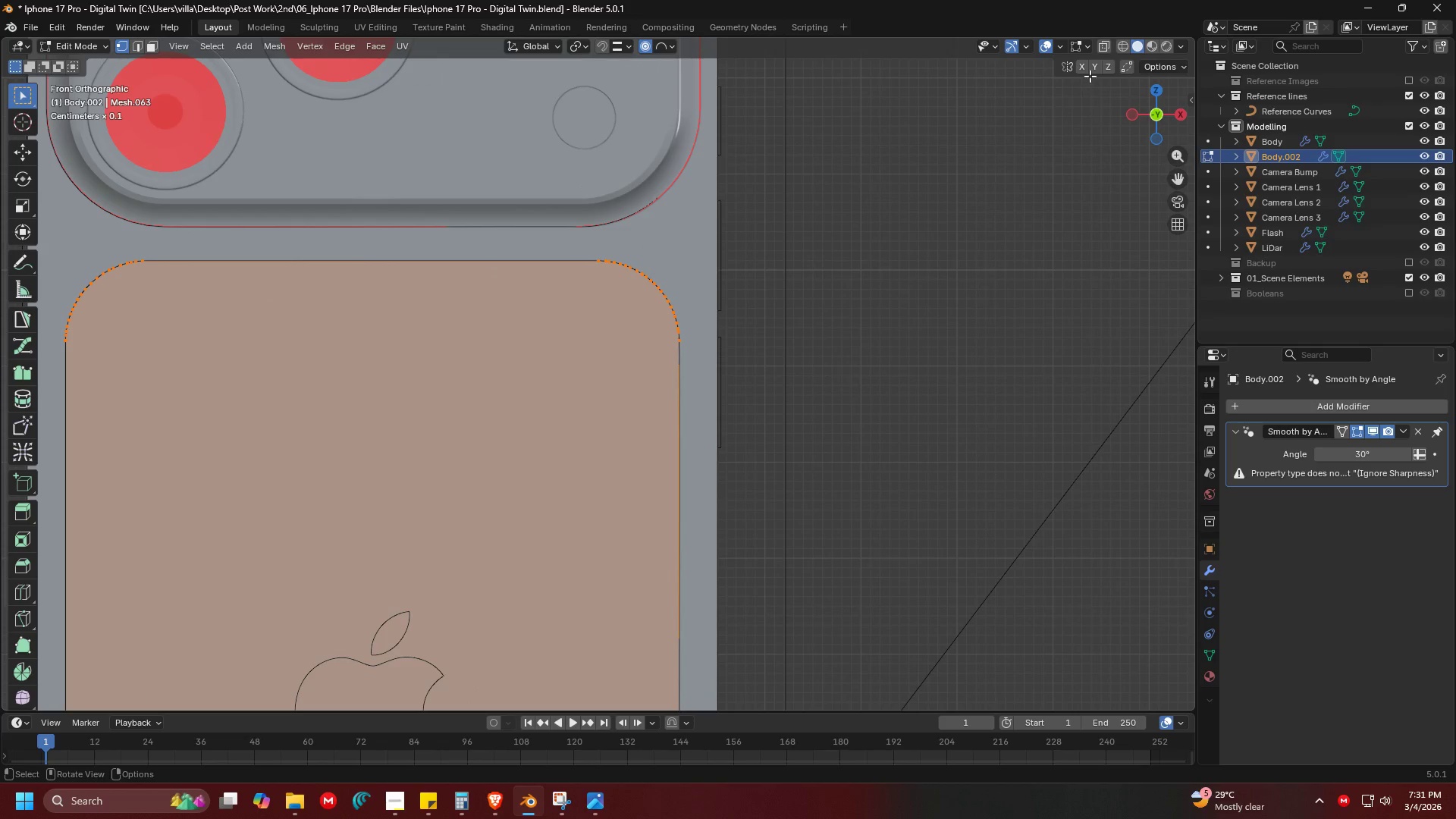 
key(Shift+ShiftLeft)
 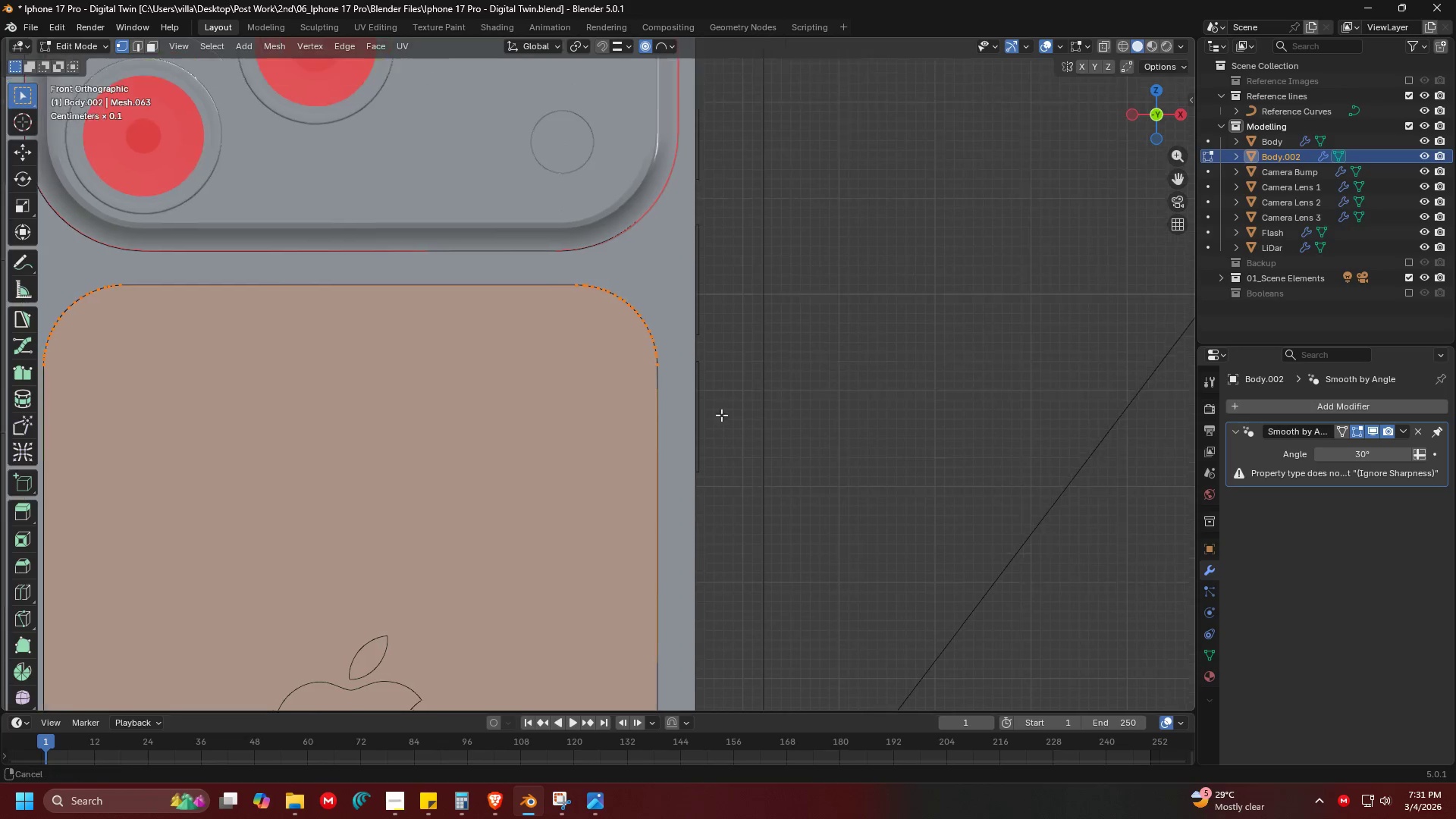 
key(Shift+ShiftLeft)
 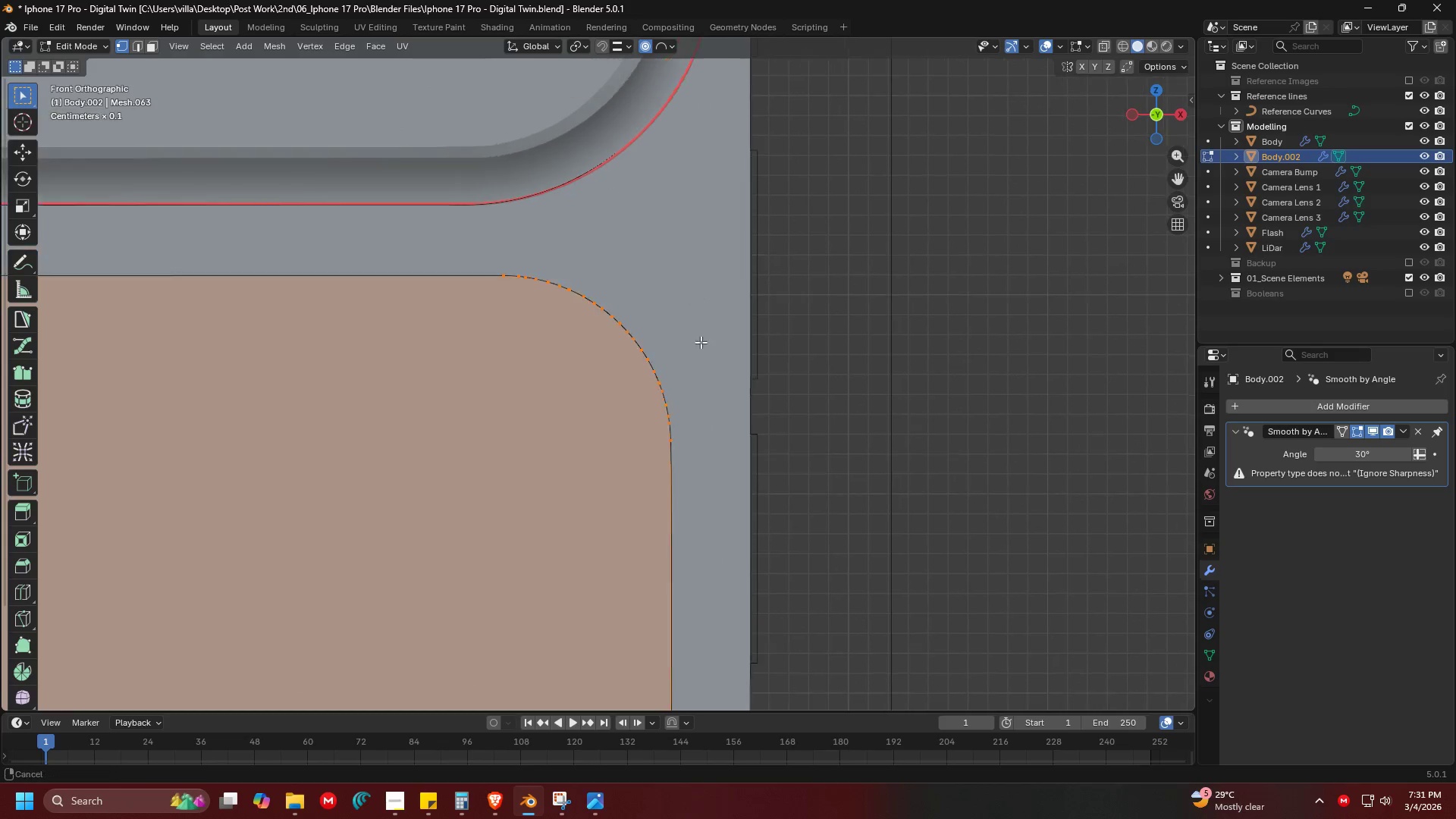 
scroll: coordinate [711, 370], scroll_direction: up, amount: 10.0
 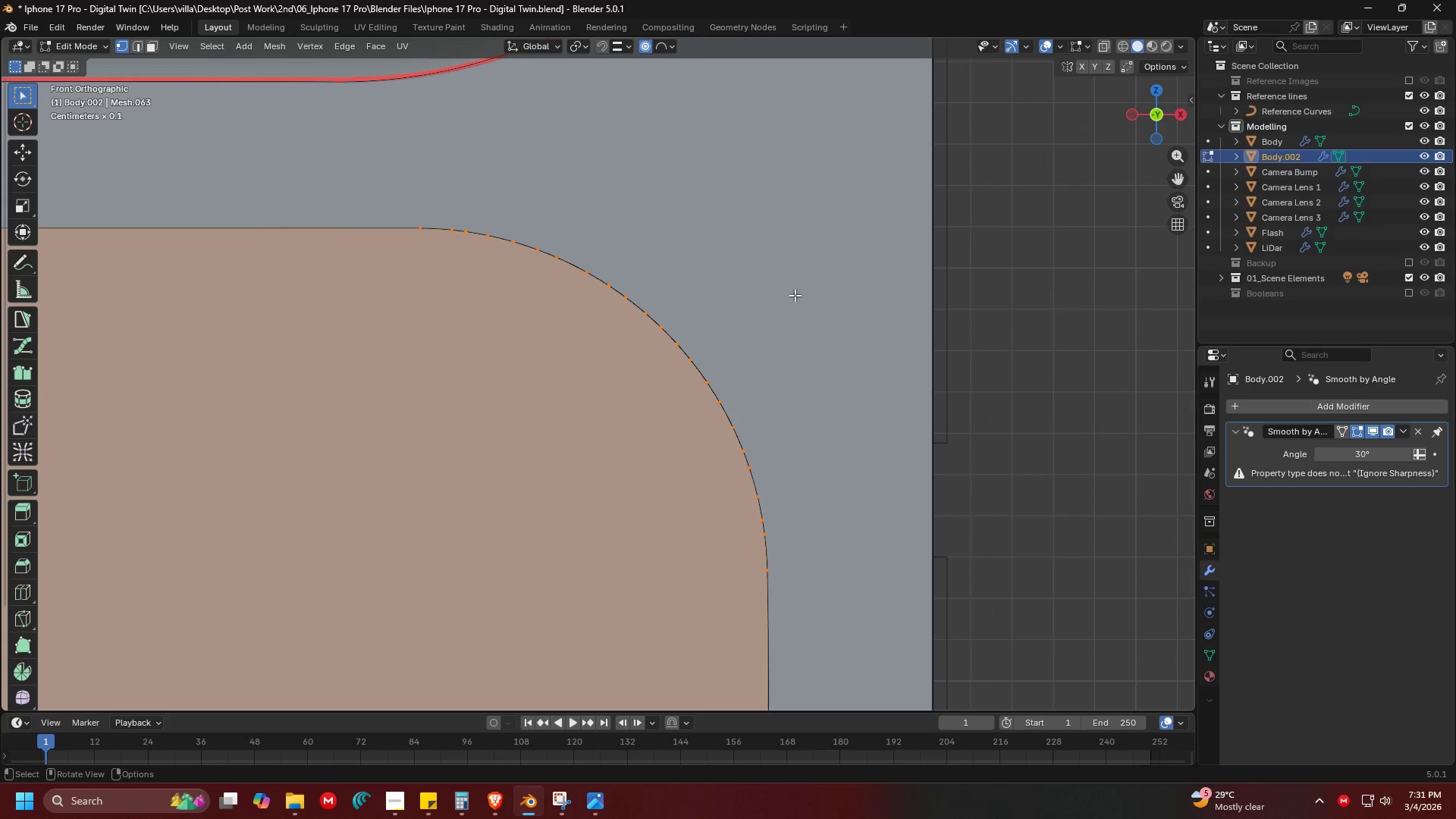 
scroll: coordinate [795, 295], scroll_direction: down, amount: 5.0
 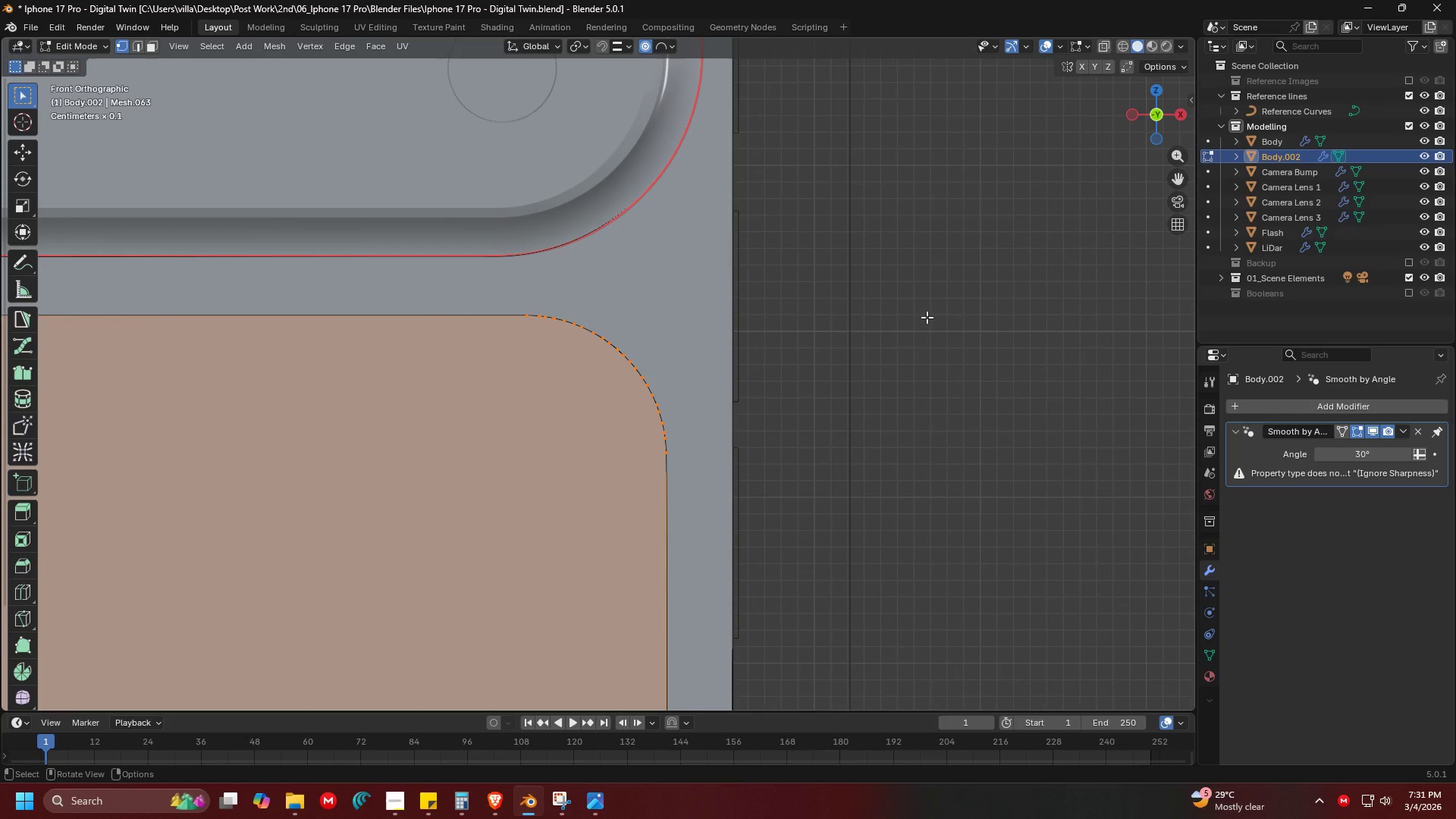 
key(I)
 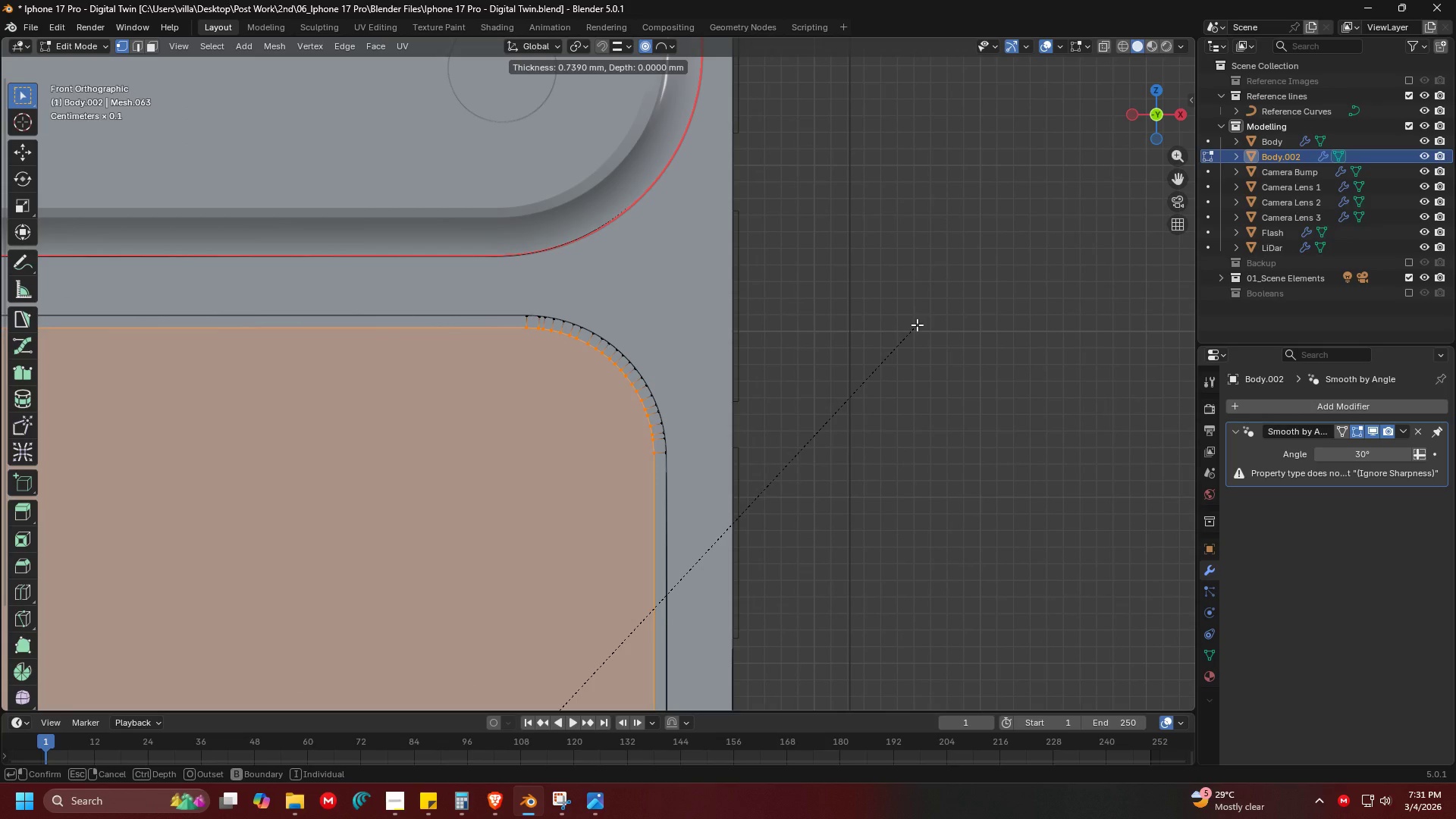 
left_click([917, 325])
 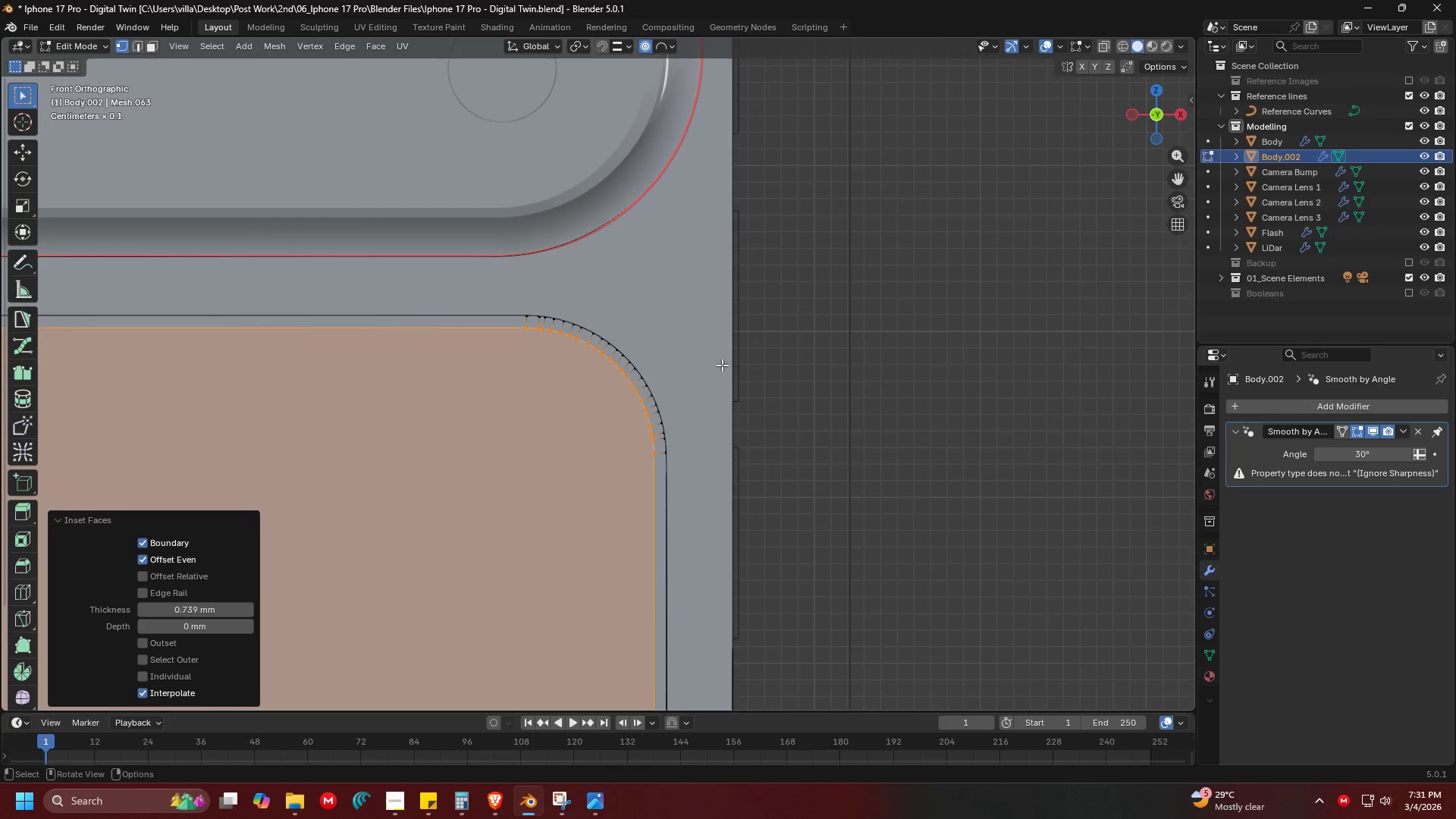 
key(Shift+ShiftLeft)
 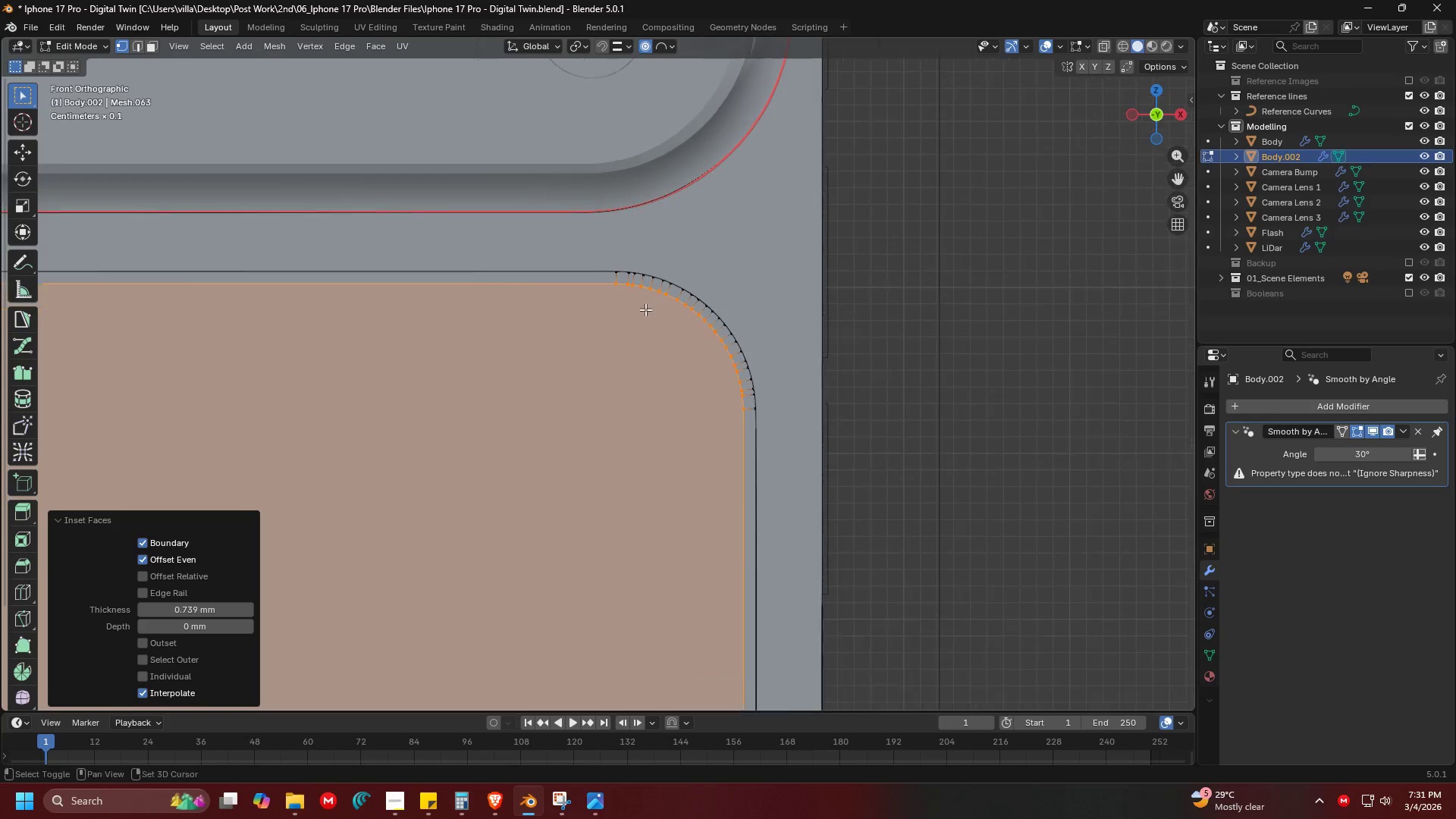 
key(Shift+ShiftLeft)
 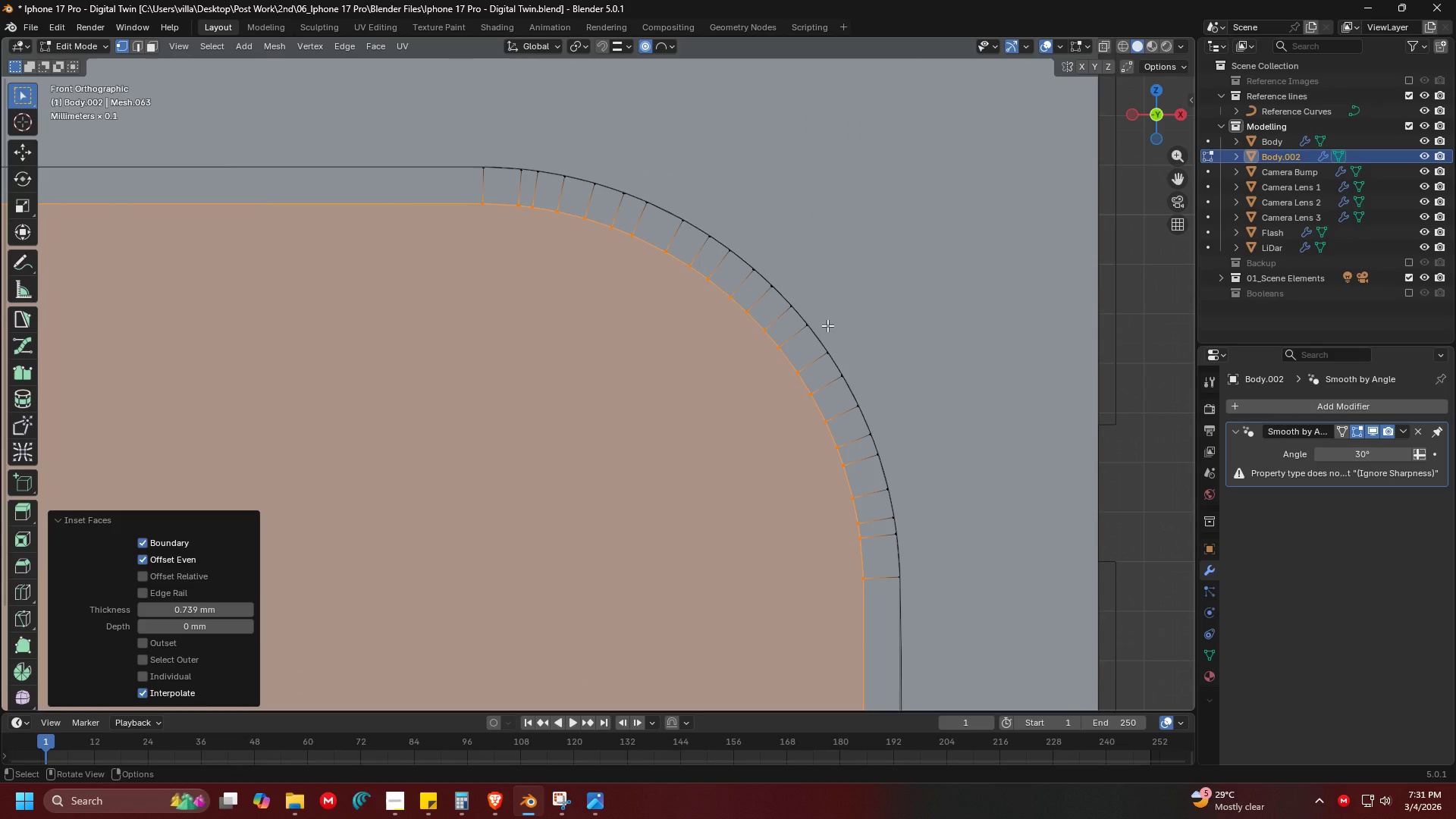 
scroll: coordinate [626, 353], scroll_direction: up, amount: 6.0
 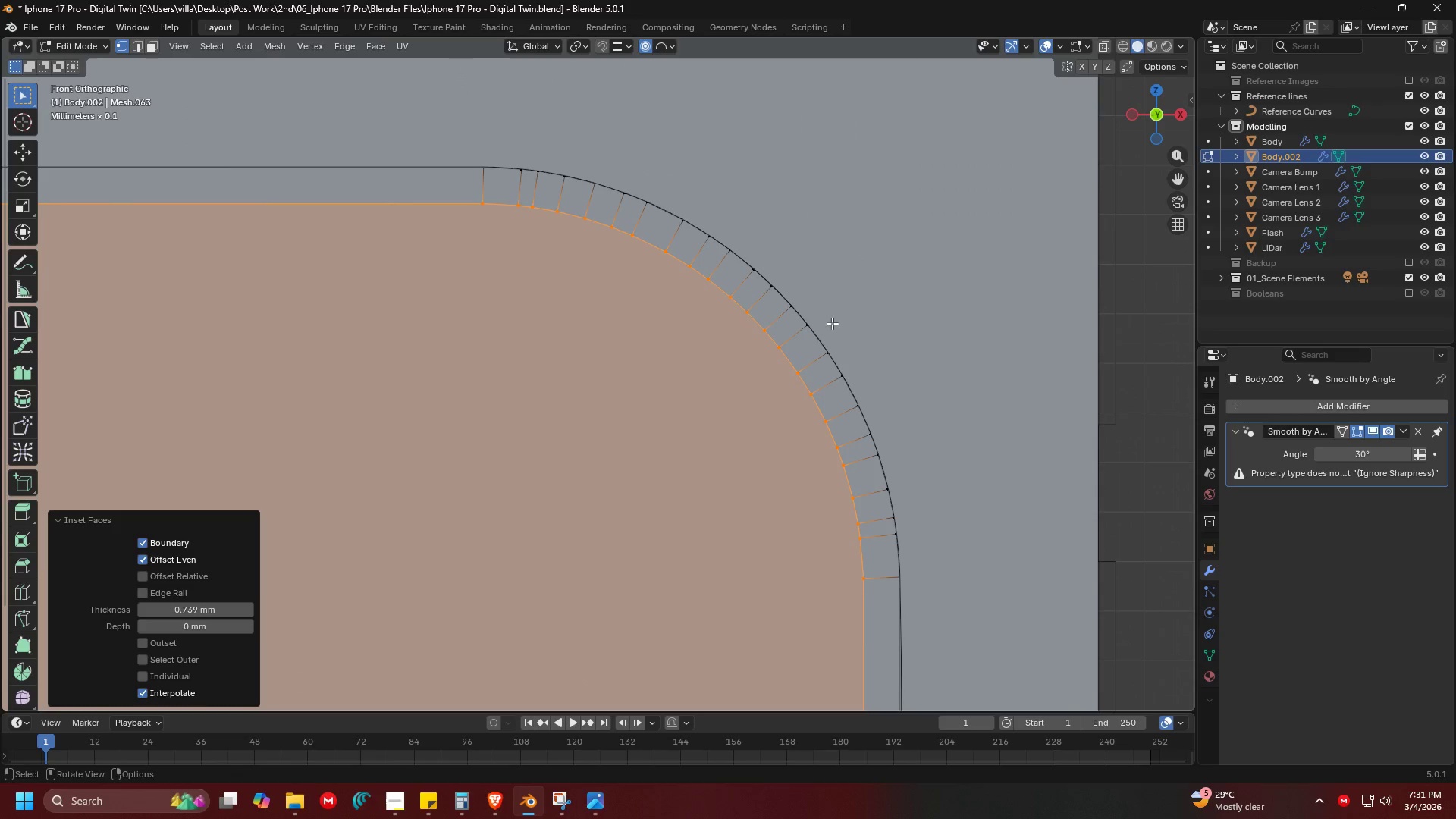 
key(Alt+AltLeft)
 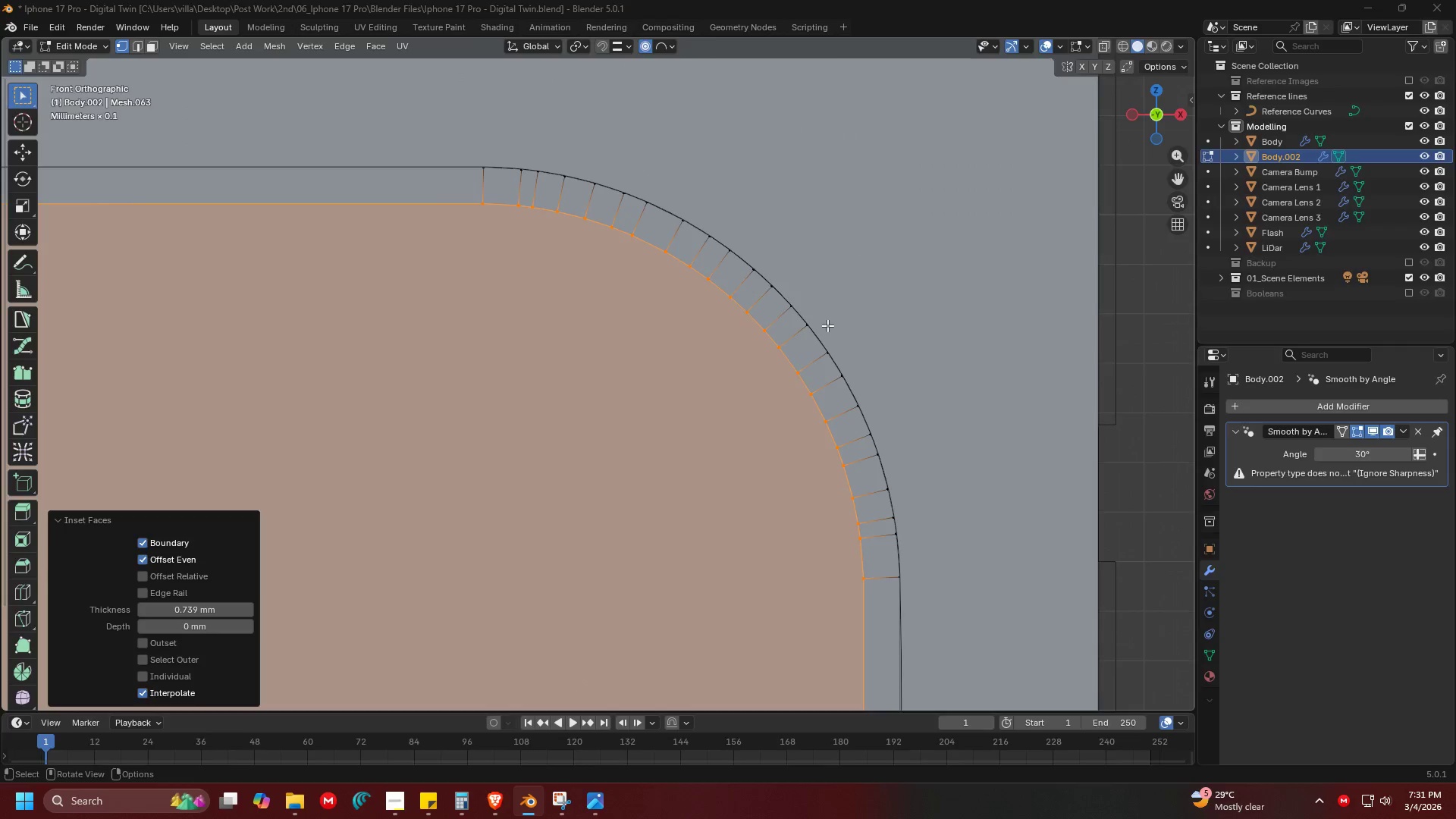 
key(Alt+Tab)
 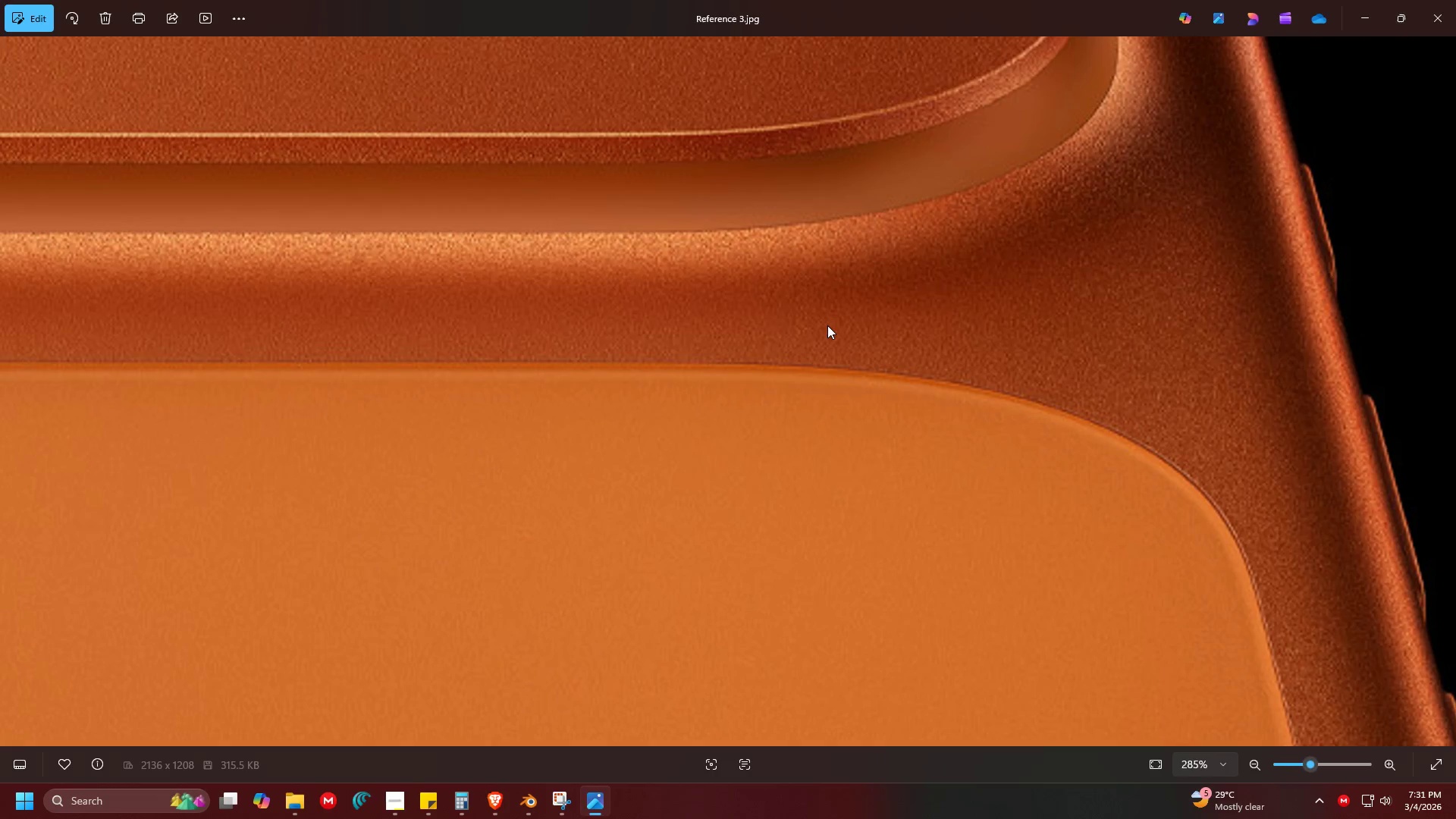 
scroll: coordinate [831, 381], scroll_direction: down, amount: 13.0
 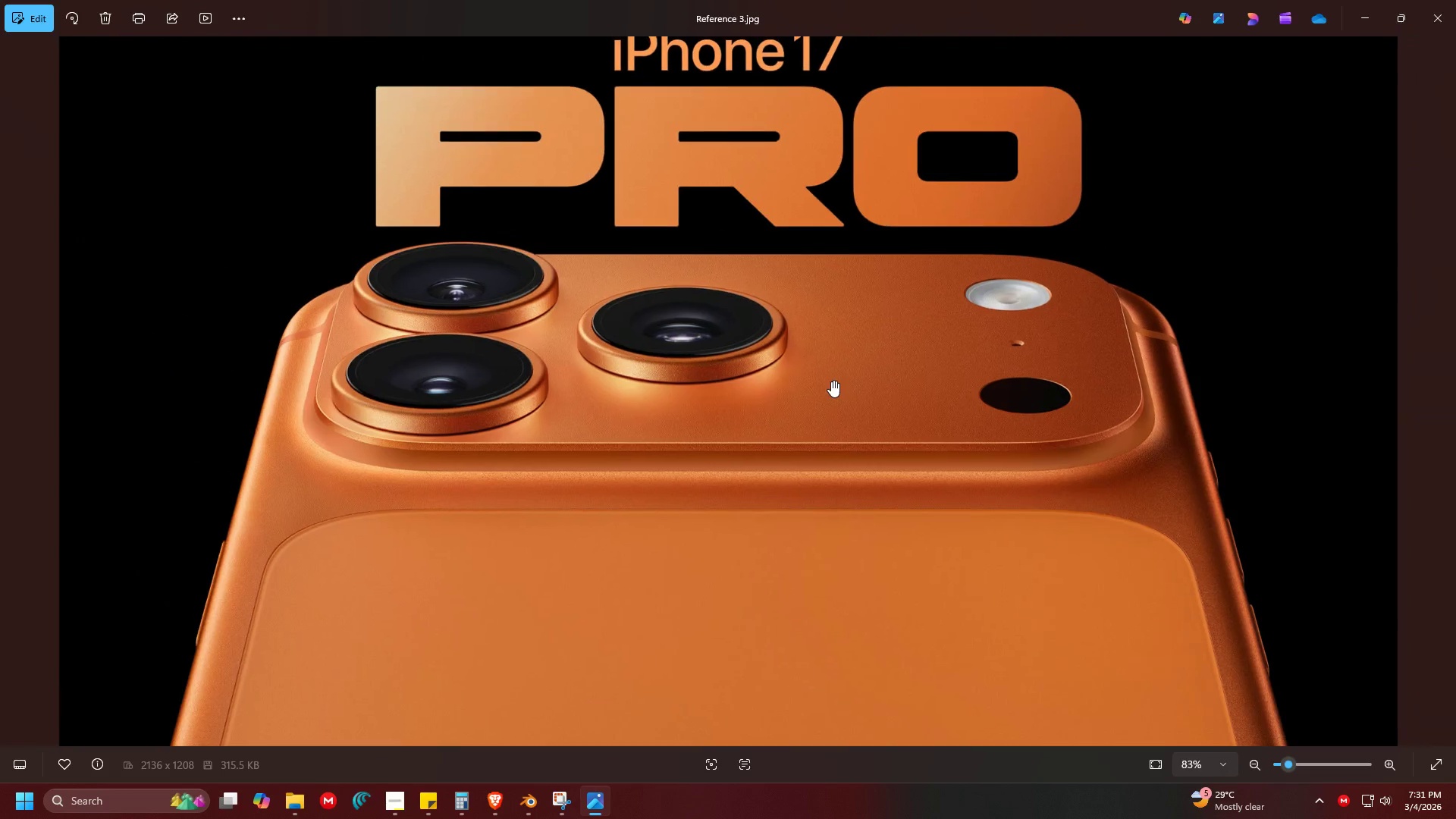 
key(Alt+AltLeft)
 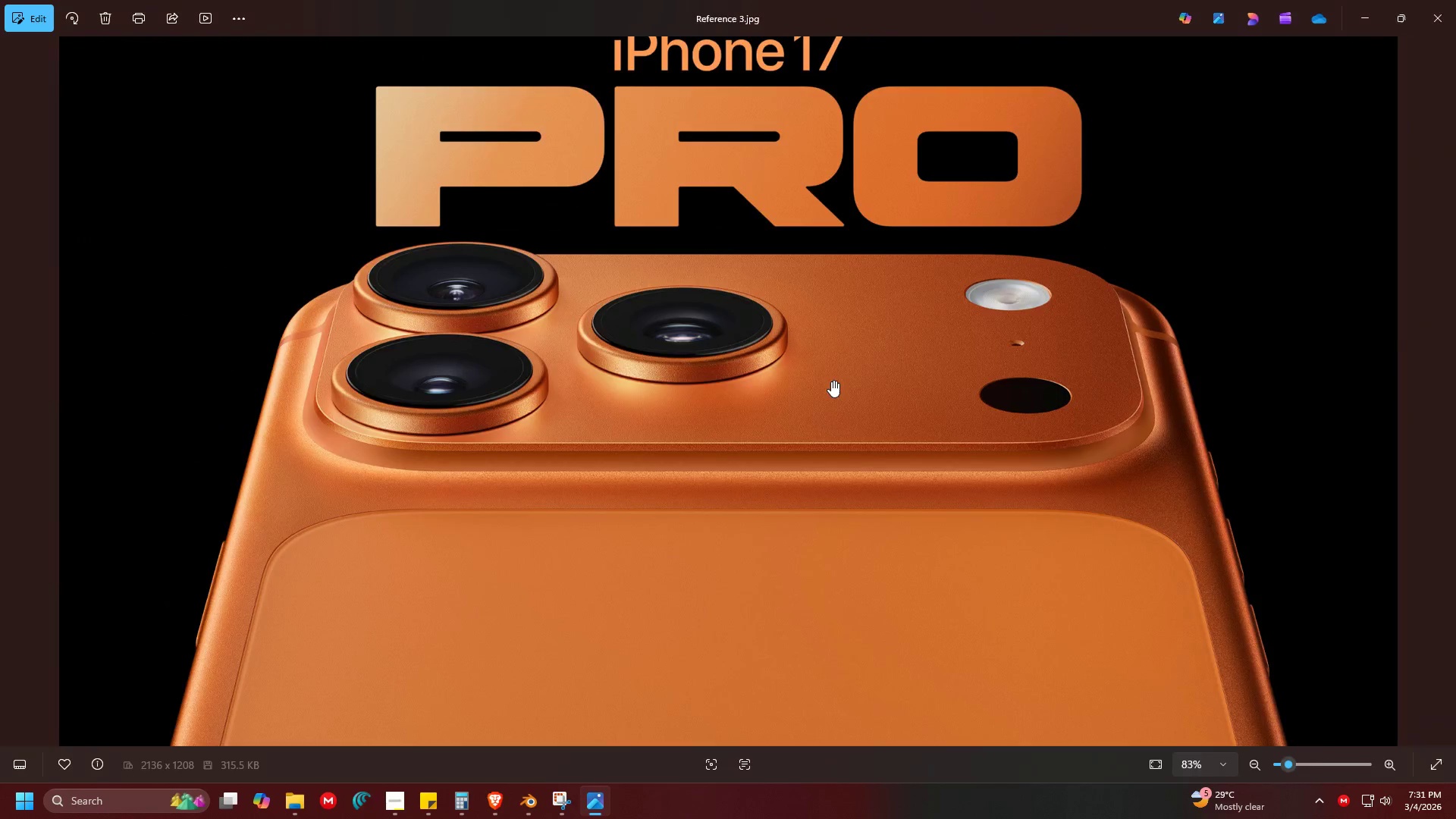 
key(Alt+Tab)
 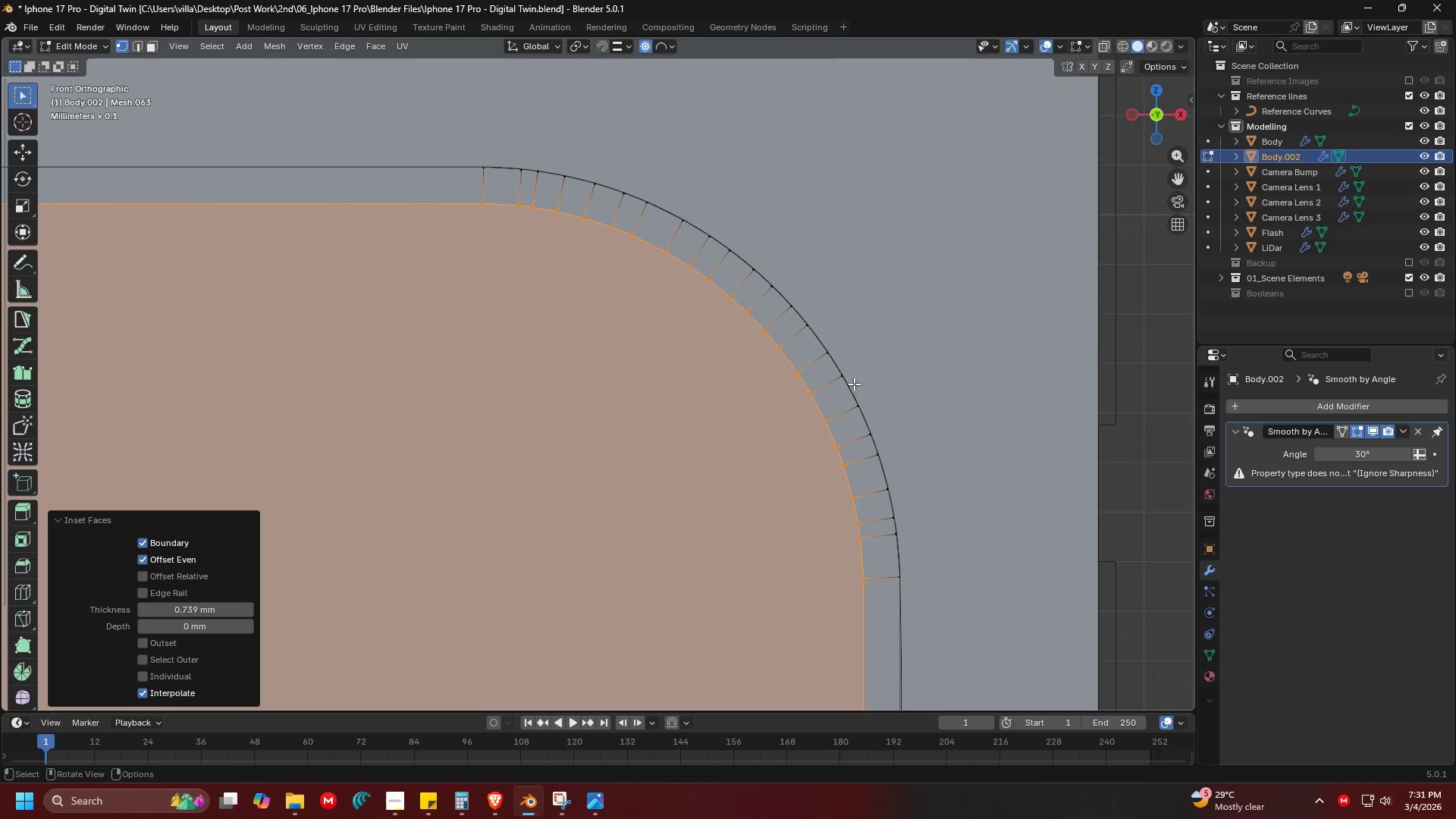 
key(Control+Z)
 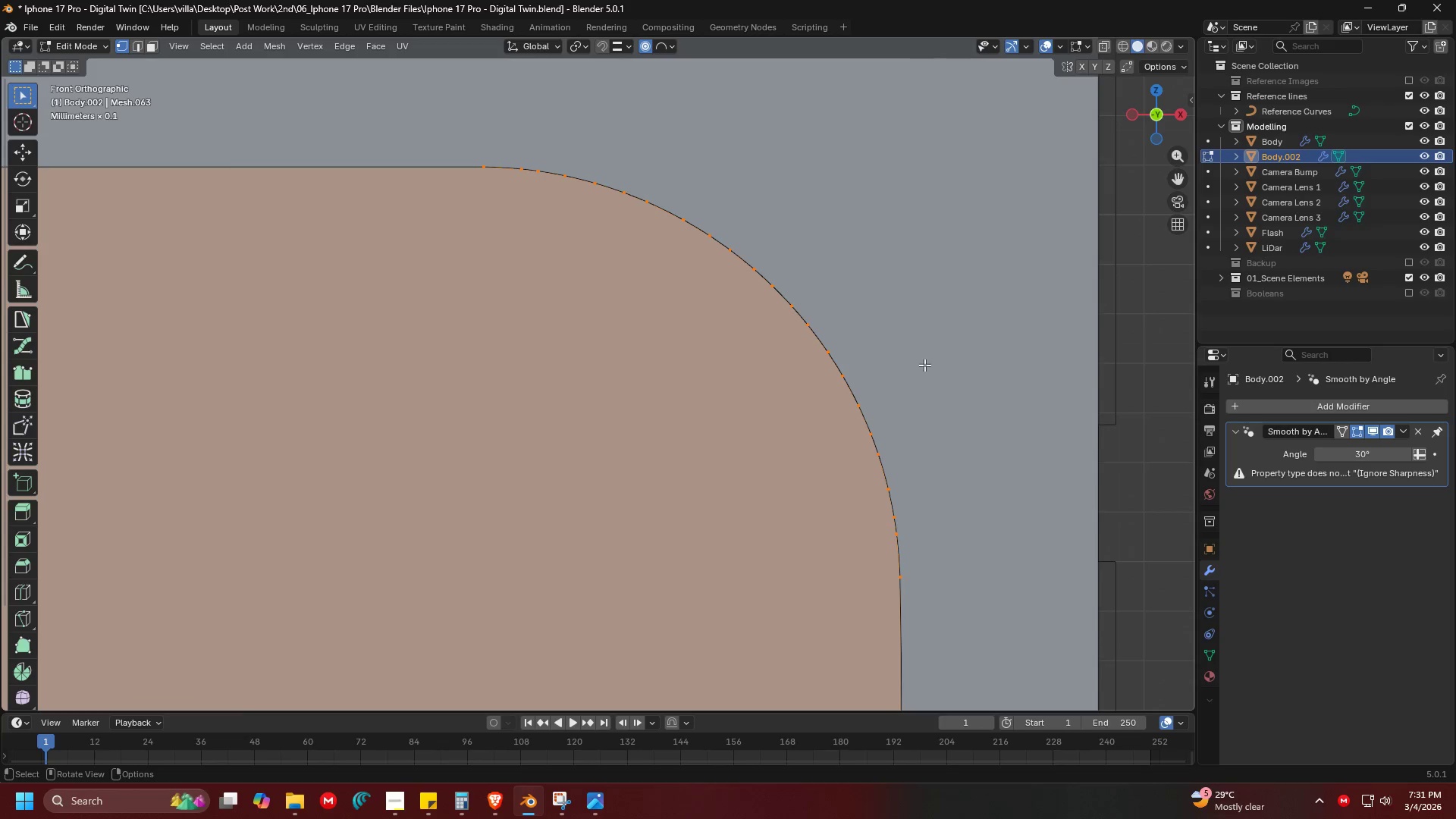 
key(Shift+ShiftLeft)
 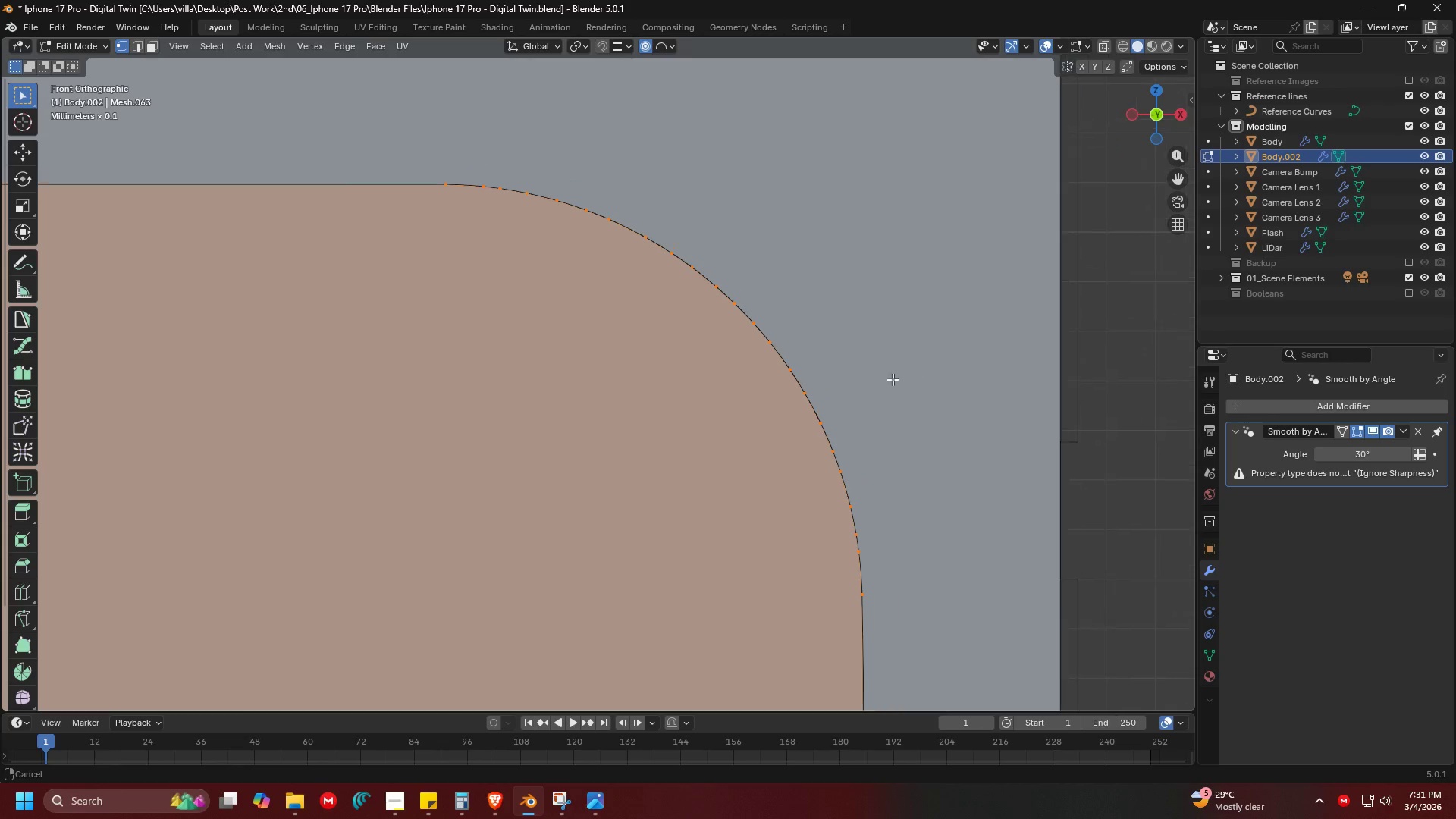 
scroll: coordinate [891, 379], scroll_direction: up, amount: 1.0
 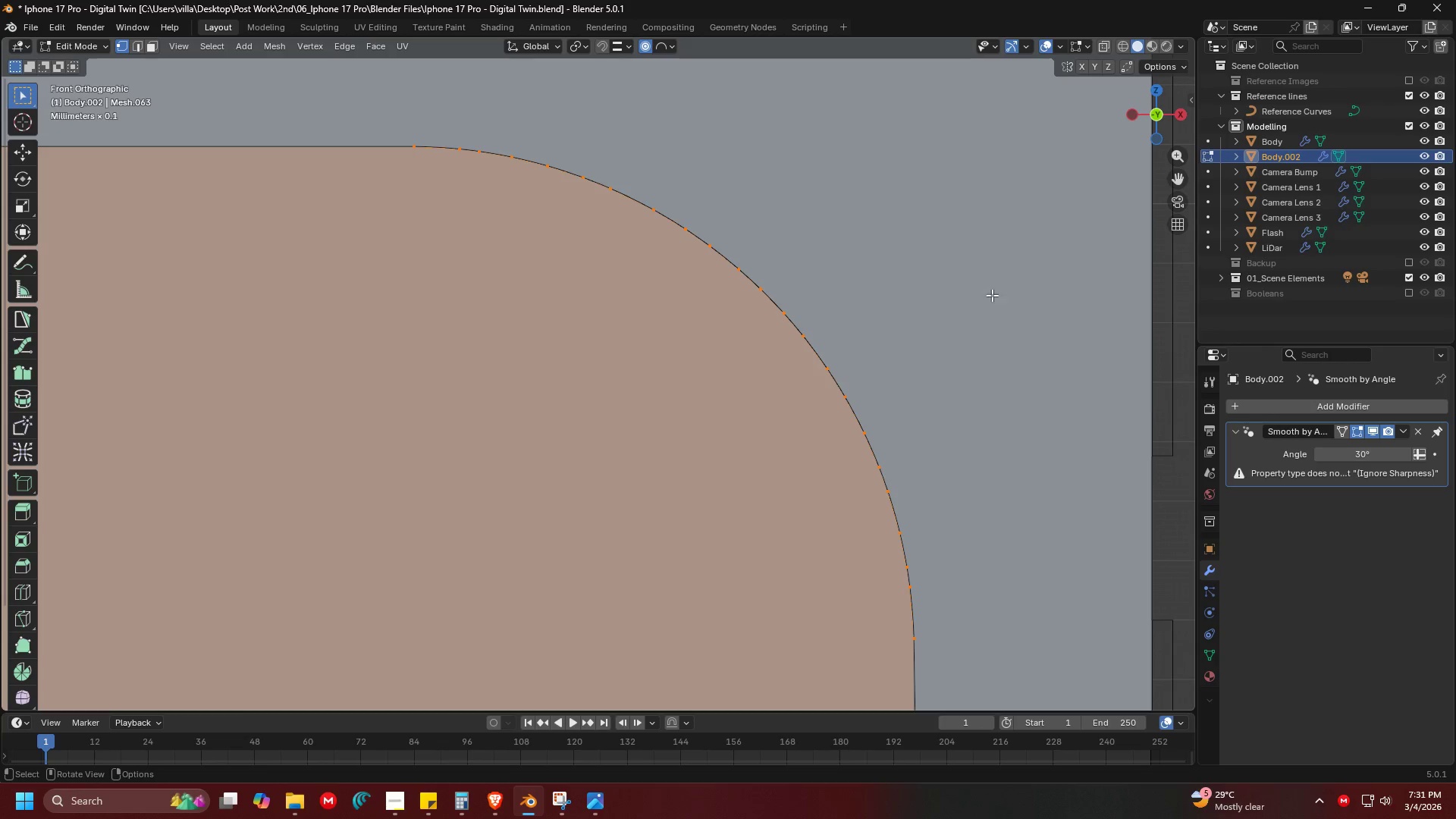 
key(I)
 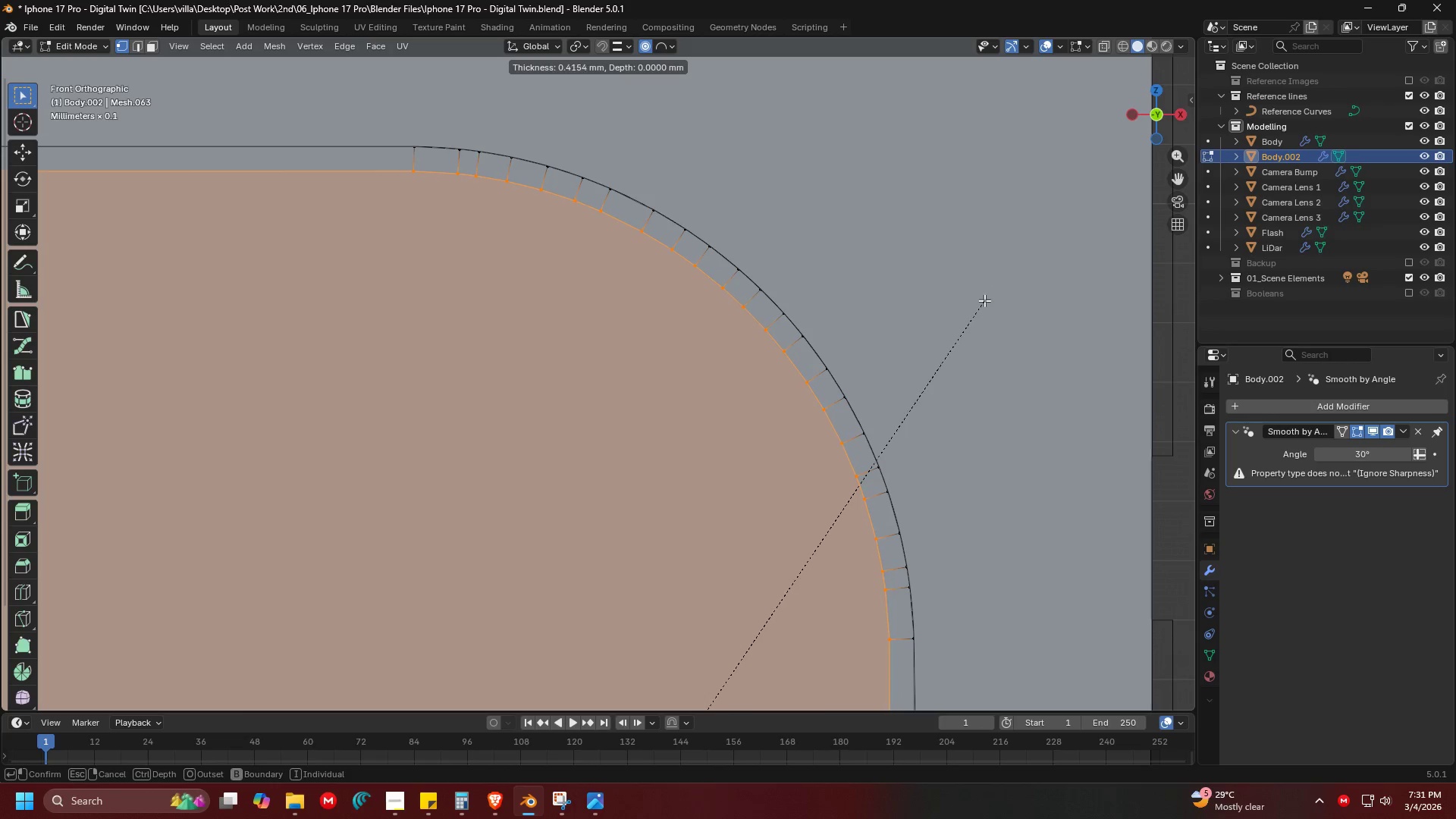 
left_click([984, 300])
 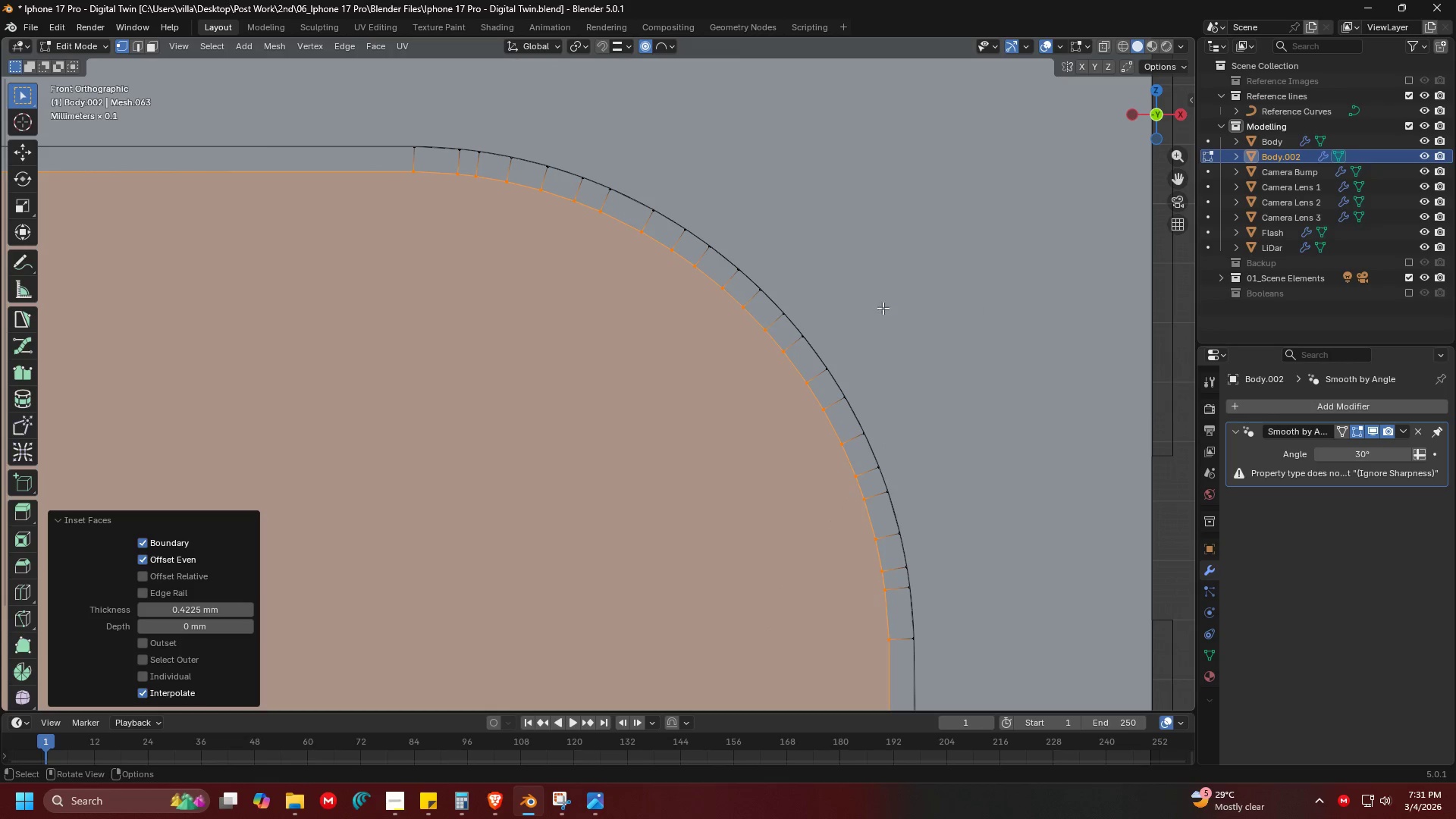 
key(Shift+ShiftLeft)
 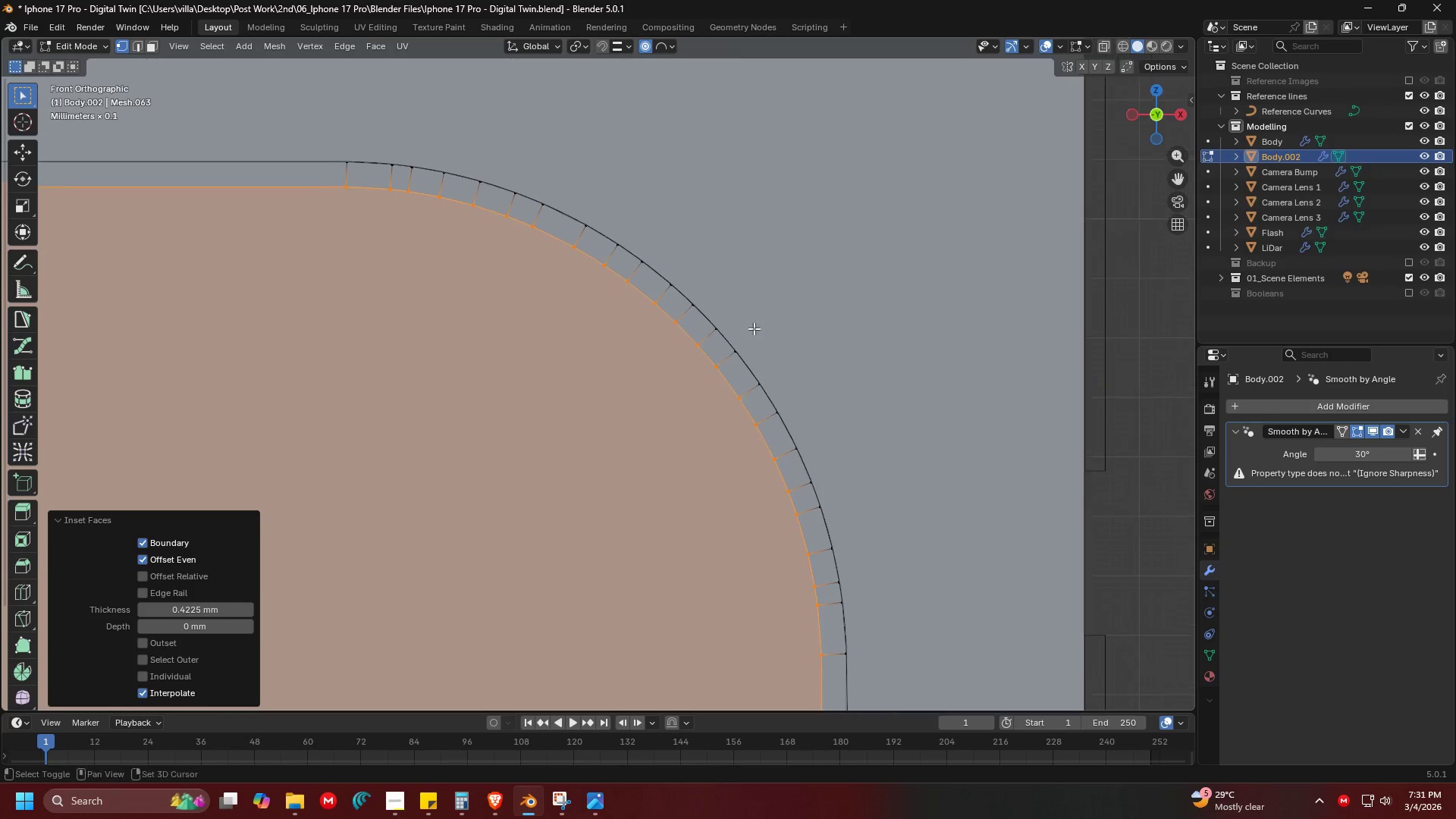 
key(Shift+ShiftLeft)
 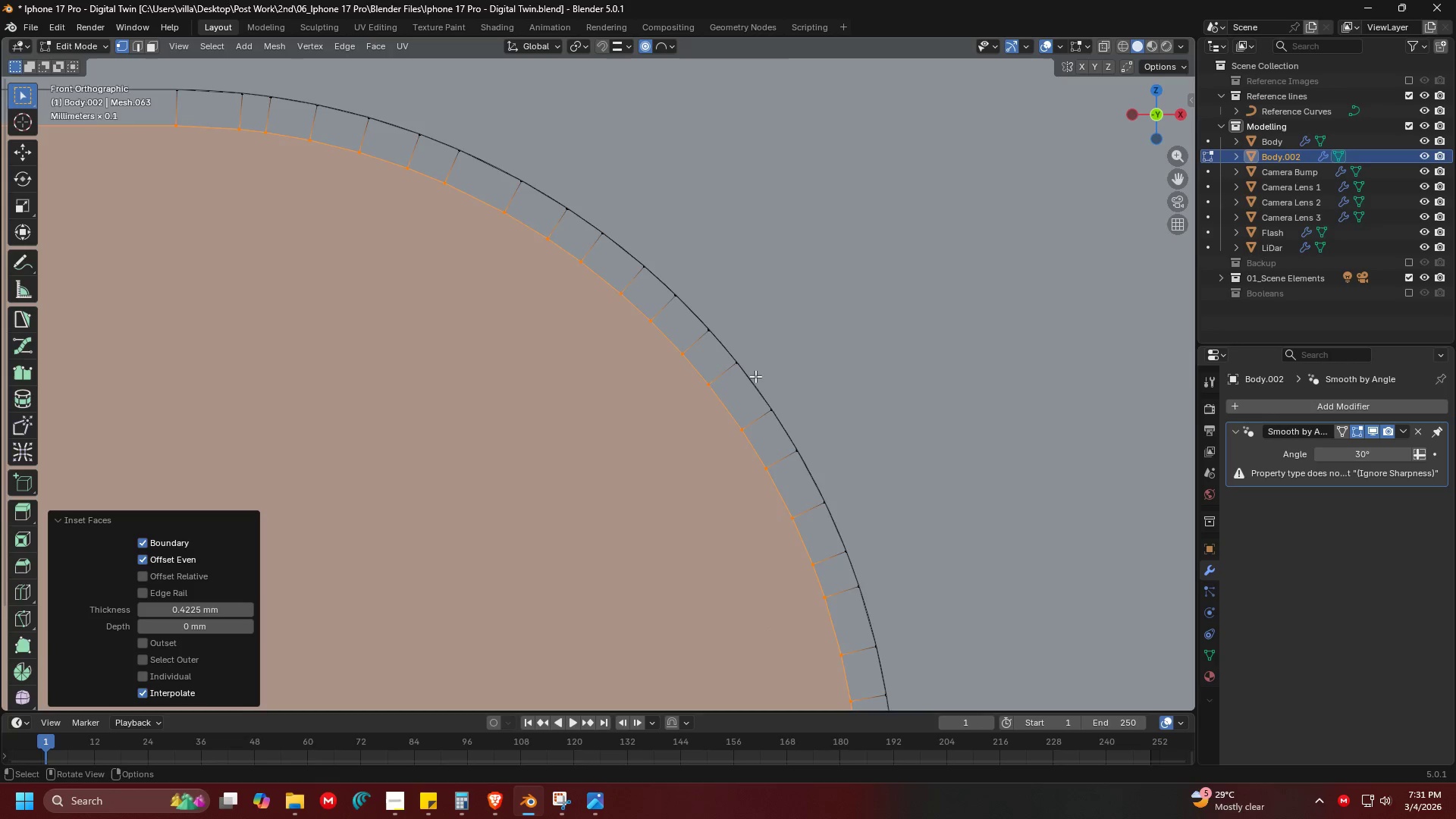 
scroll: coordinate [755, 376], scroll_direction: up, amount: 4.0
 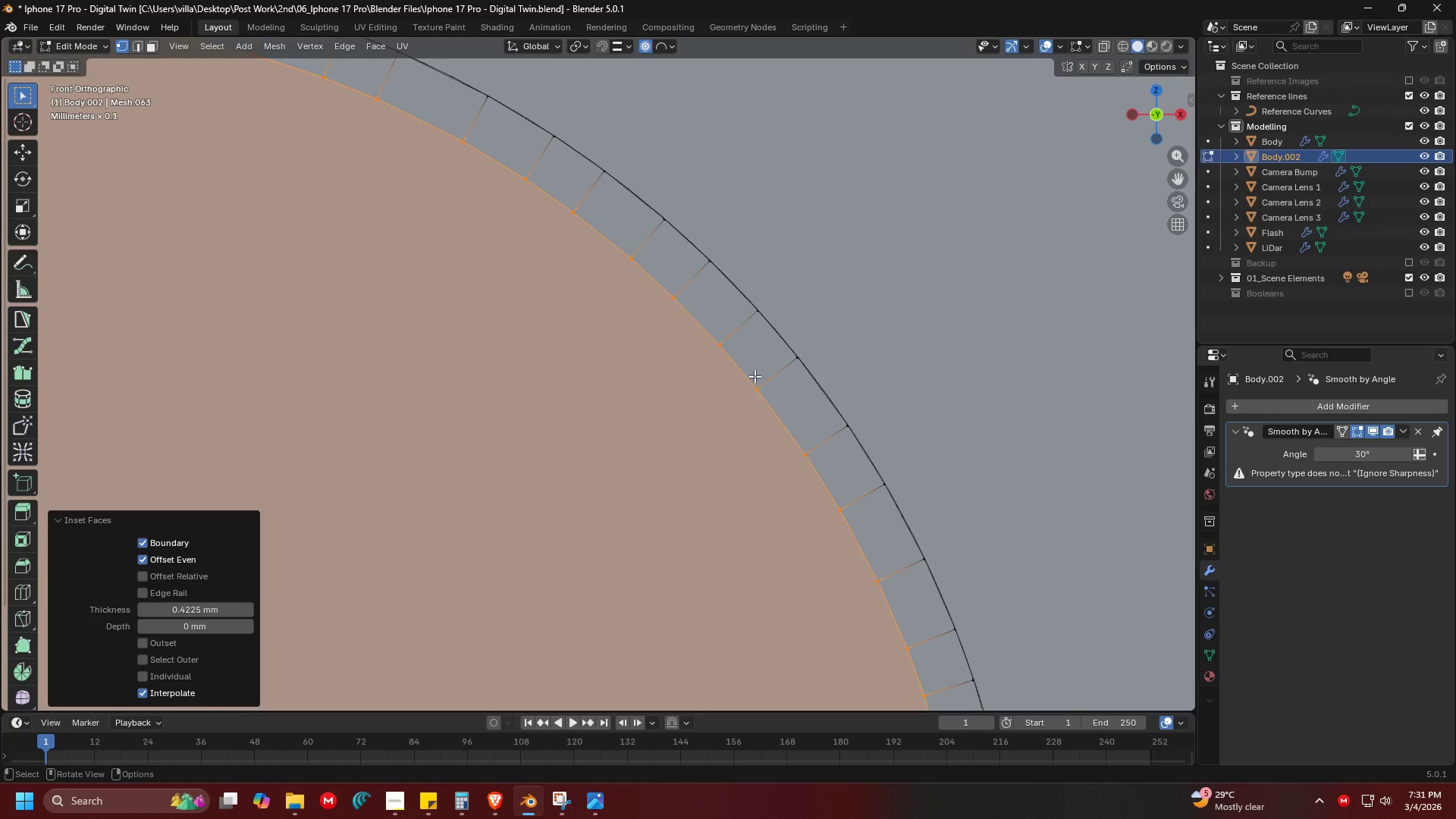 
key(Control+R)
 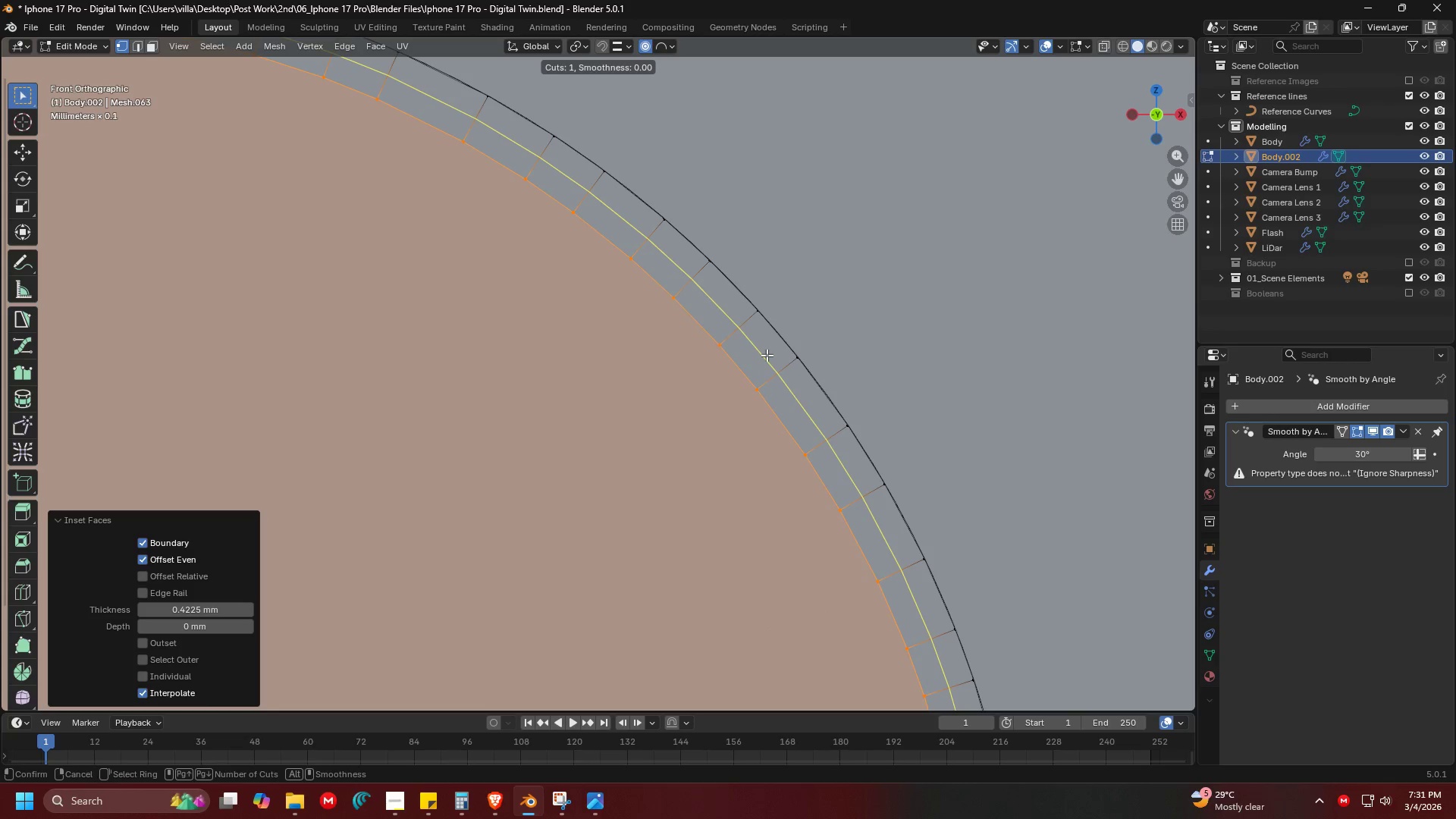 
scroll: coordinate [767, 355], scroll_direction: up, amount: 17.0
 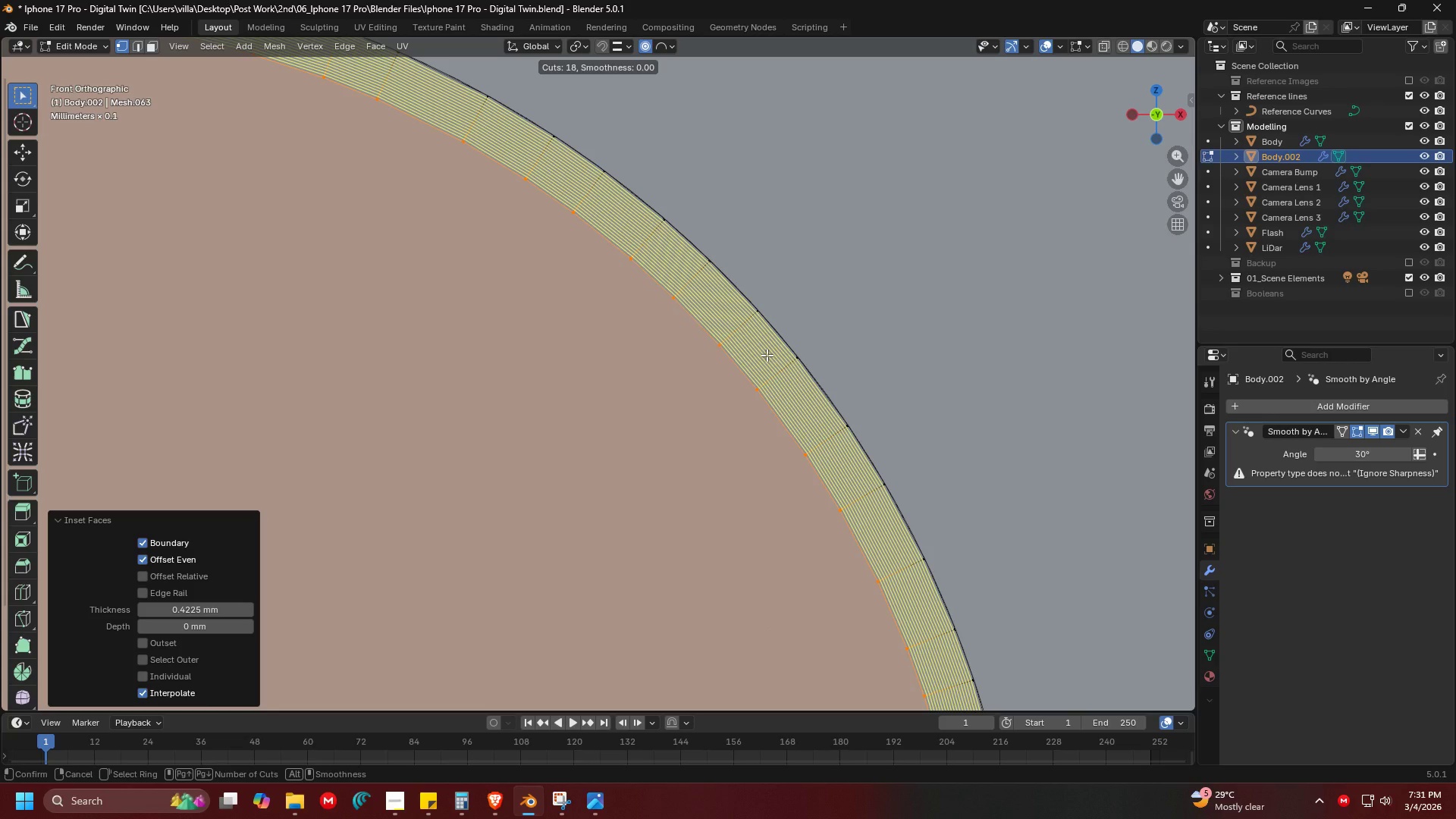 
scroll: coordinate [767, 355], scroll_direction: down, amount: 1.0
 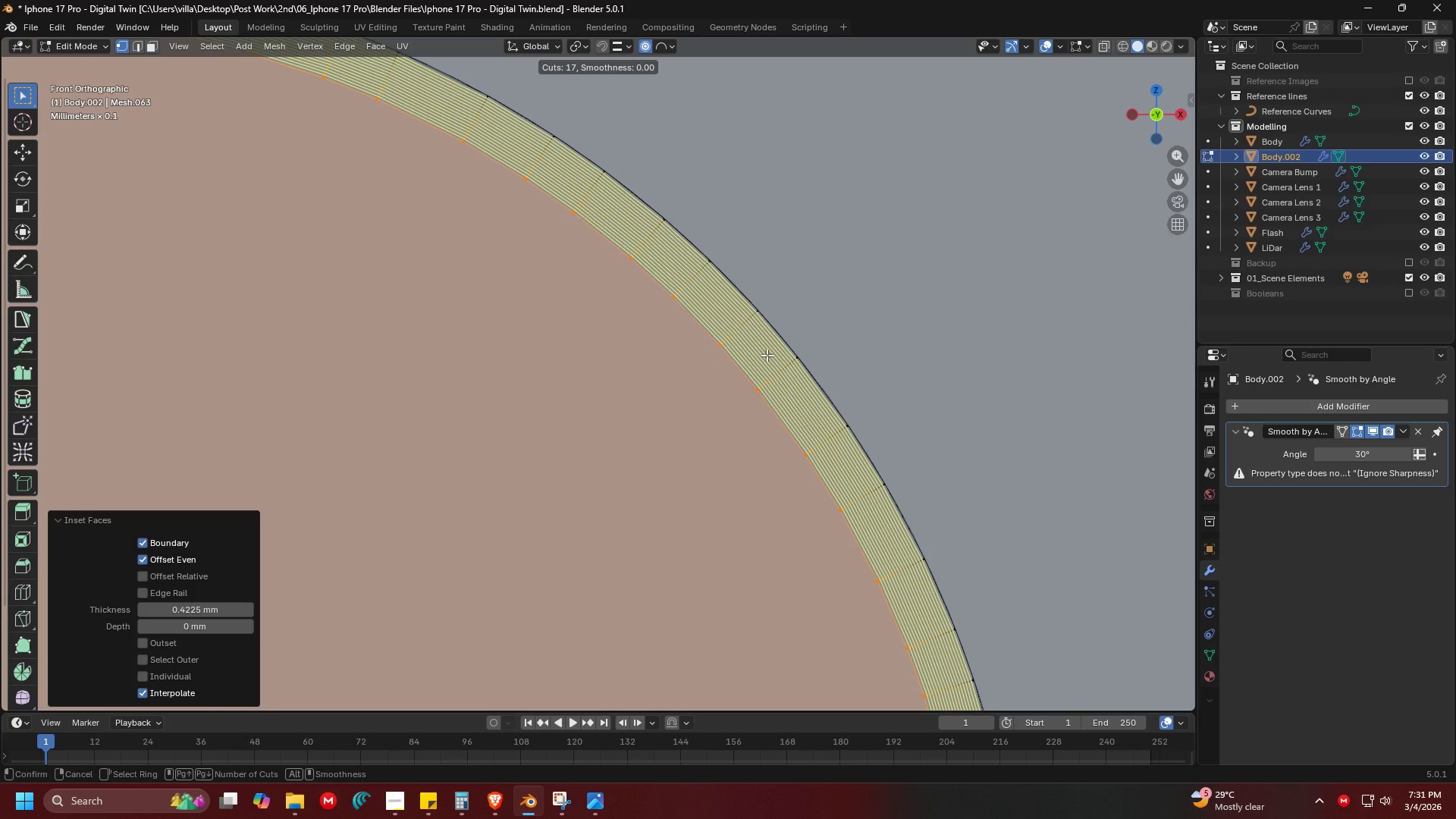 
left_click([767, 355])
 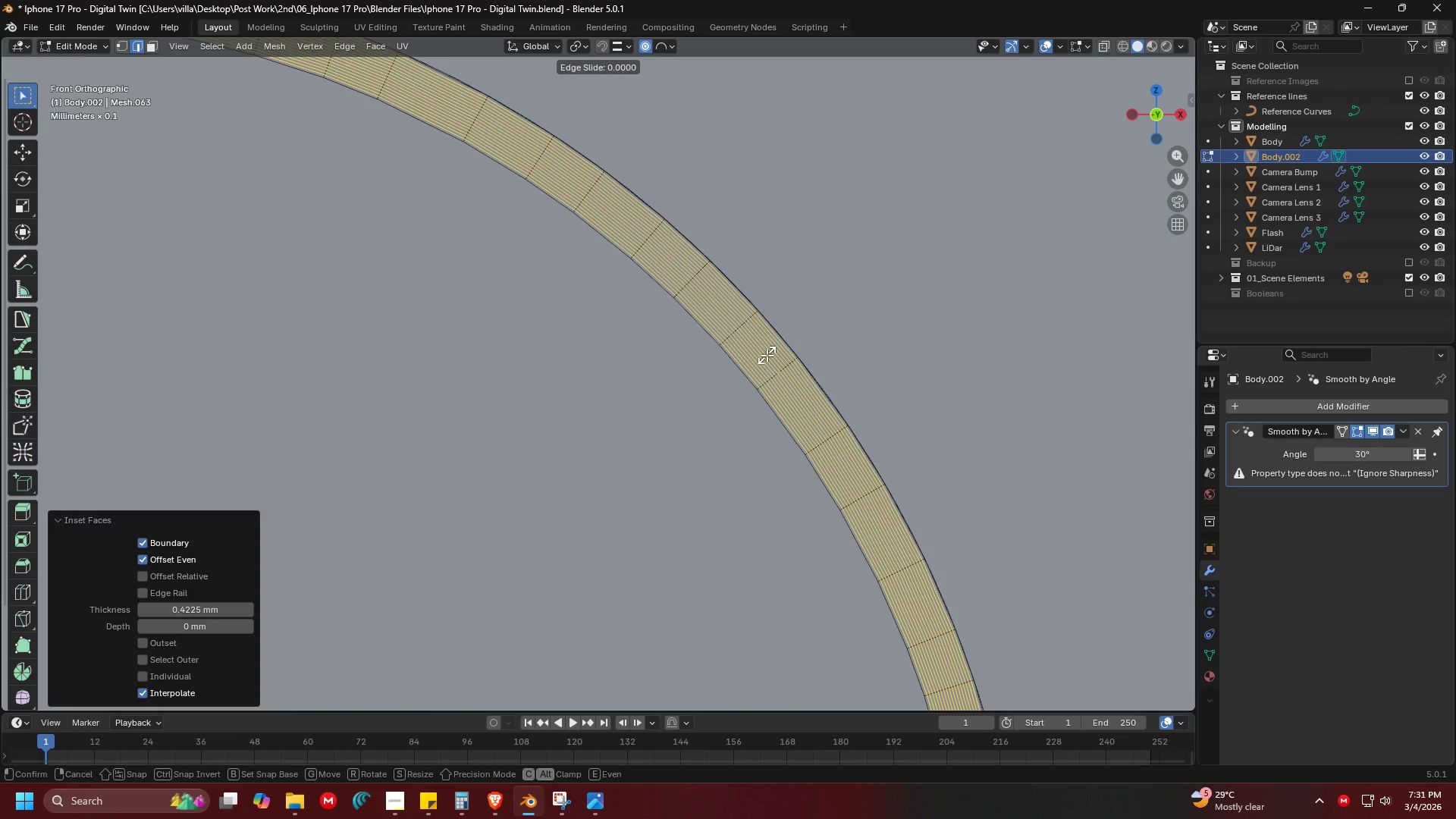 
right_click([767, 355])
 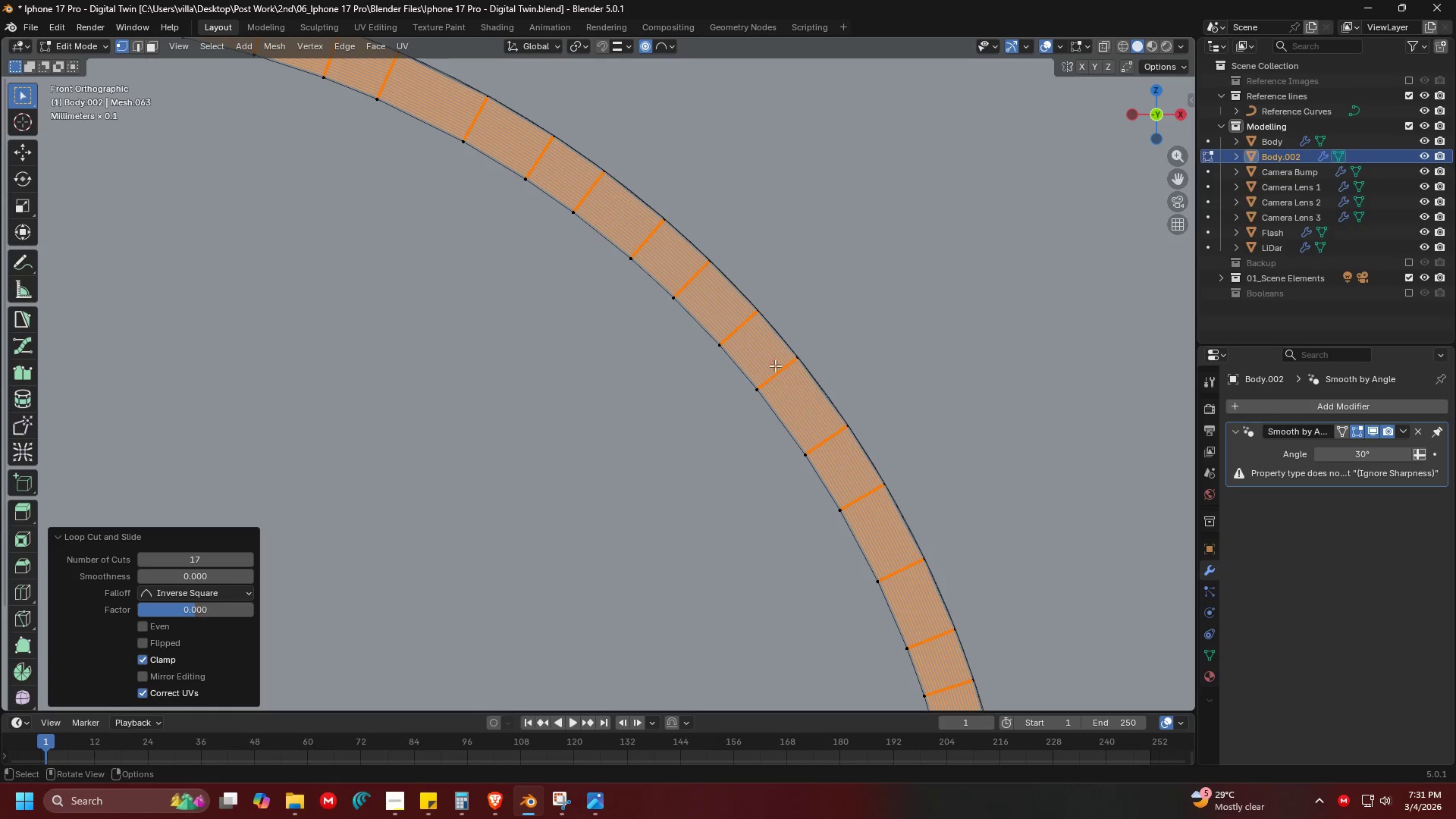 
key(Shift+ShiftLeft)
 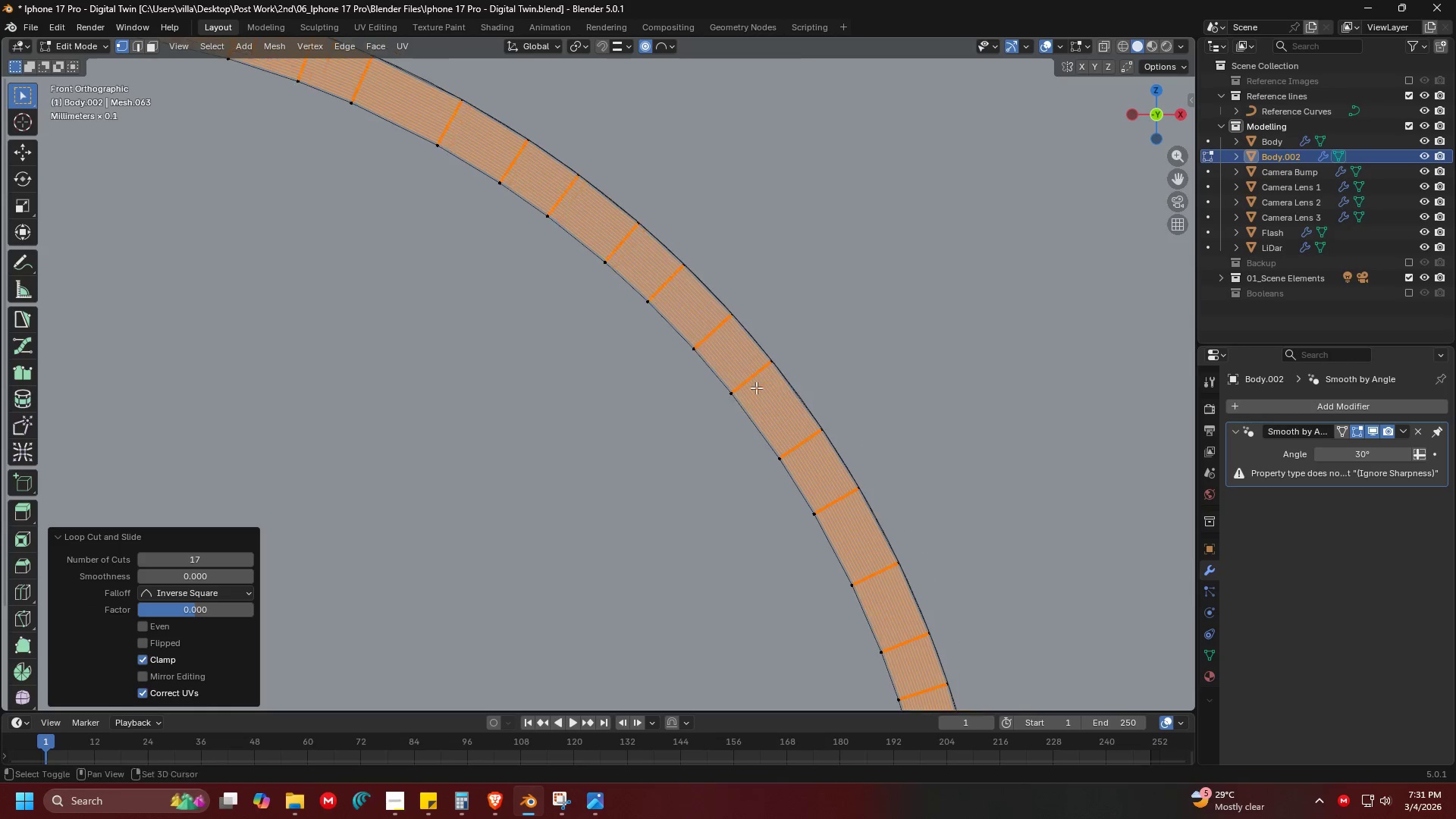 
key(Shift+ShiftLeft)
 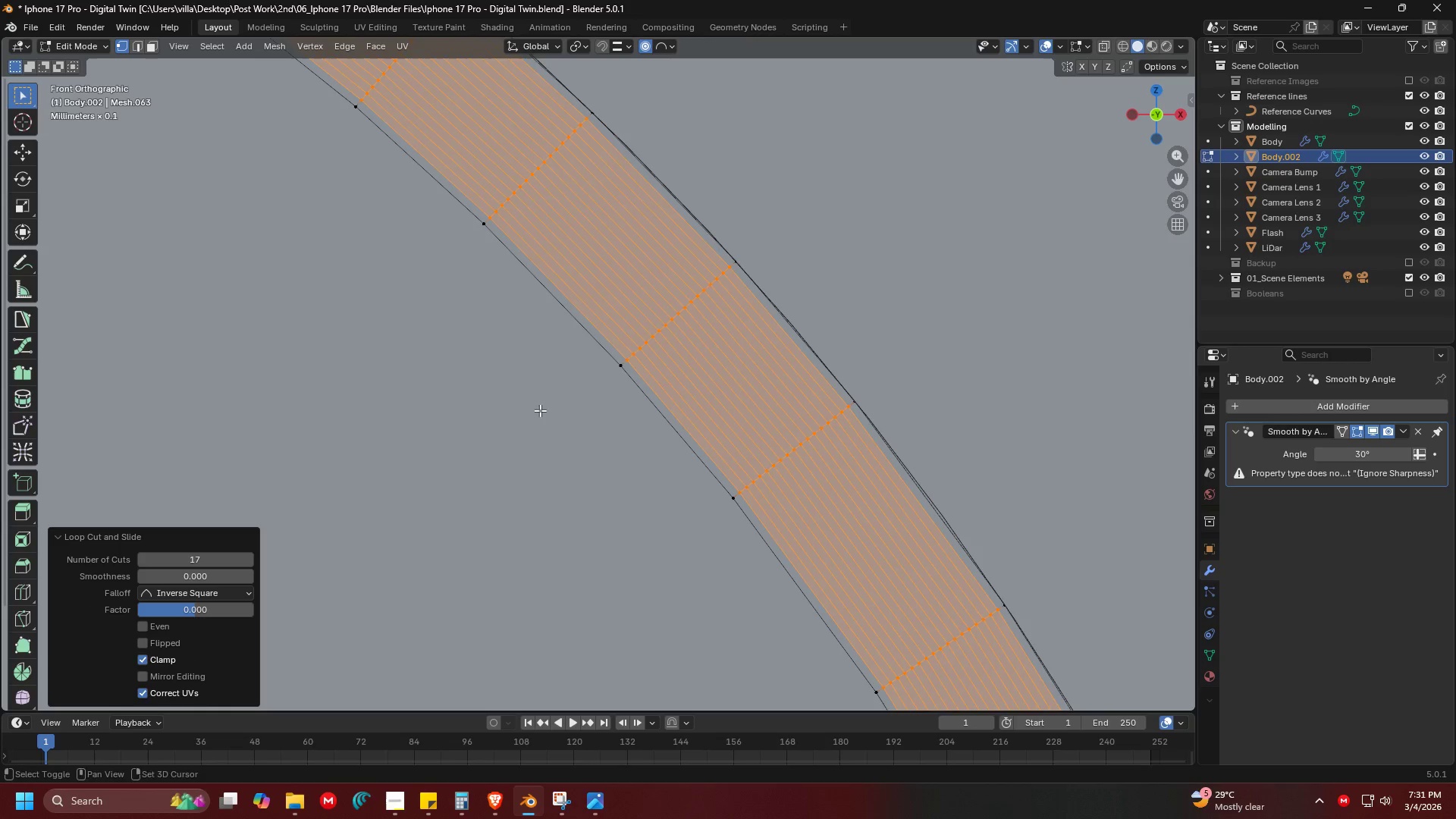 
scroll: coordinate [708, 381], scroll_direction: up, amount: 6.0
 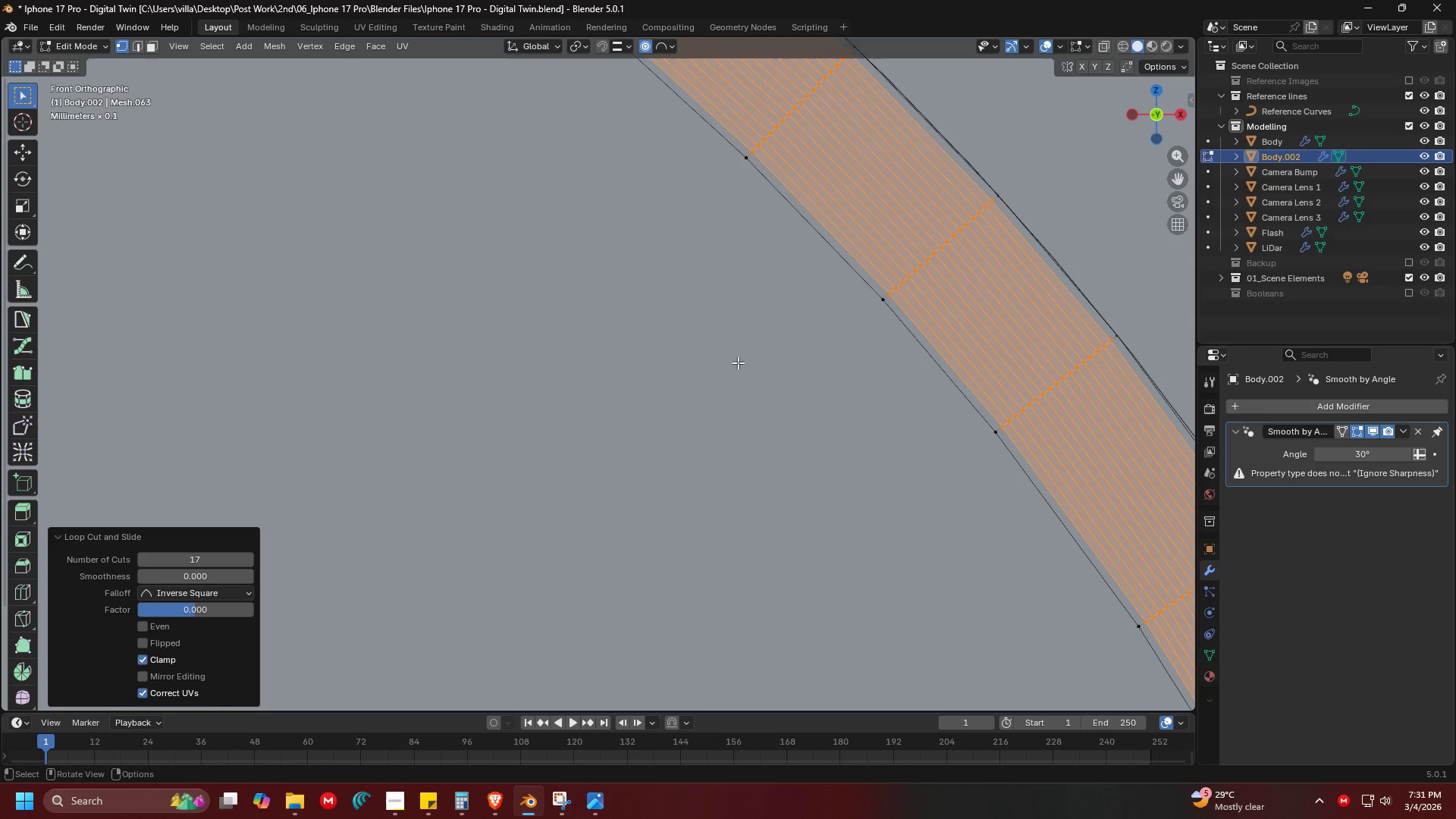 
key(Shift+ShiftLeft)
 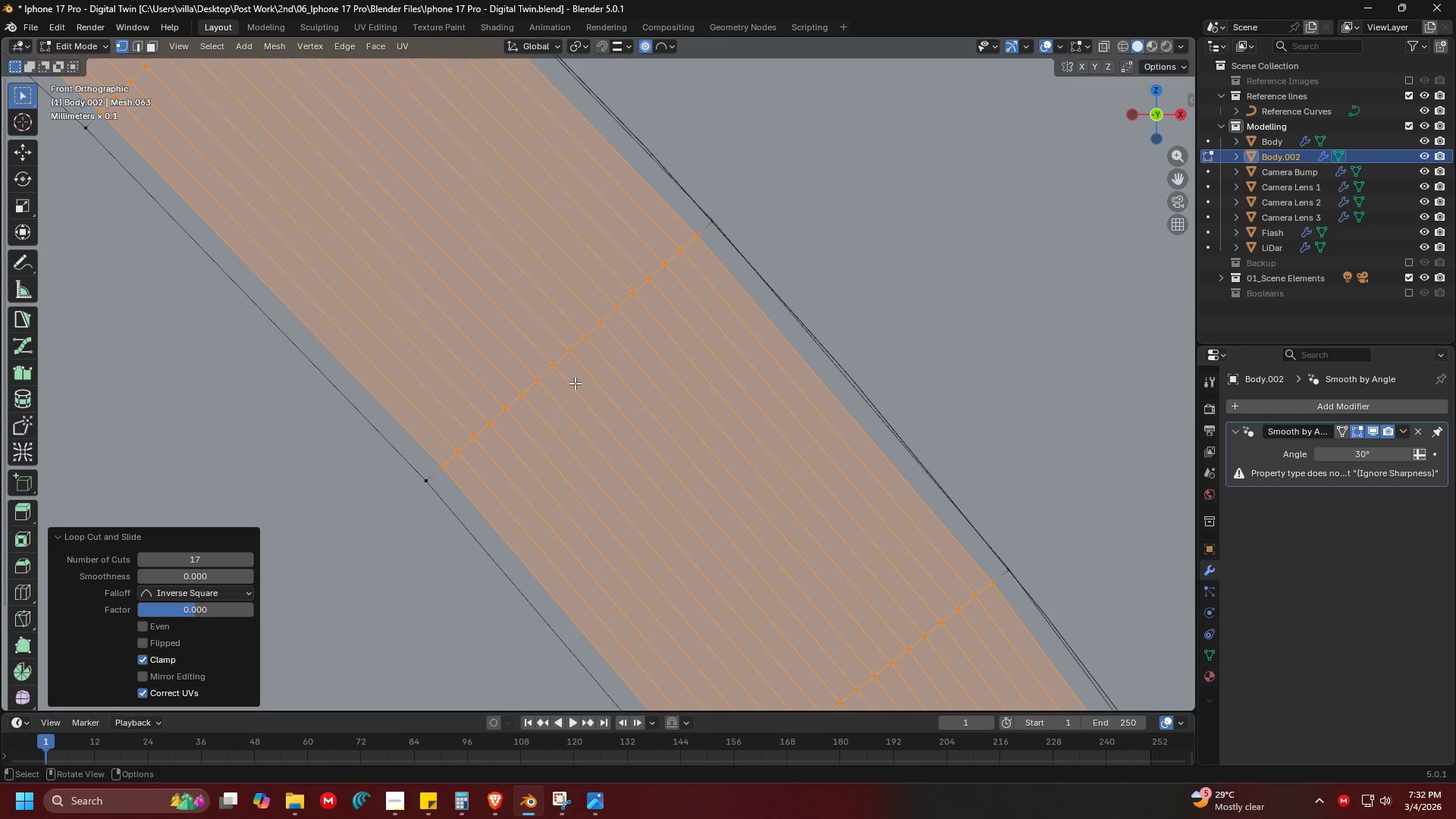 
scroll: coordinate [664, 430], scroll_direction: up, amount: 5.0
 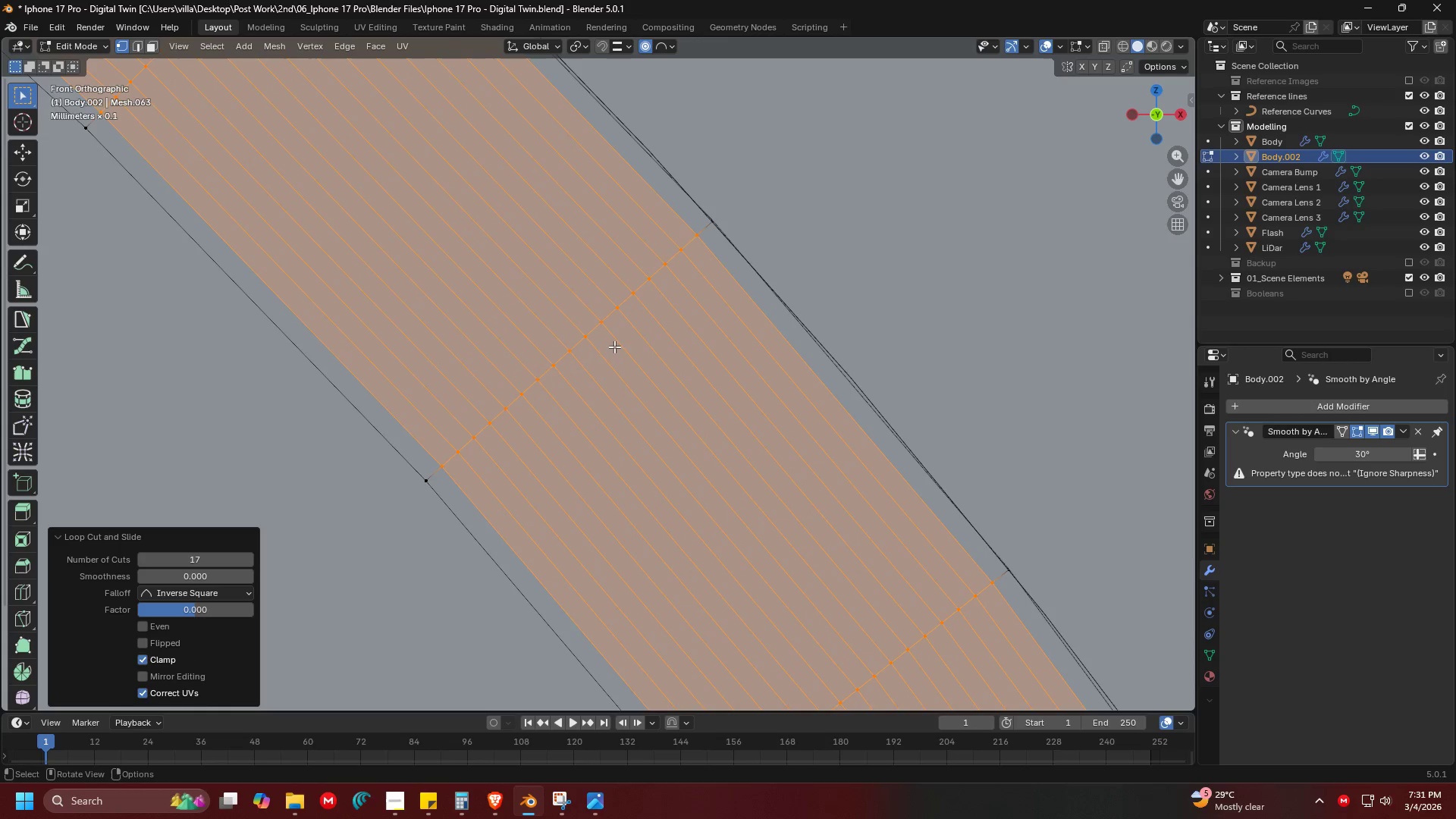 
wait(10.17)
 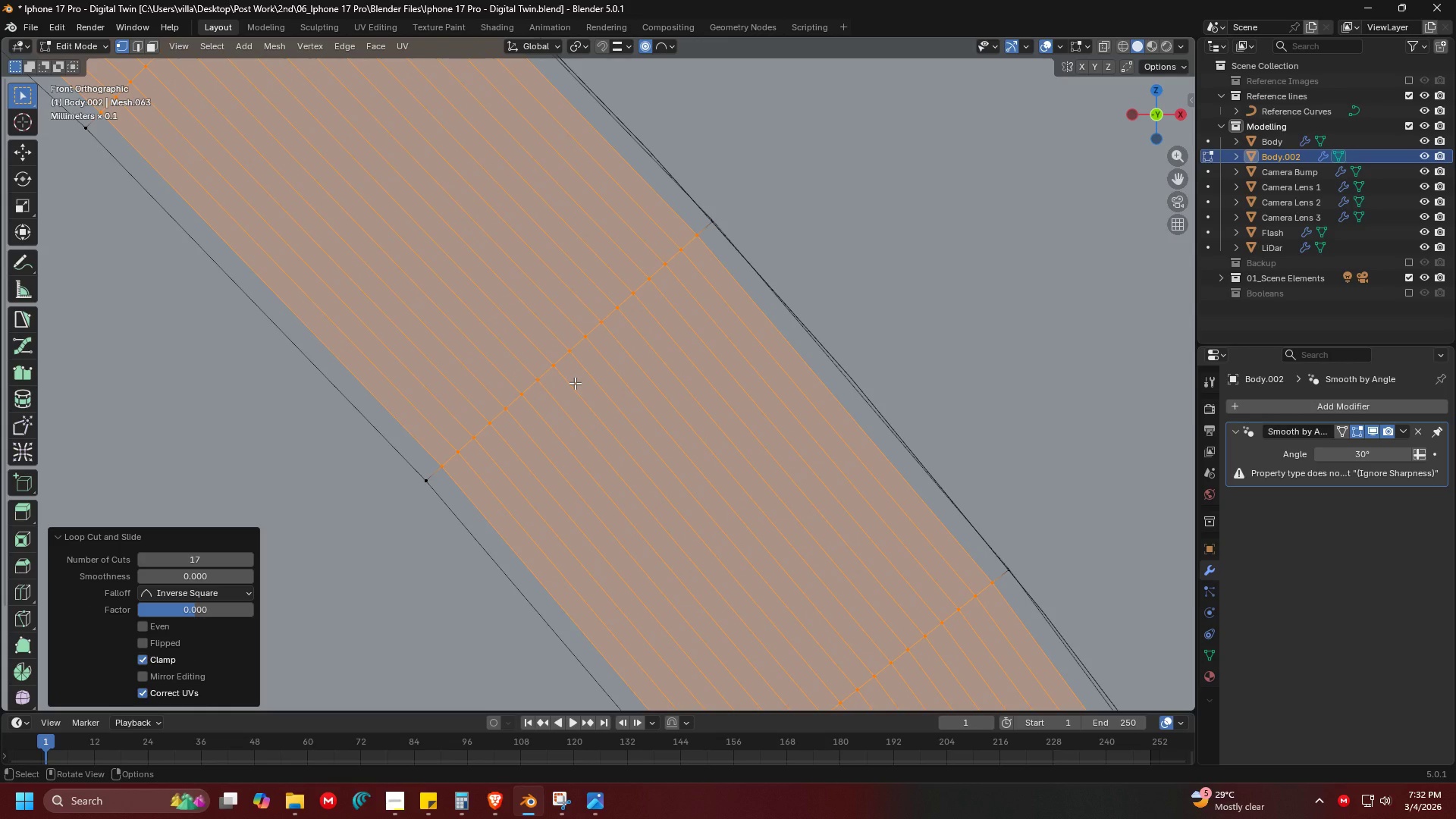 
left_click([548, 367])
 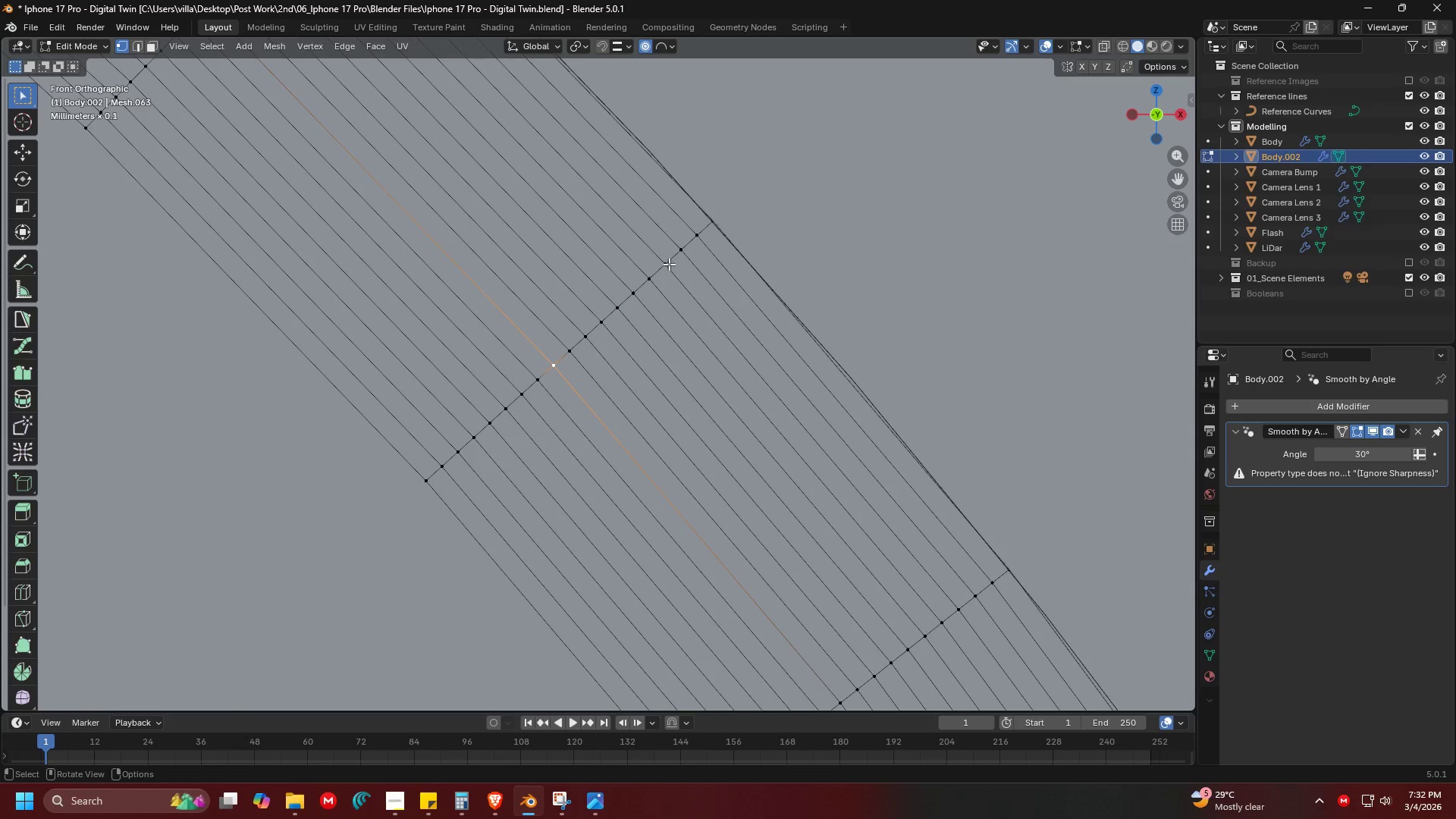 
left_click([561, 348])
 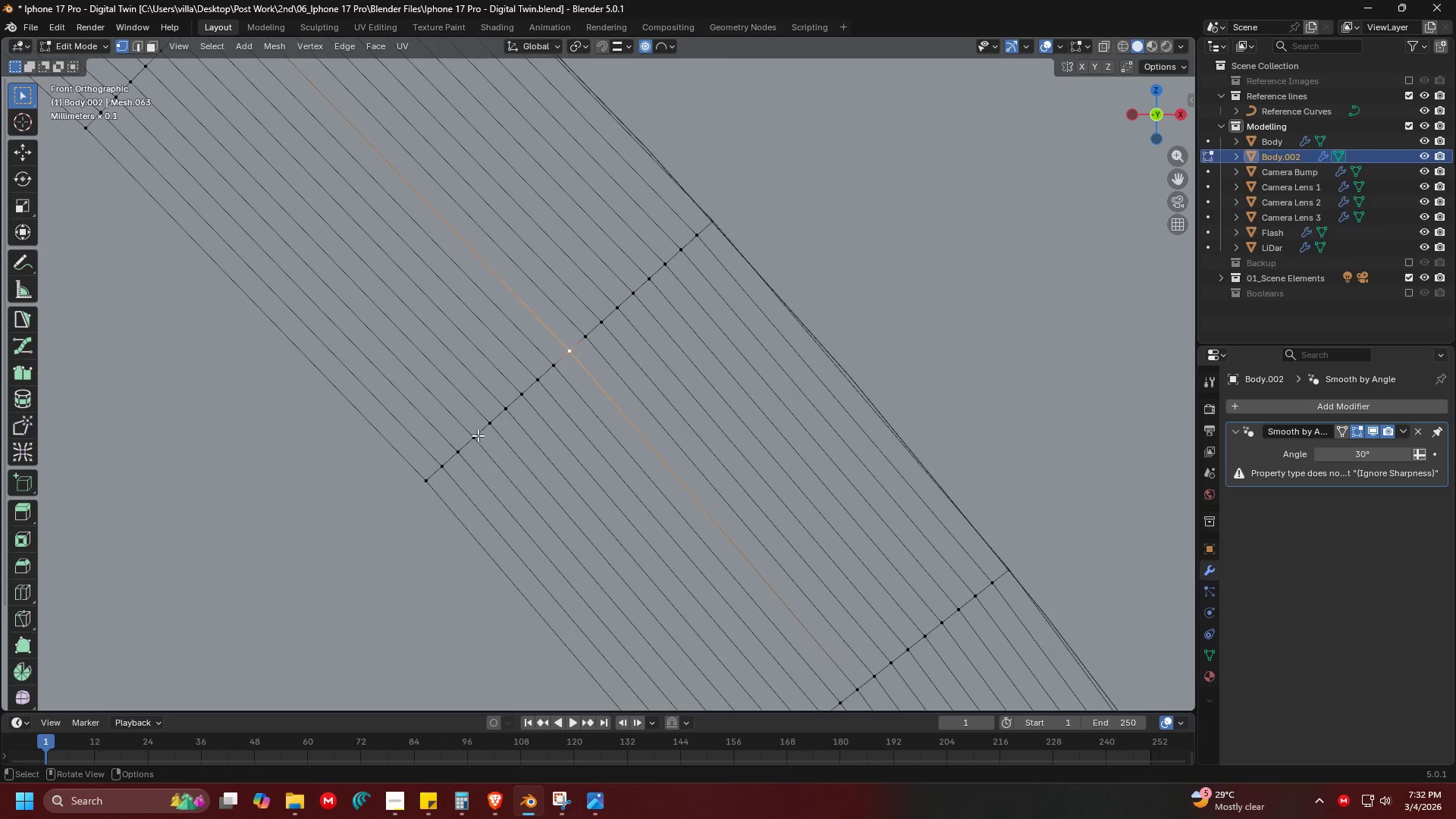 
scroll: coordinate [573, 425], scroll_direction: down, amount: 4.0
 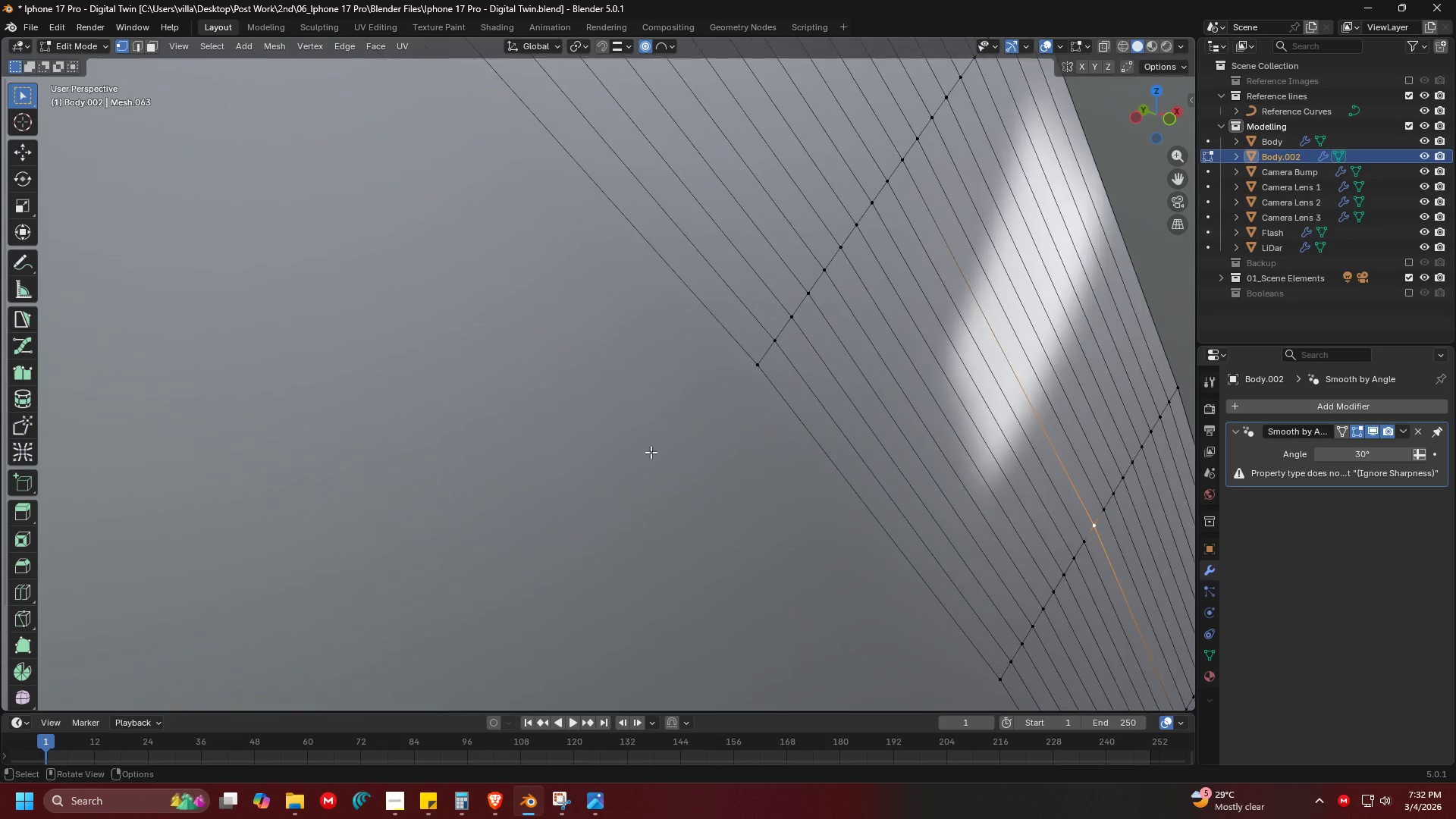 
key(Shift+ShiftLeft)
 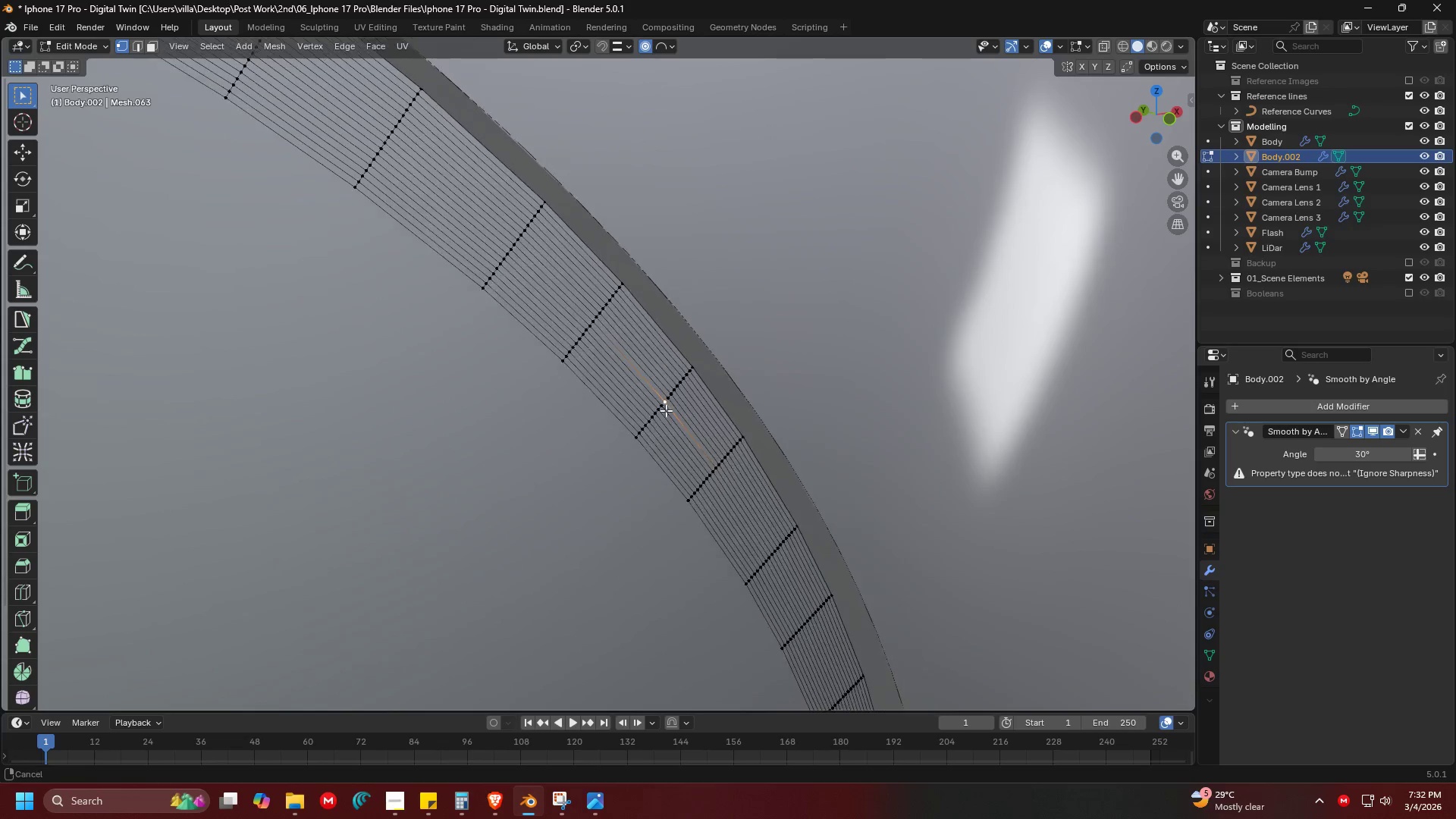 
scroll: coordinate [664, 453], scroll_direction: down, amount: 5.0
 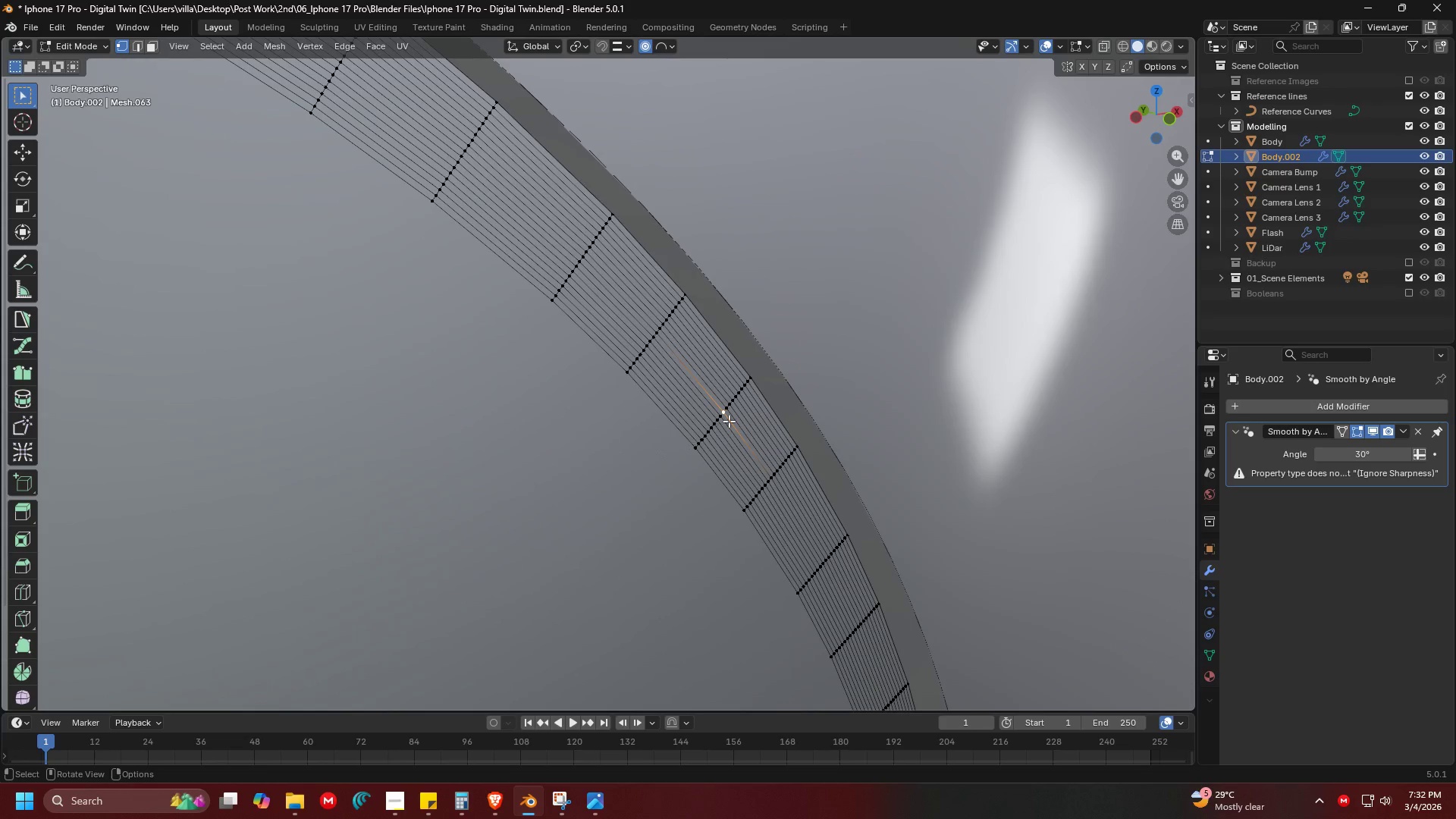 
key(Shift+ShiftLeft)
 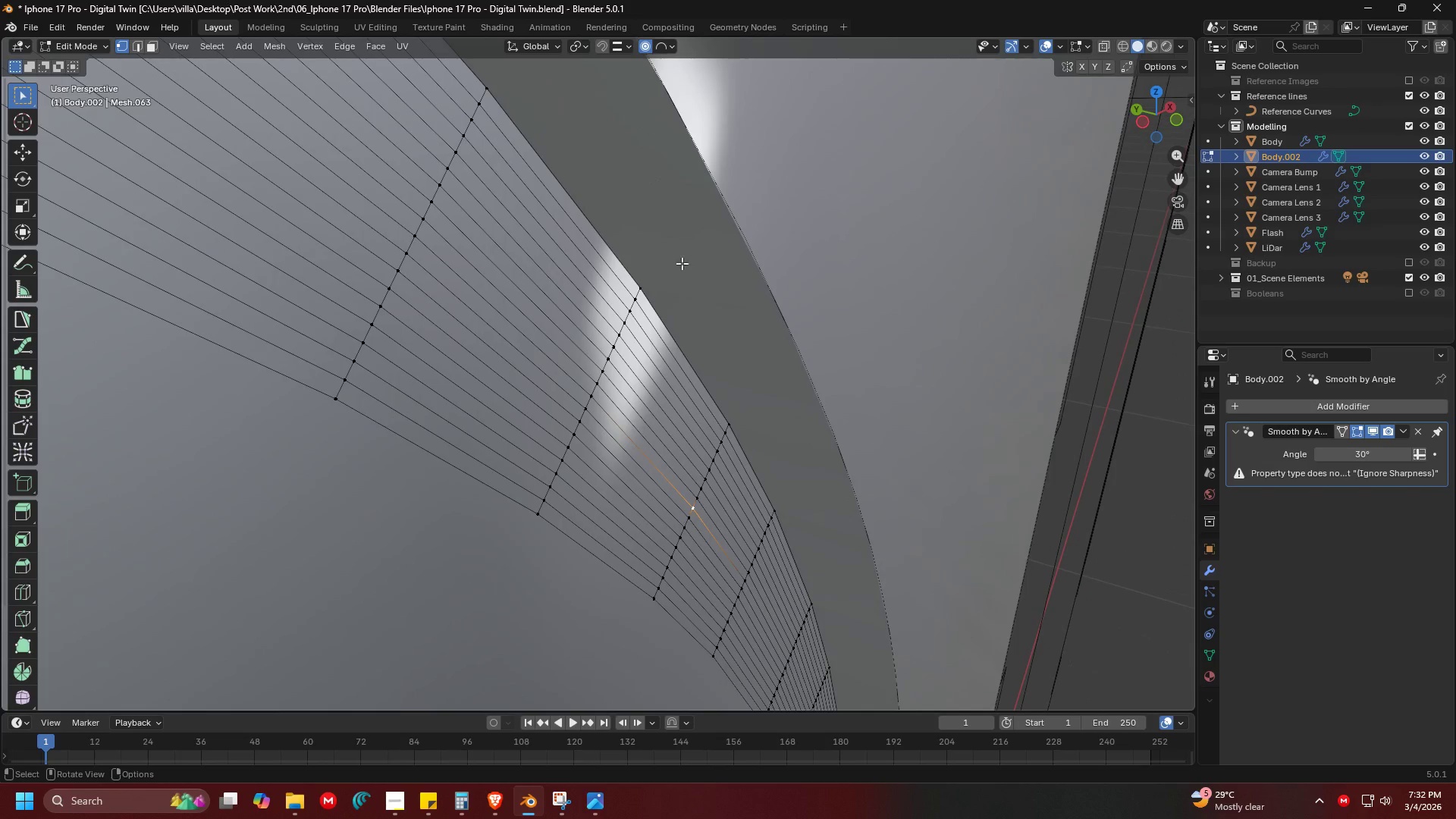 
scroll: coordinate [648, 436], scroll_direction: up, amount: 3.0
 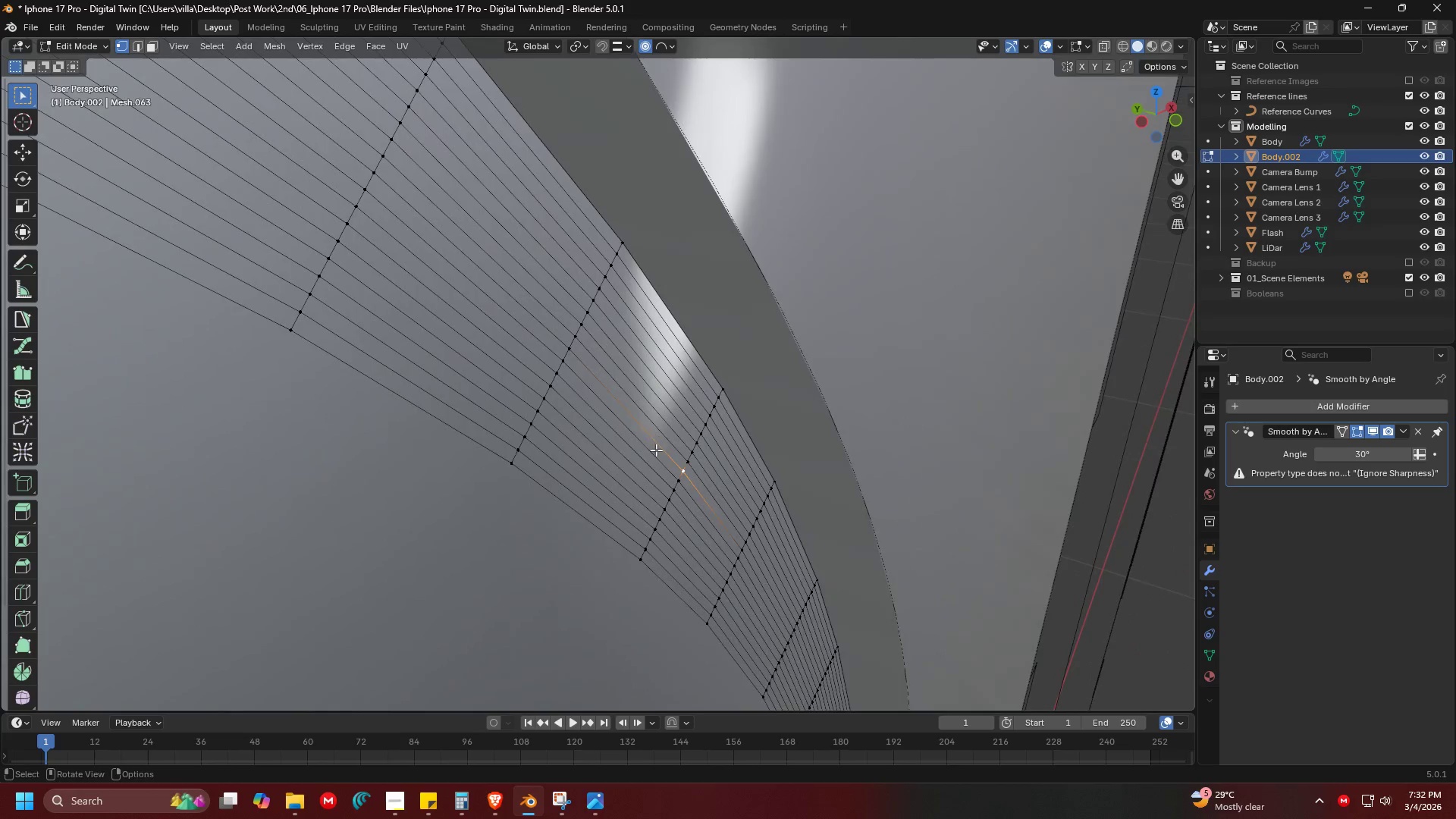 
key(G)
 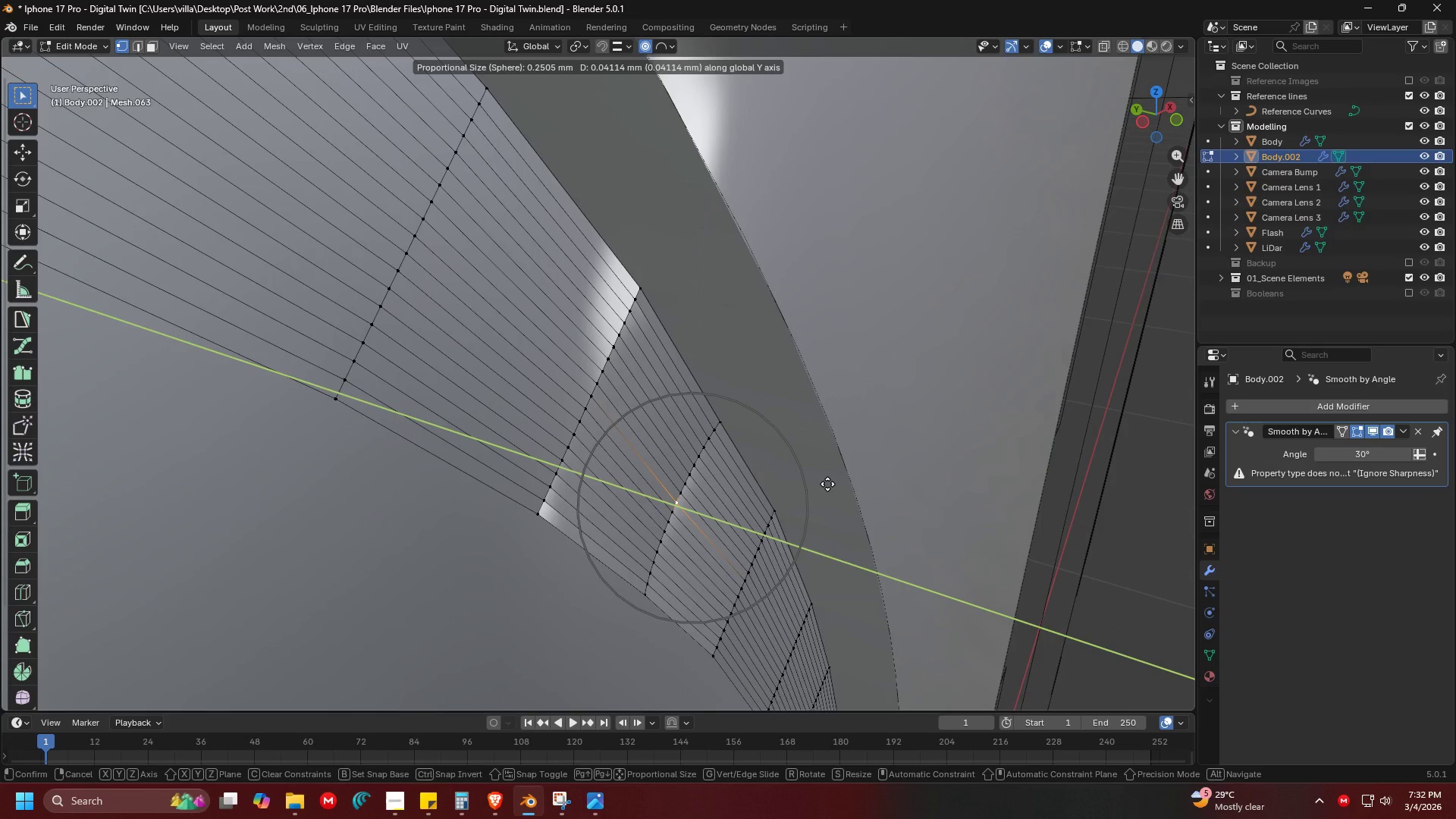 
key(Escape)
 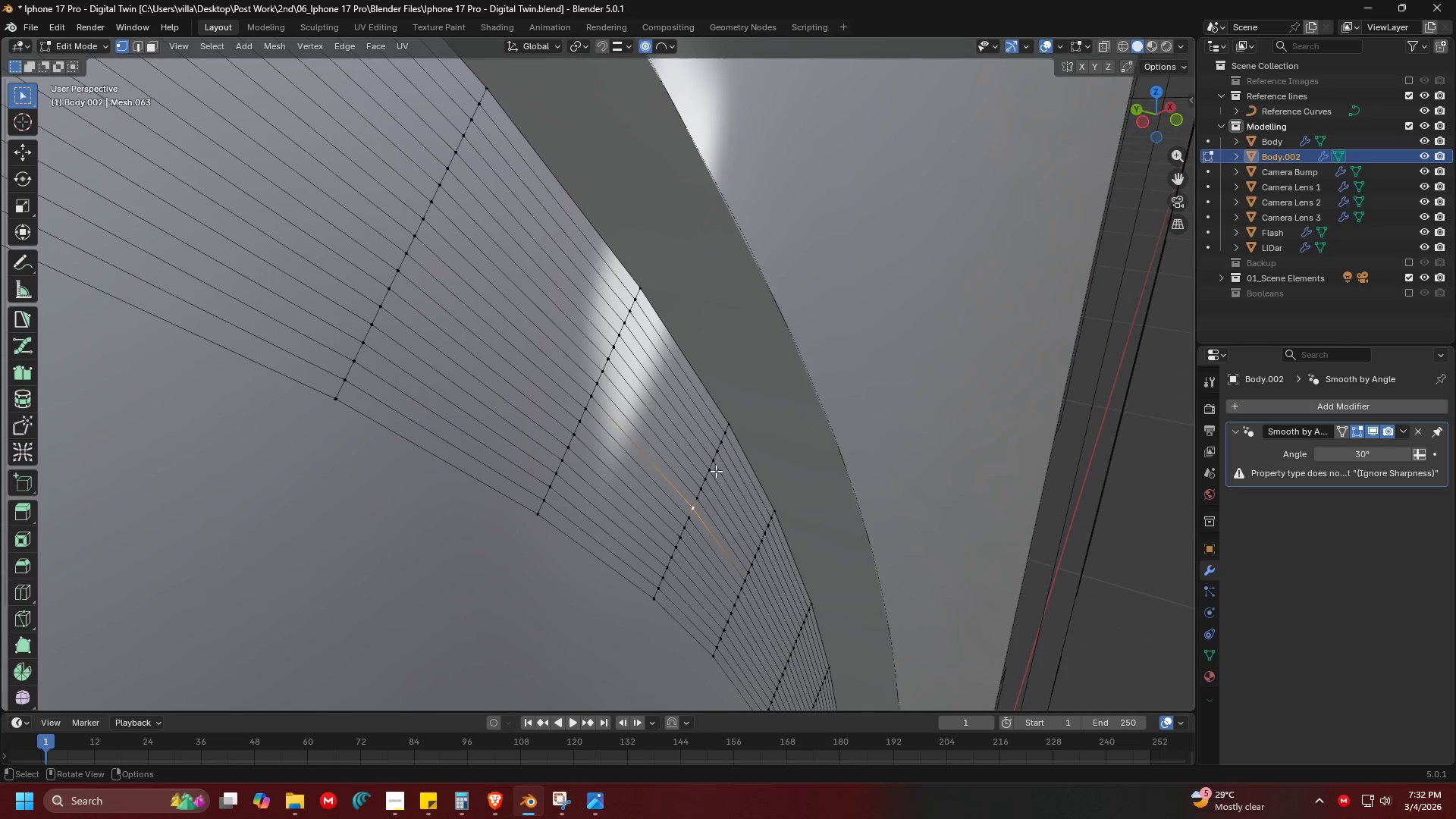 
hold_key(key=AltLeft, duration=1.5)
left_click([683, 505])
 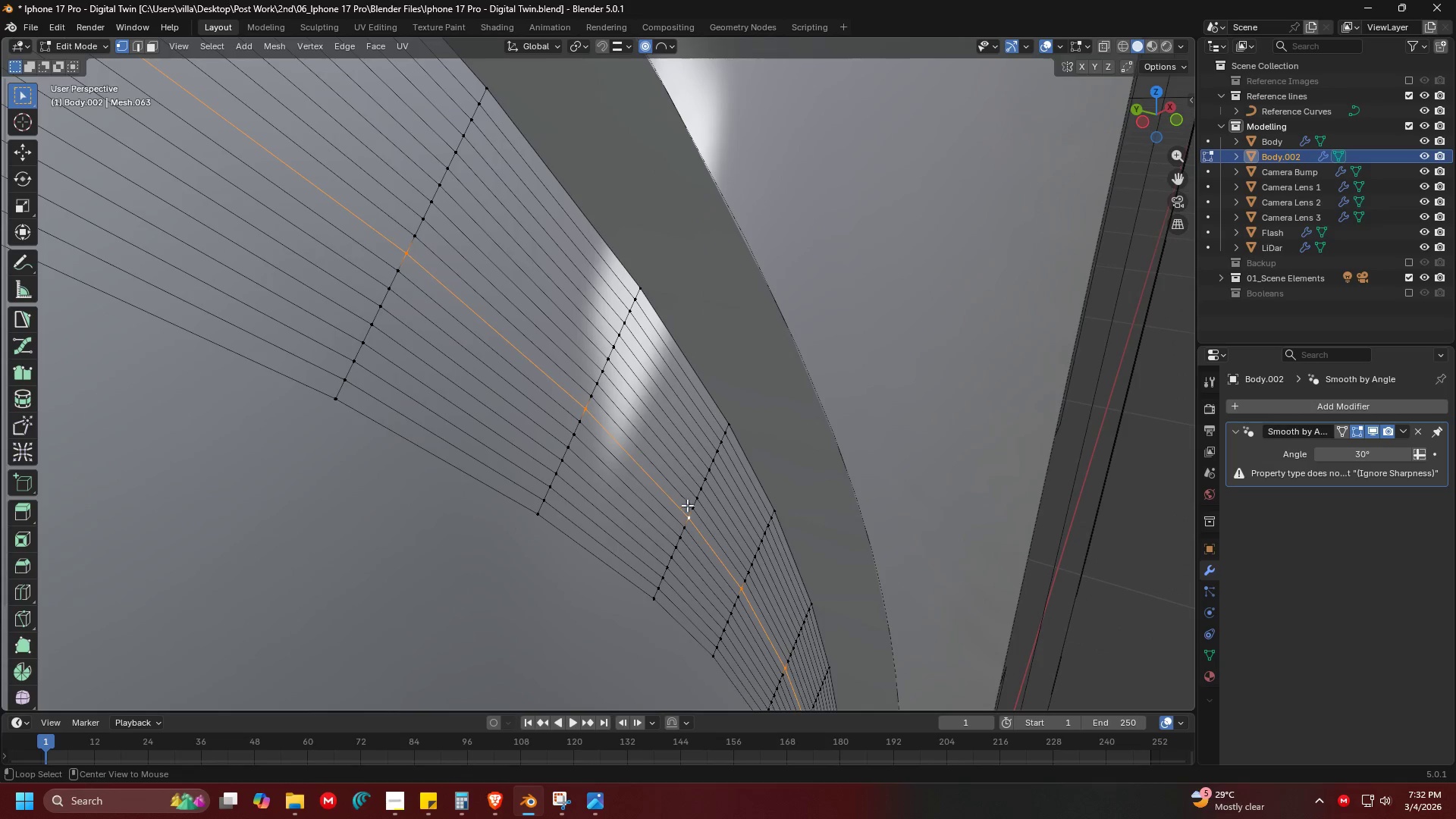 
left_click([688, 505])
 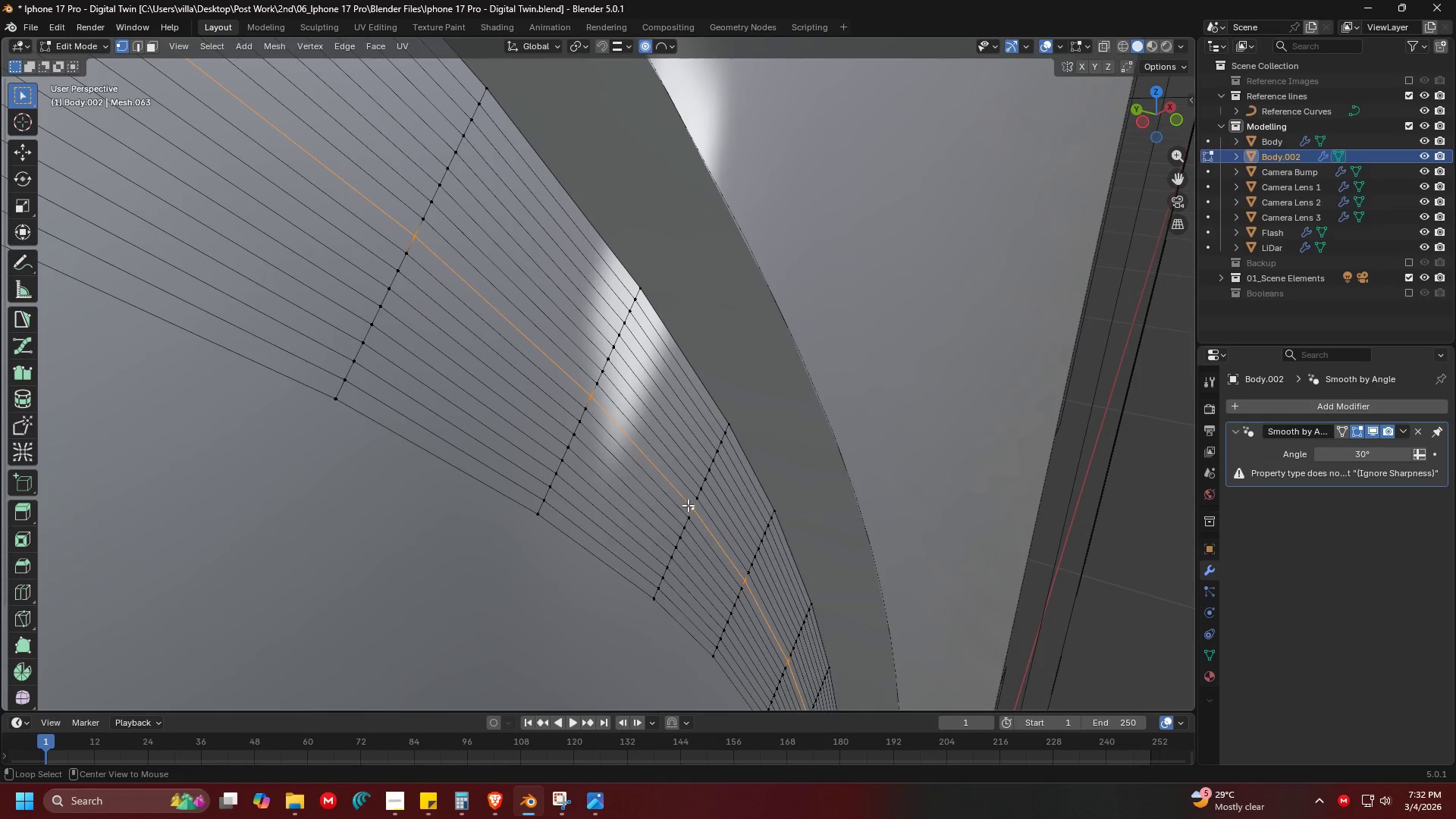 
key(Alt+AltLeft)
 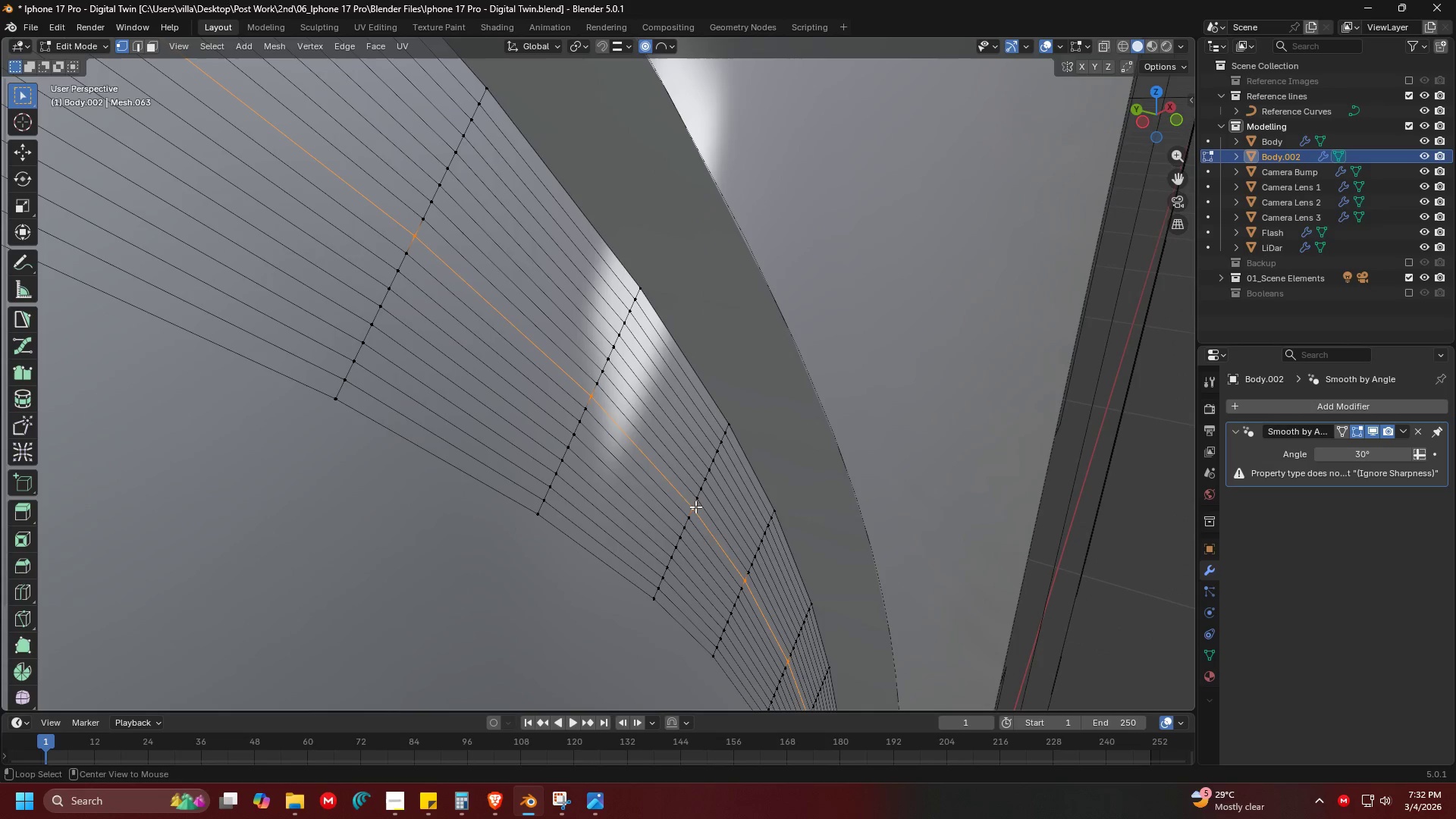 
key(Alt+AltLeft)
 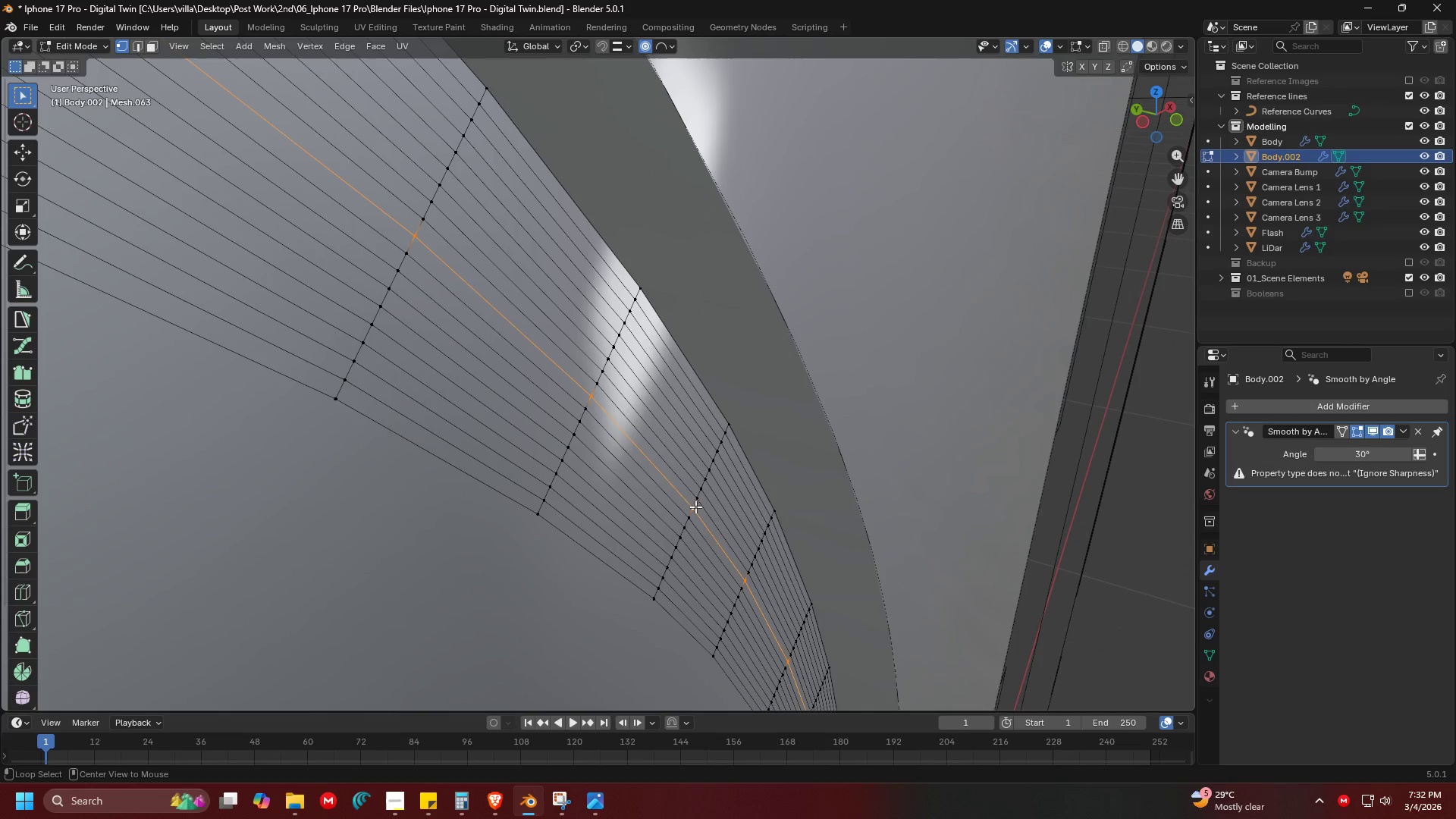 
key(Alt+AltLeft)
 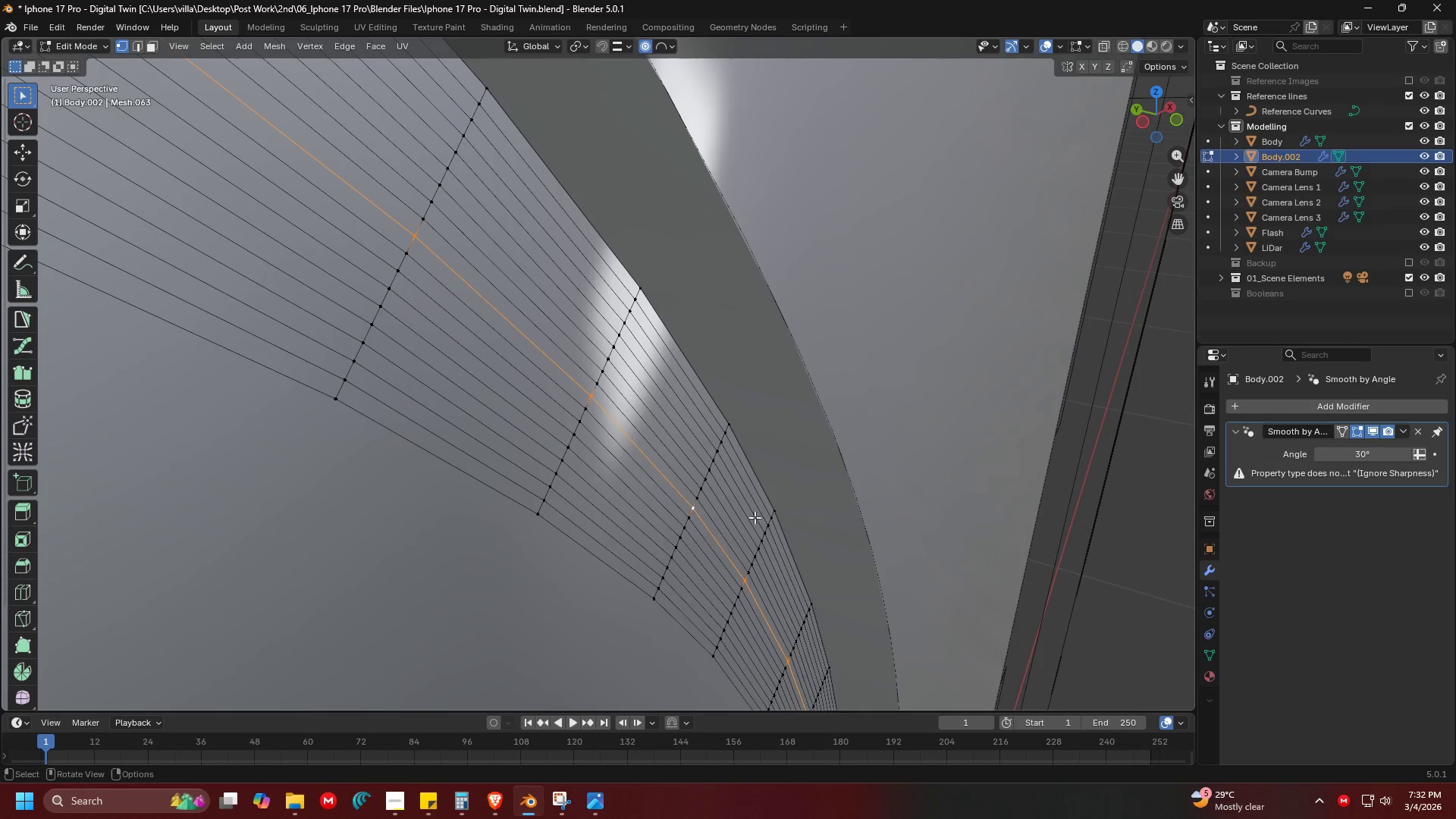 
key(Alt+AltLeft)
 